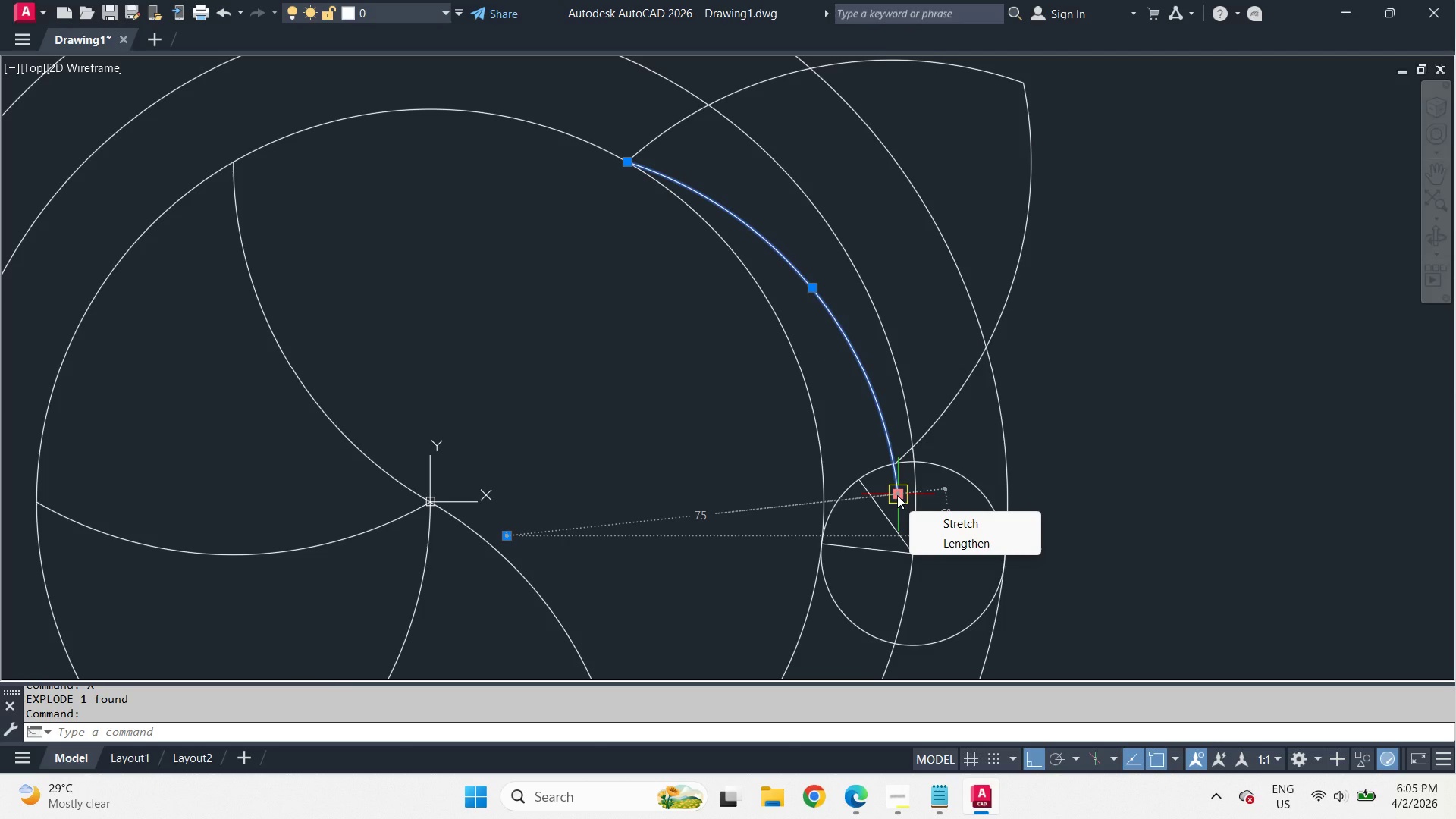 
left_click([897, 495])
 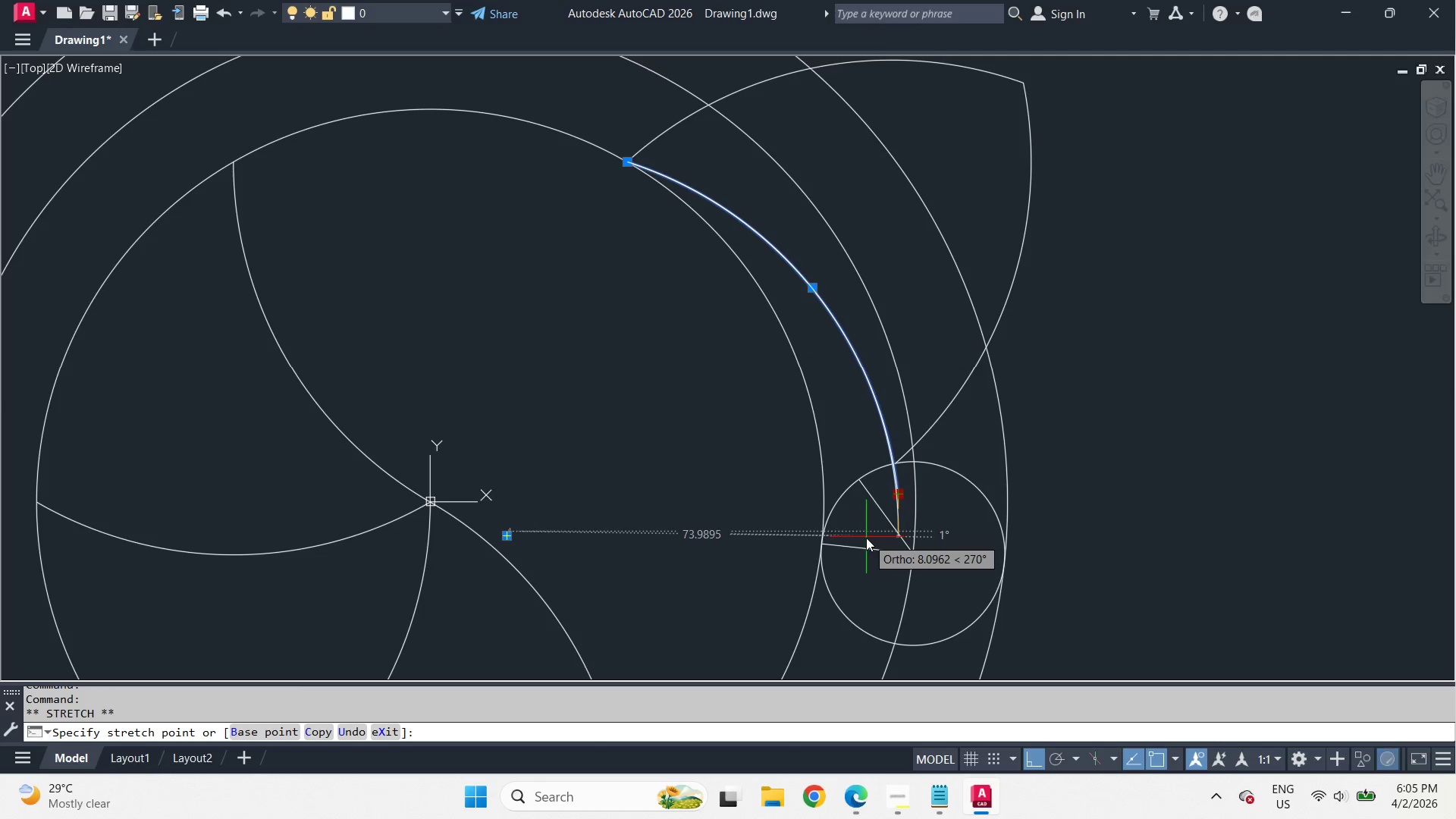 
type(end )
 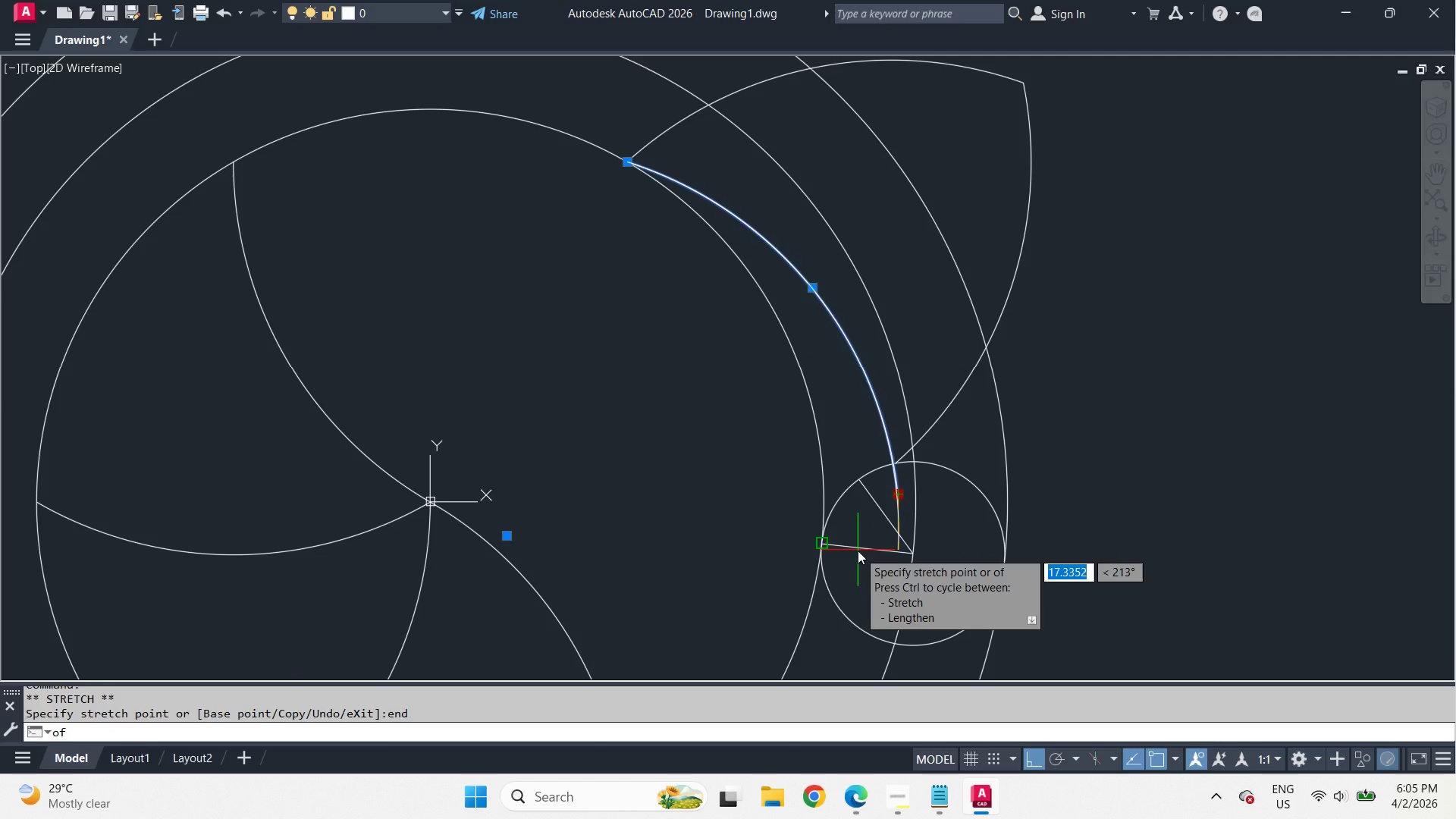 
left_click([858, 551])
 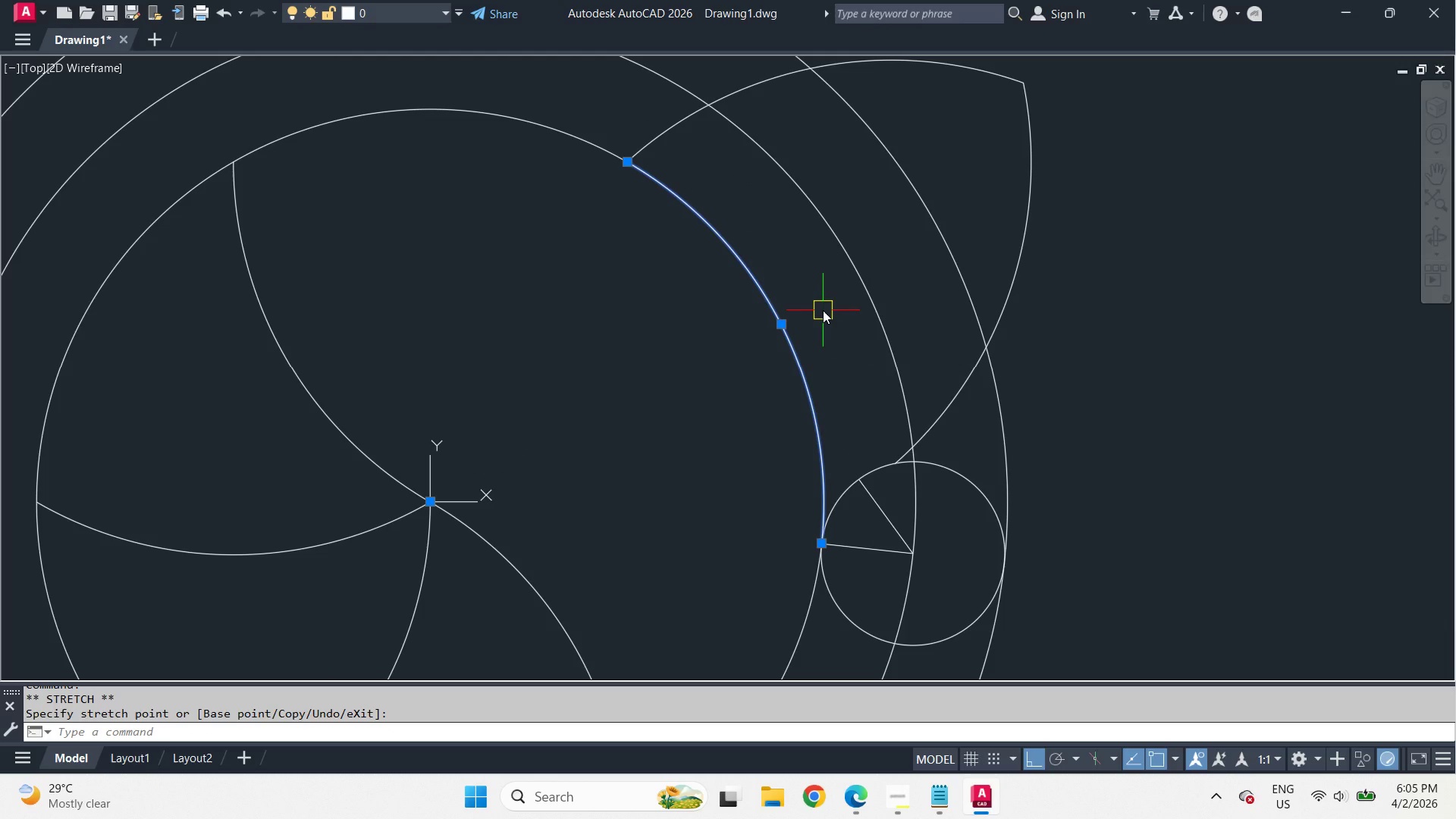 
wait(6.11)
 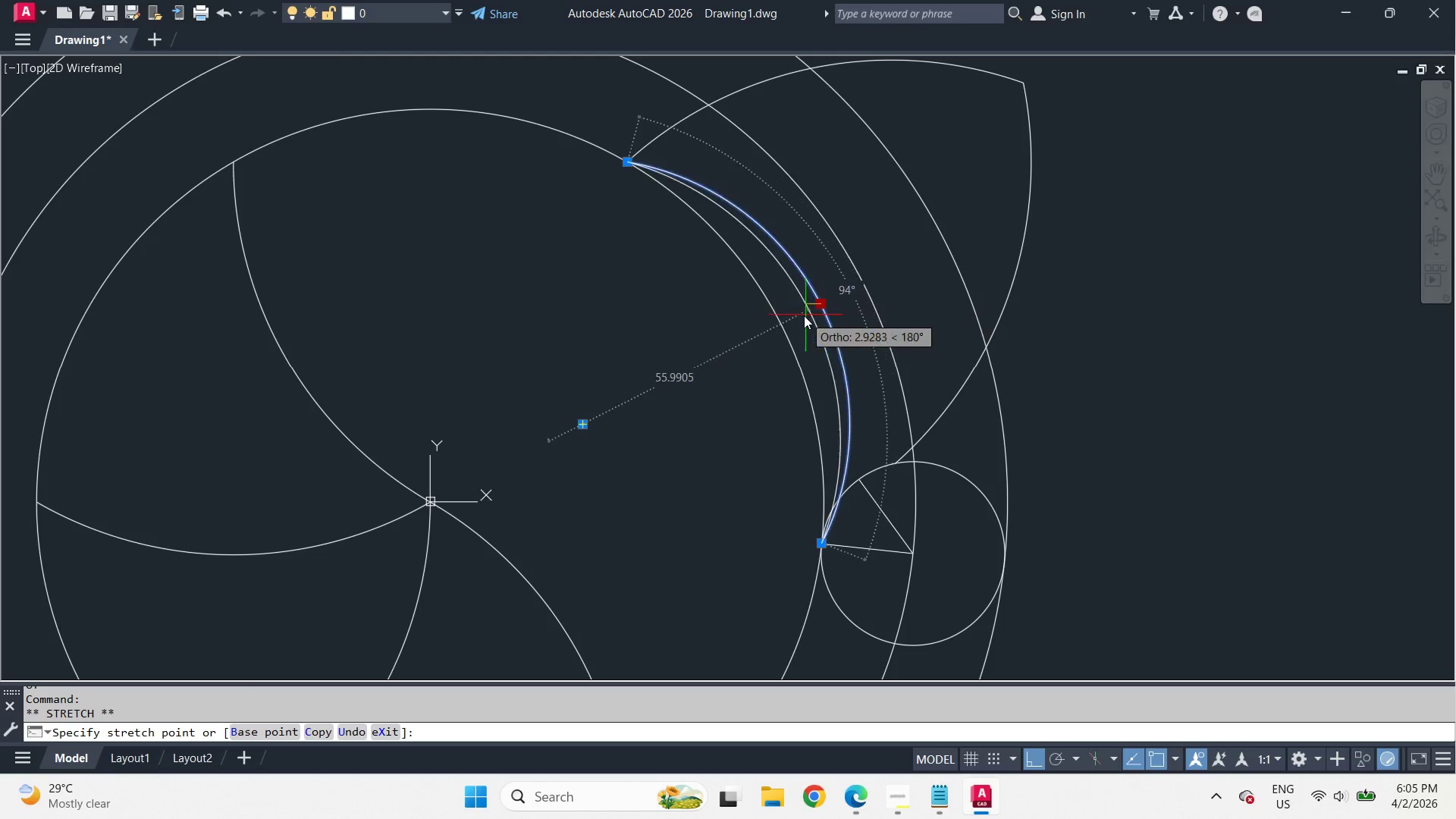 
key(Escape)
type(tr )
 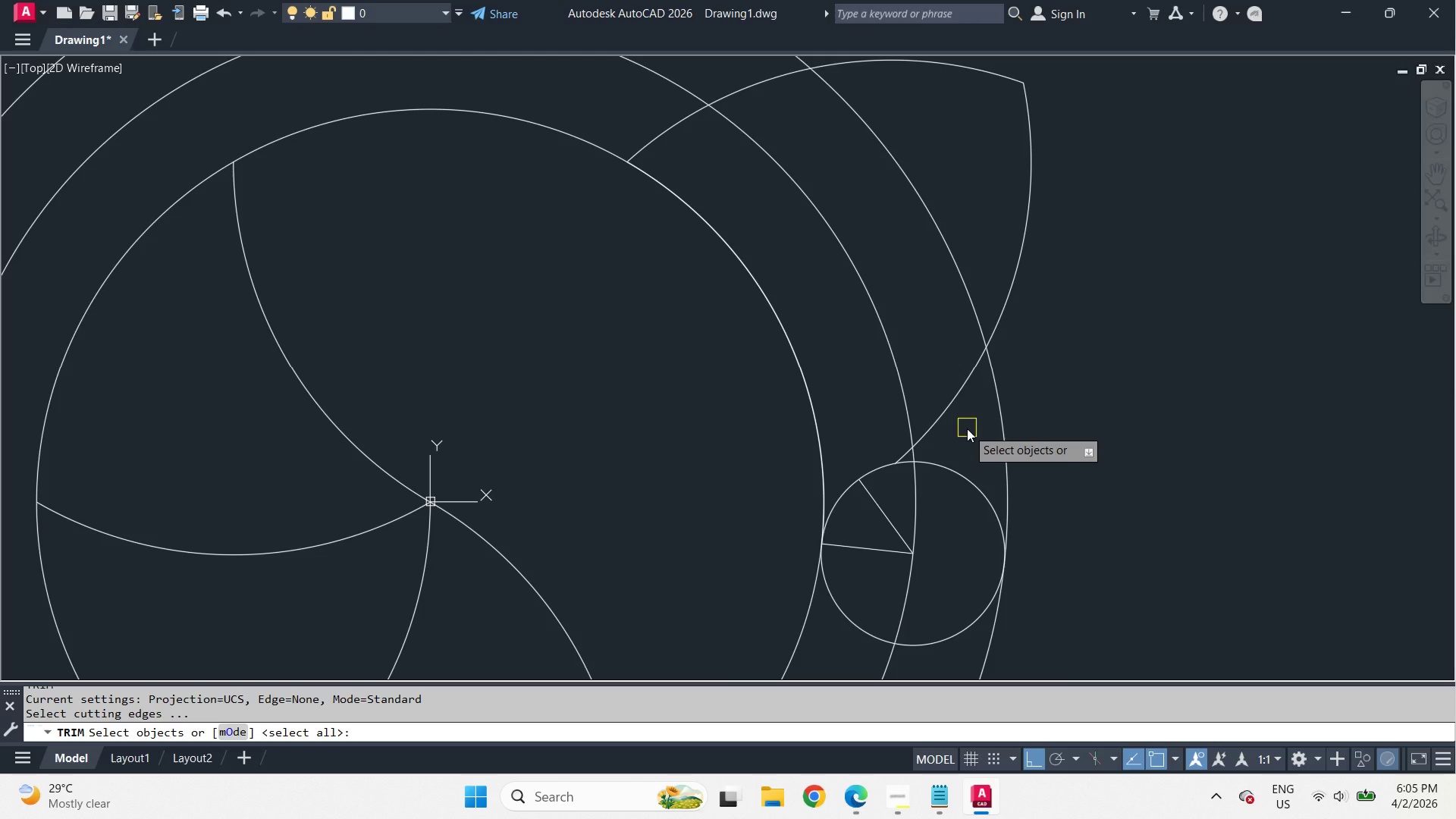 
wait(7.53)
 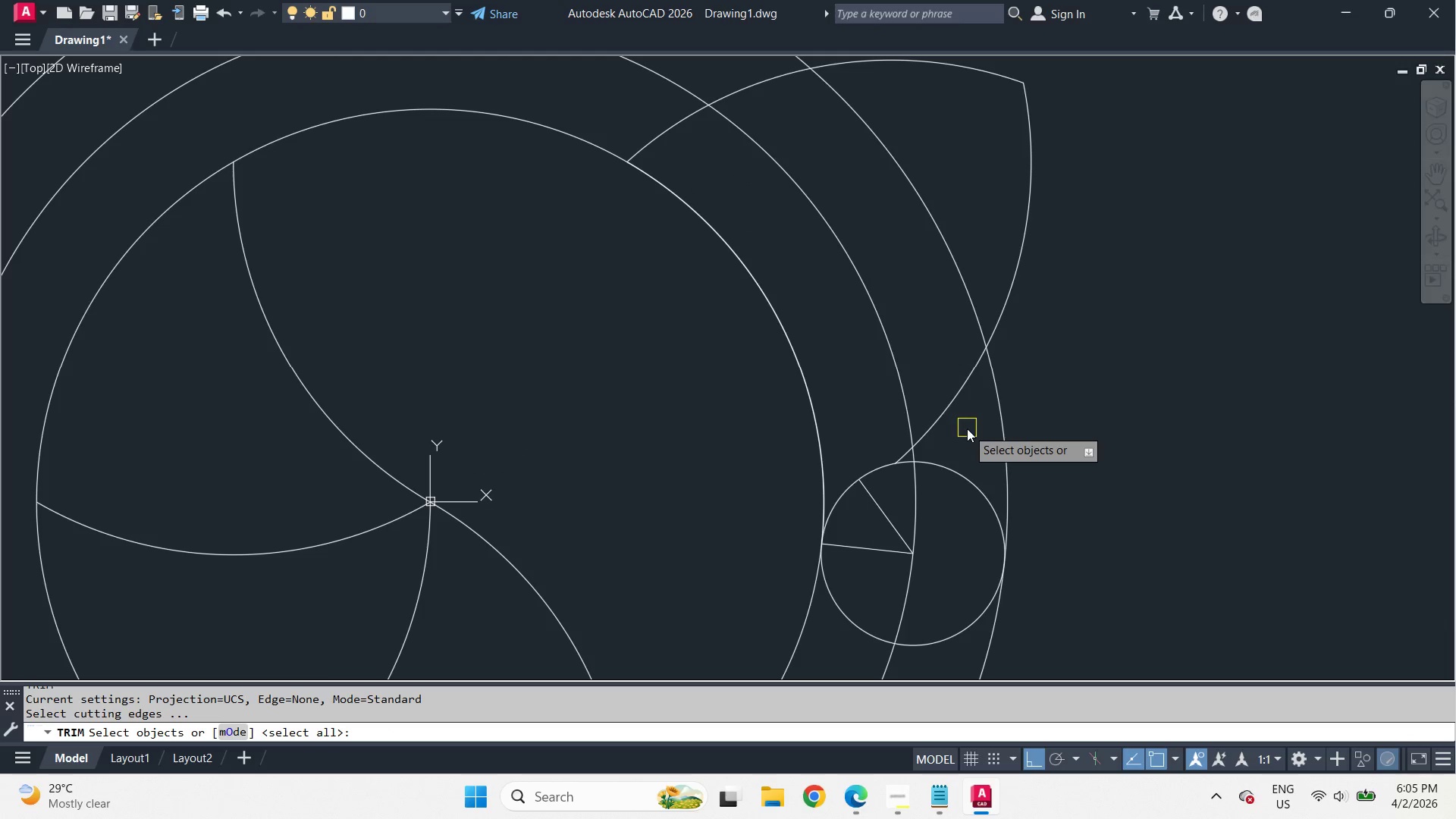 
key(Escape)
 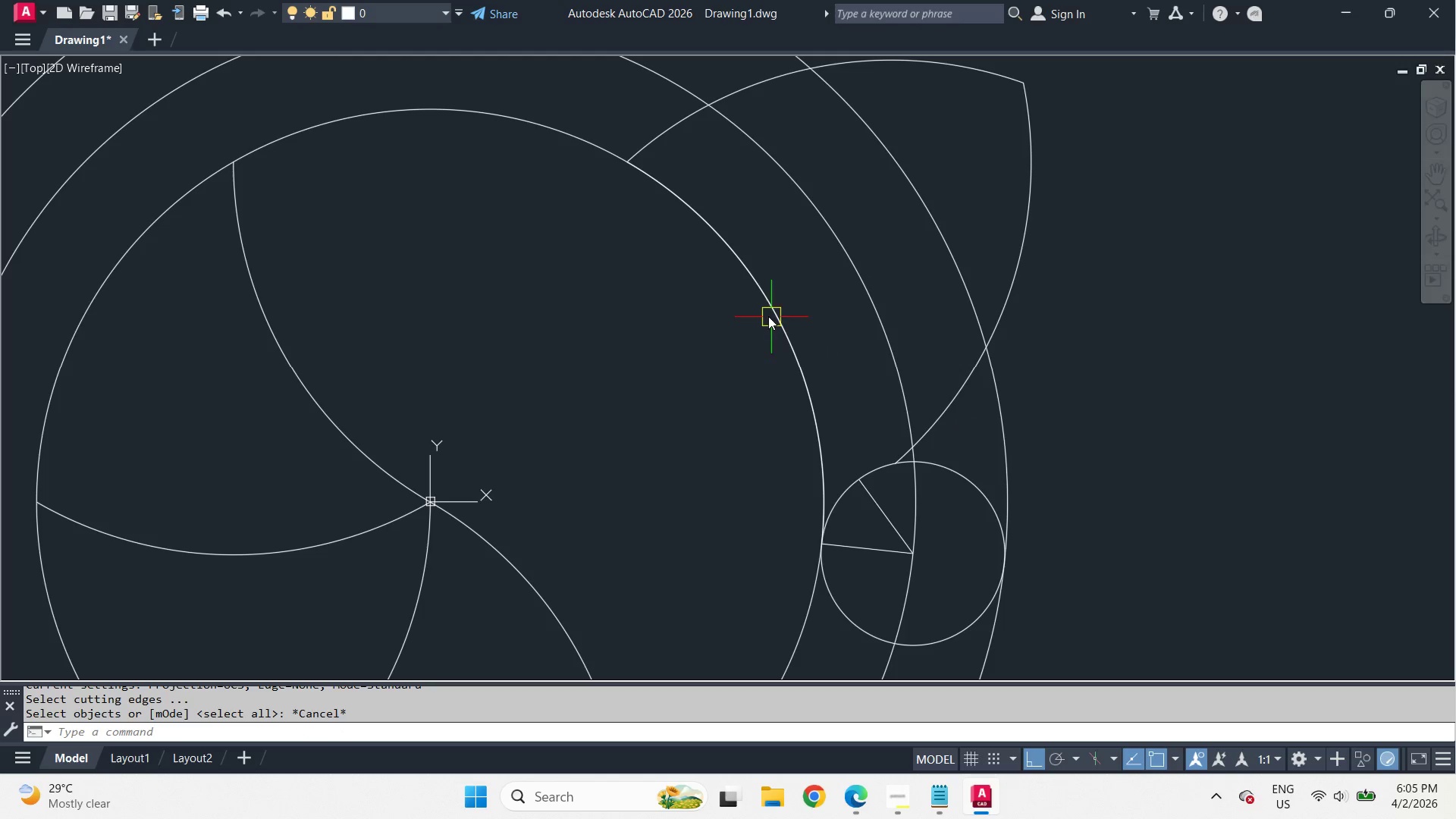 
left_click([755, 297])
 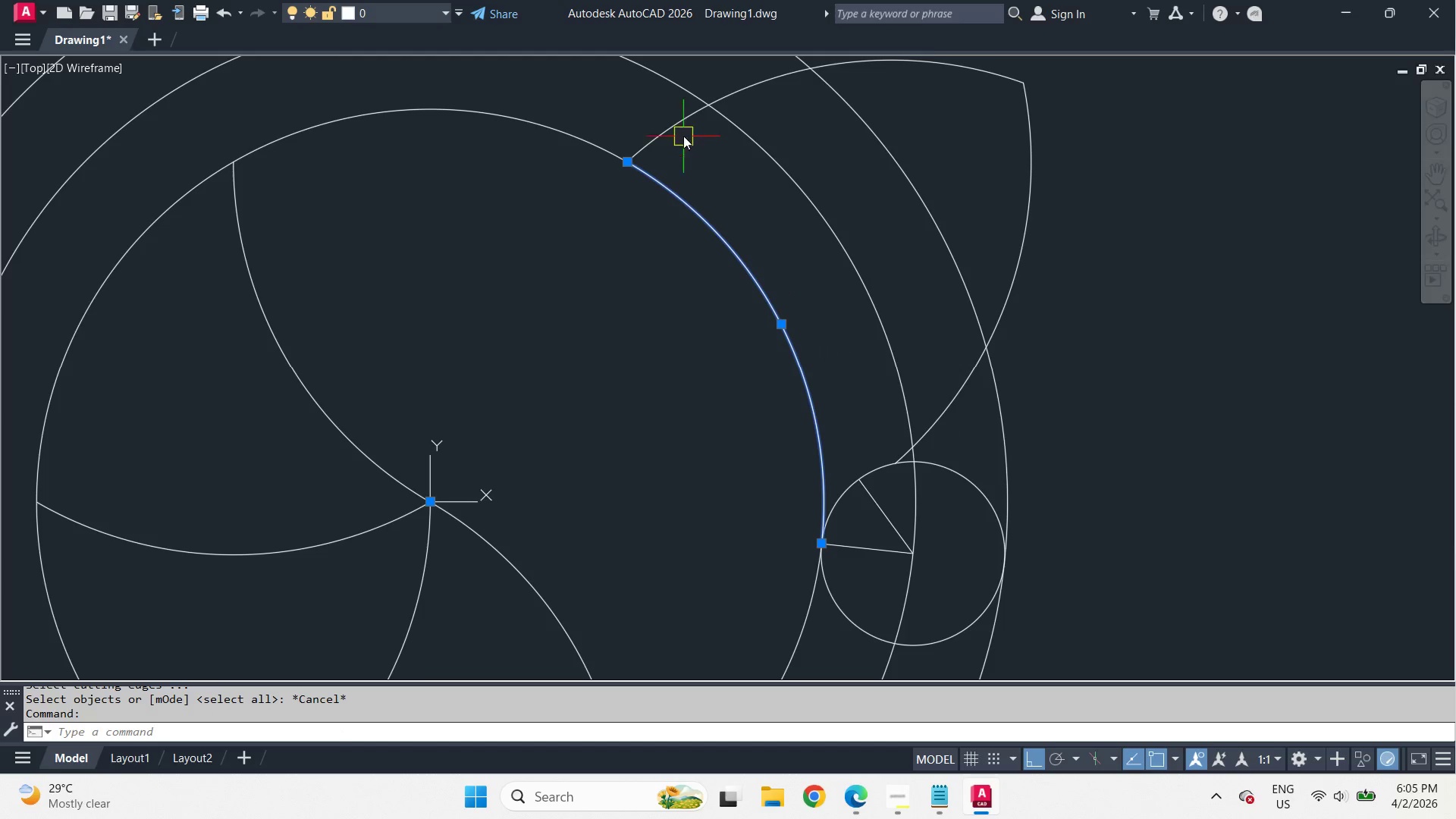 
left_click([681, 130])
 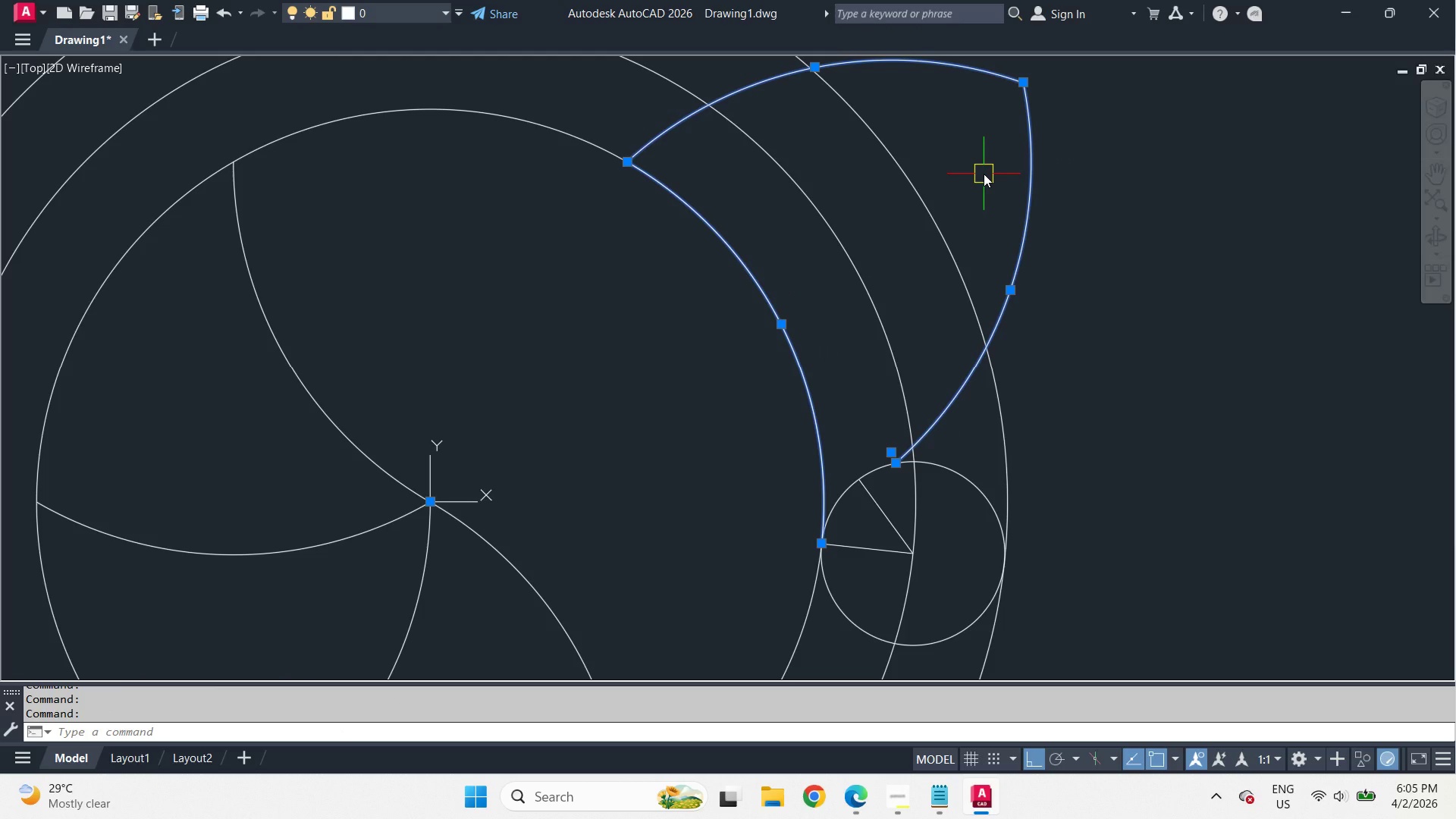 
key(J)
 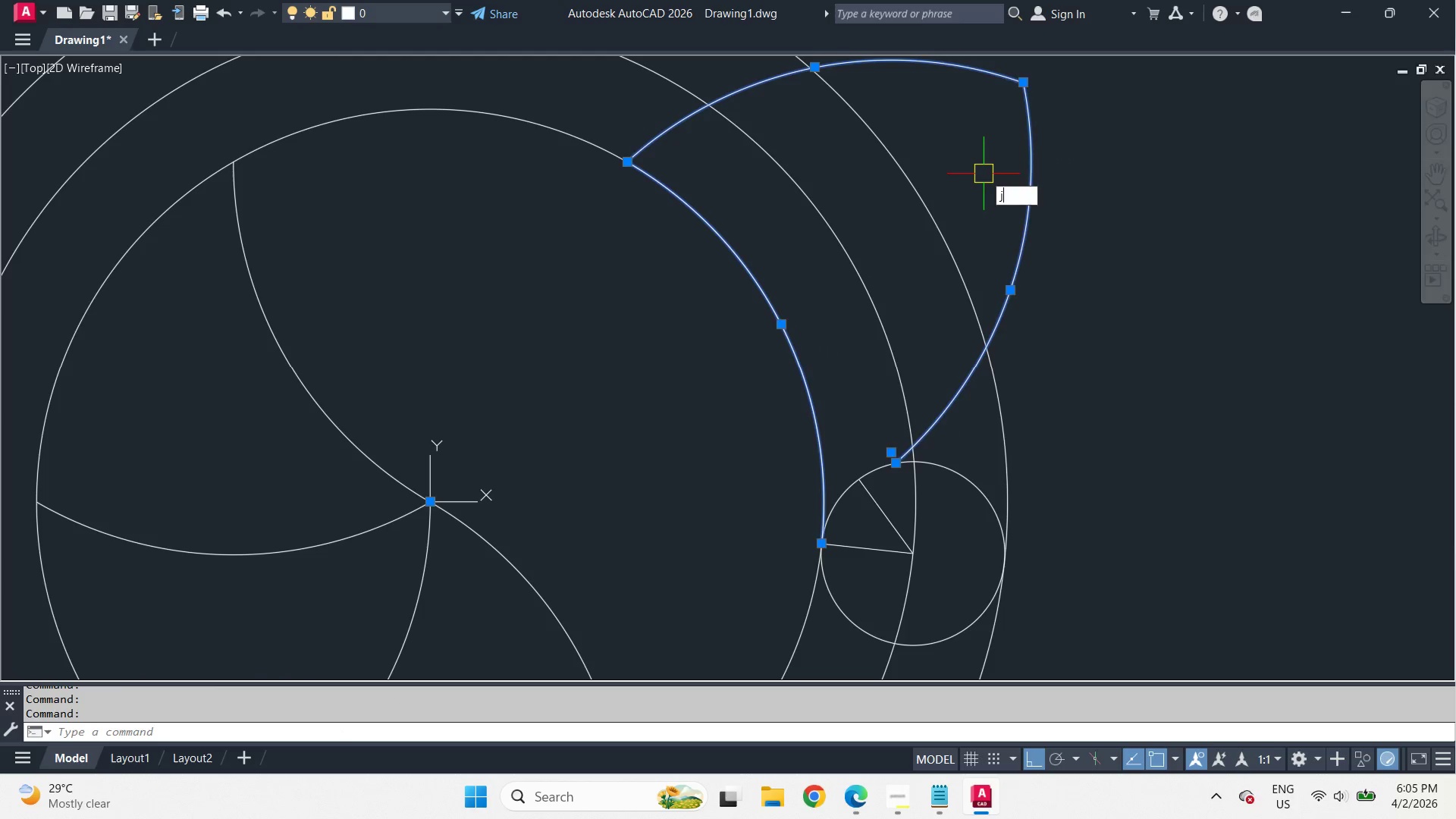 
key(Space)
 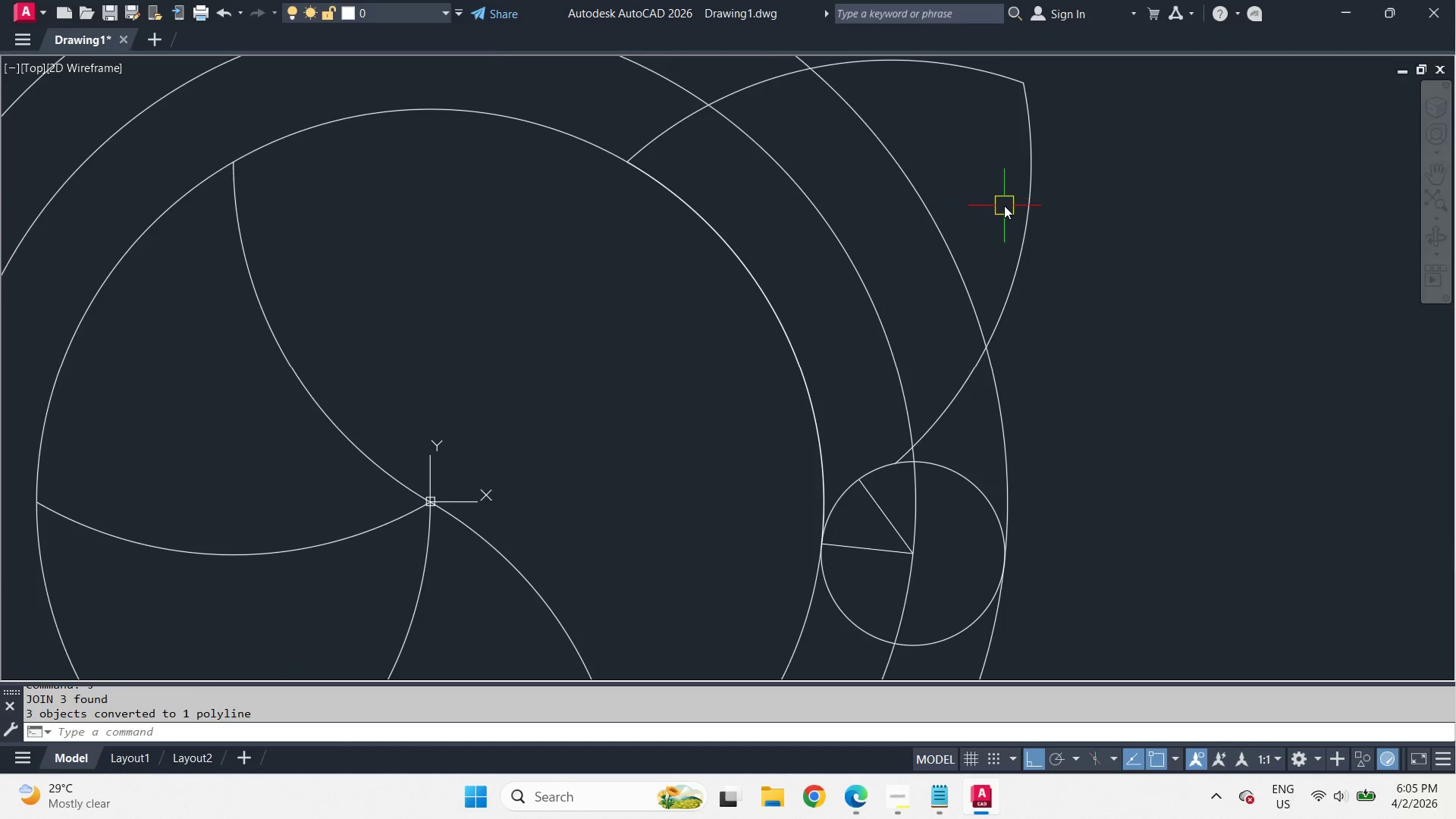 
scroll: coordinate [1004, 206], scroll_direction: down, amount: 1.0
 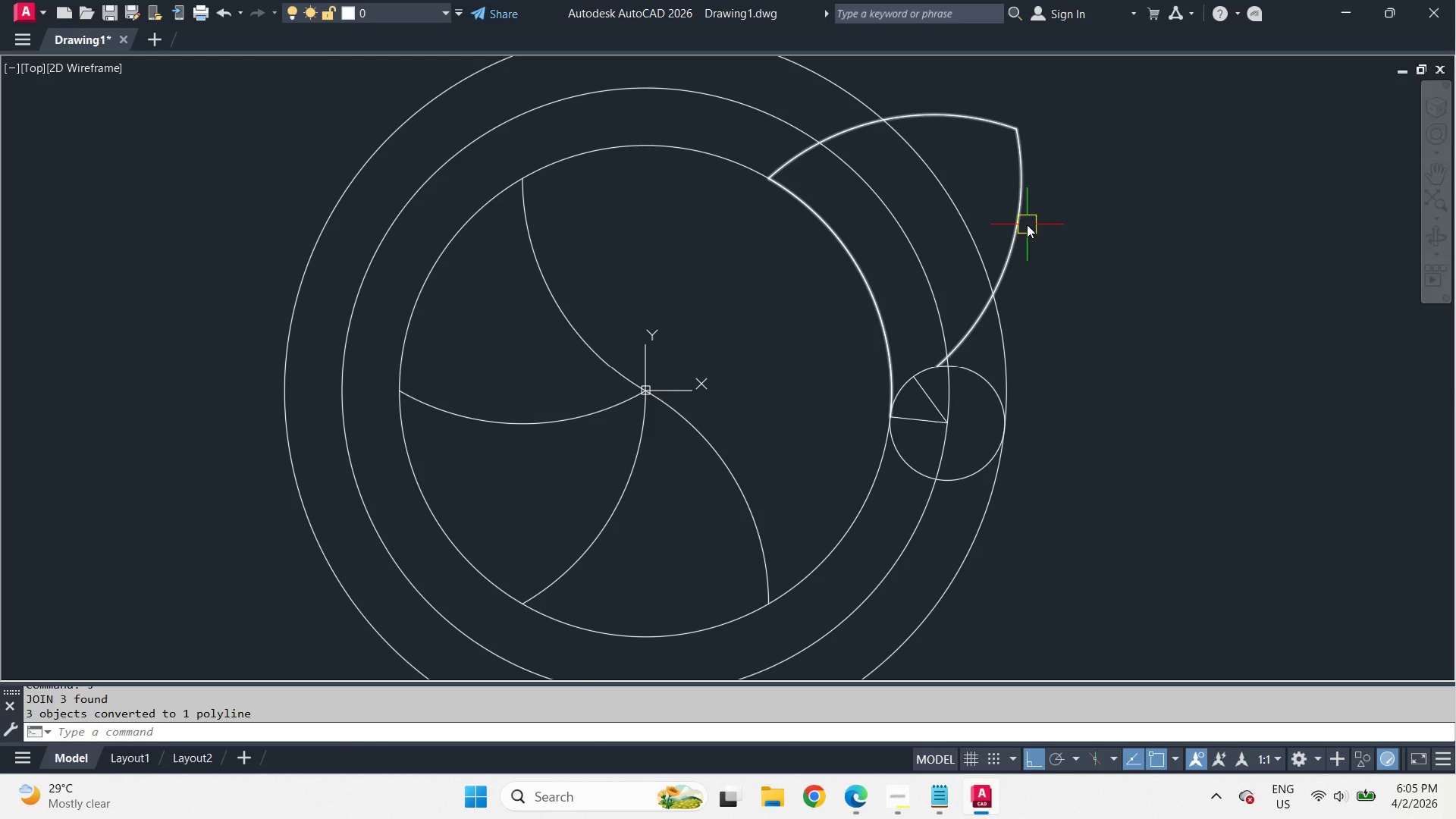 
left_click([1027, 224])
 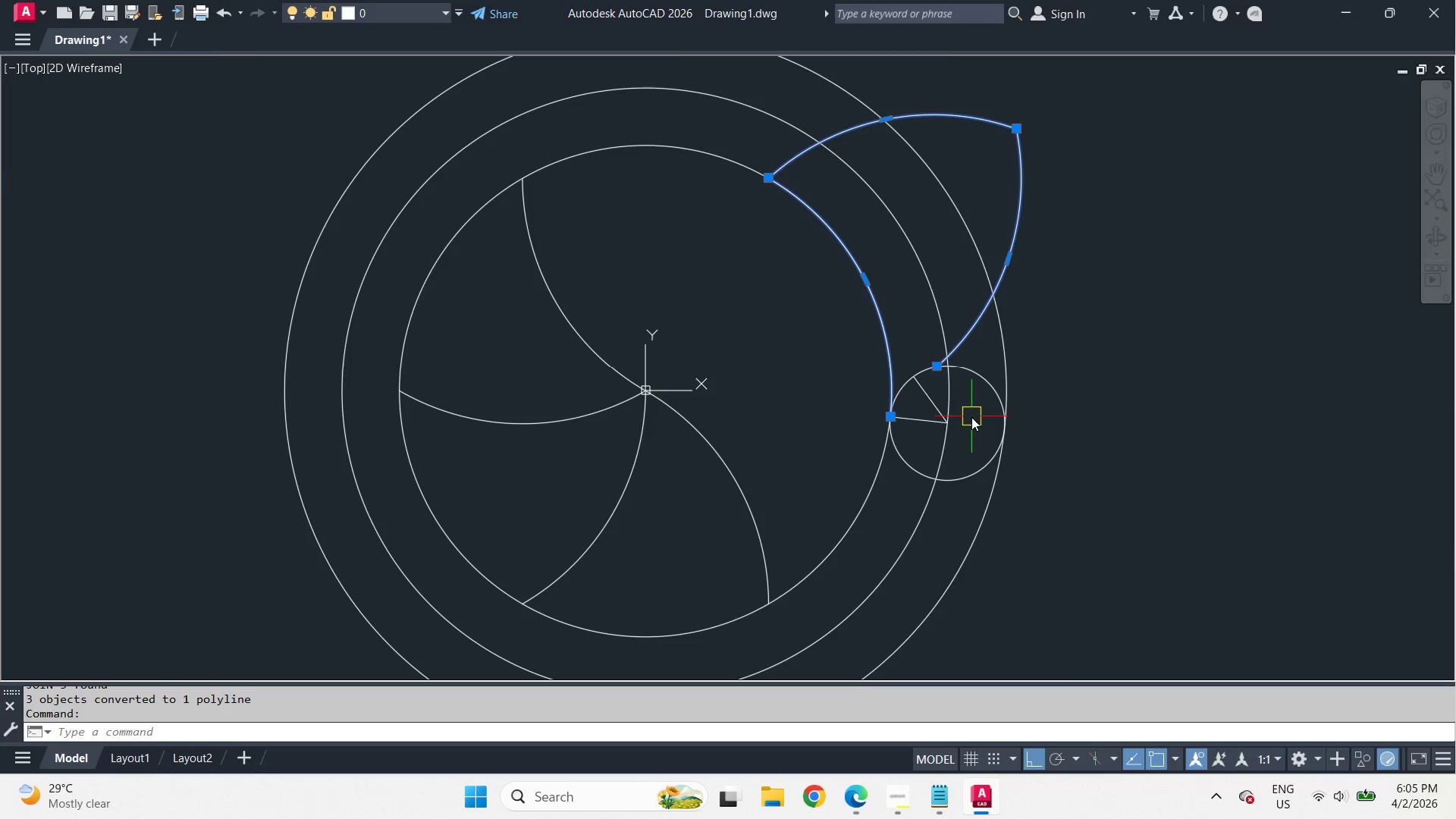 
scroll: coordinate [971, 417], scroll_direction: up, amount: 1.0
 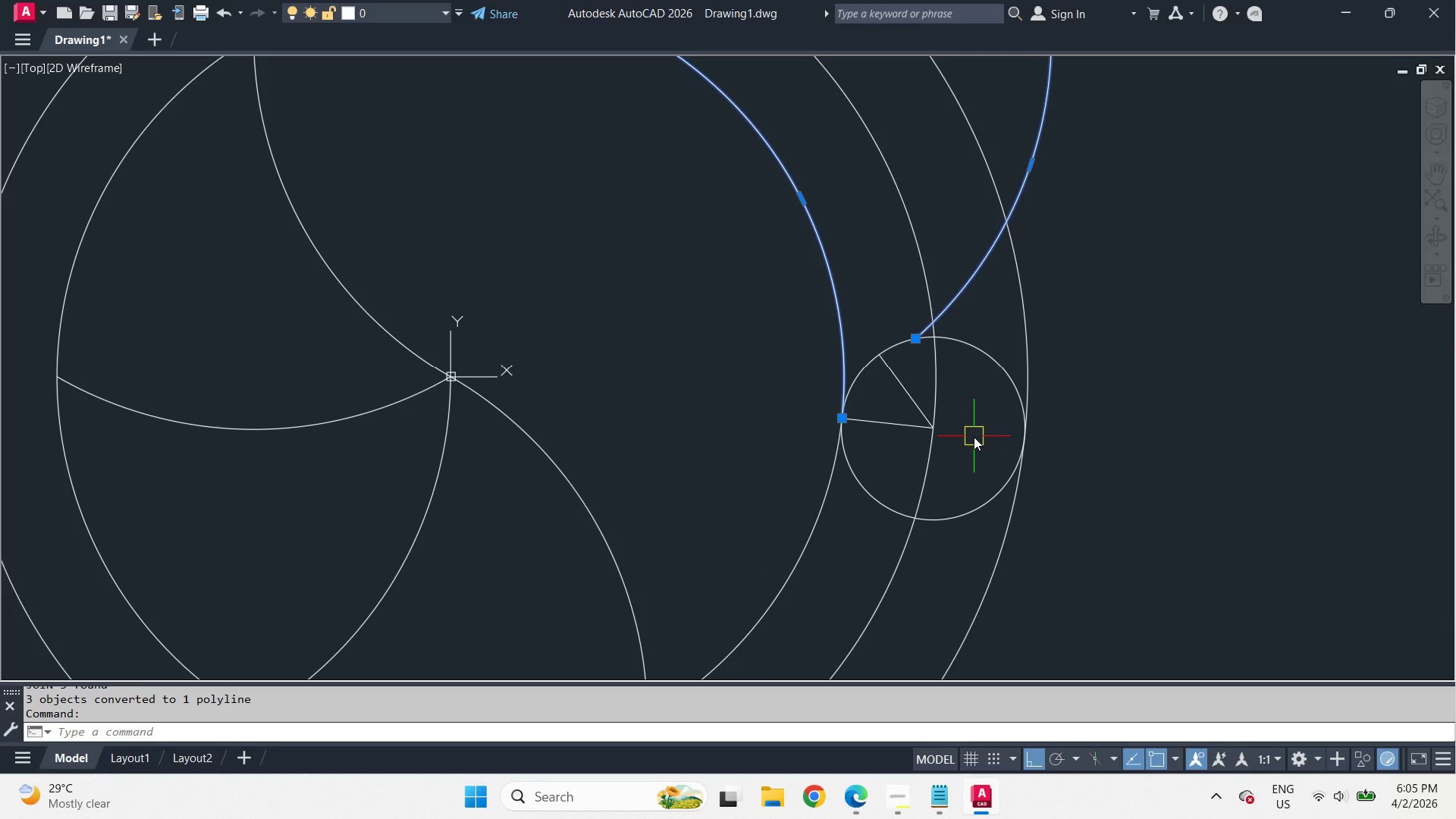 
type(ro)
 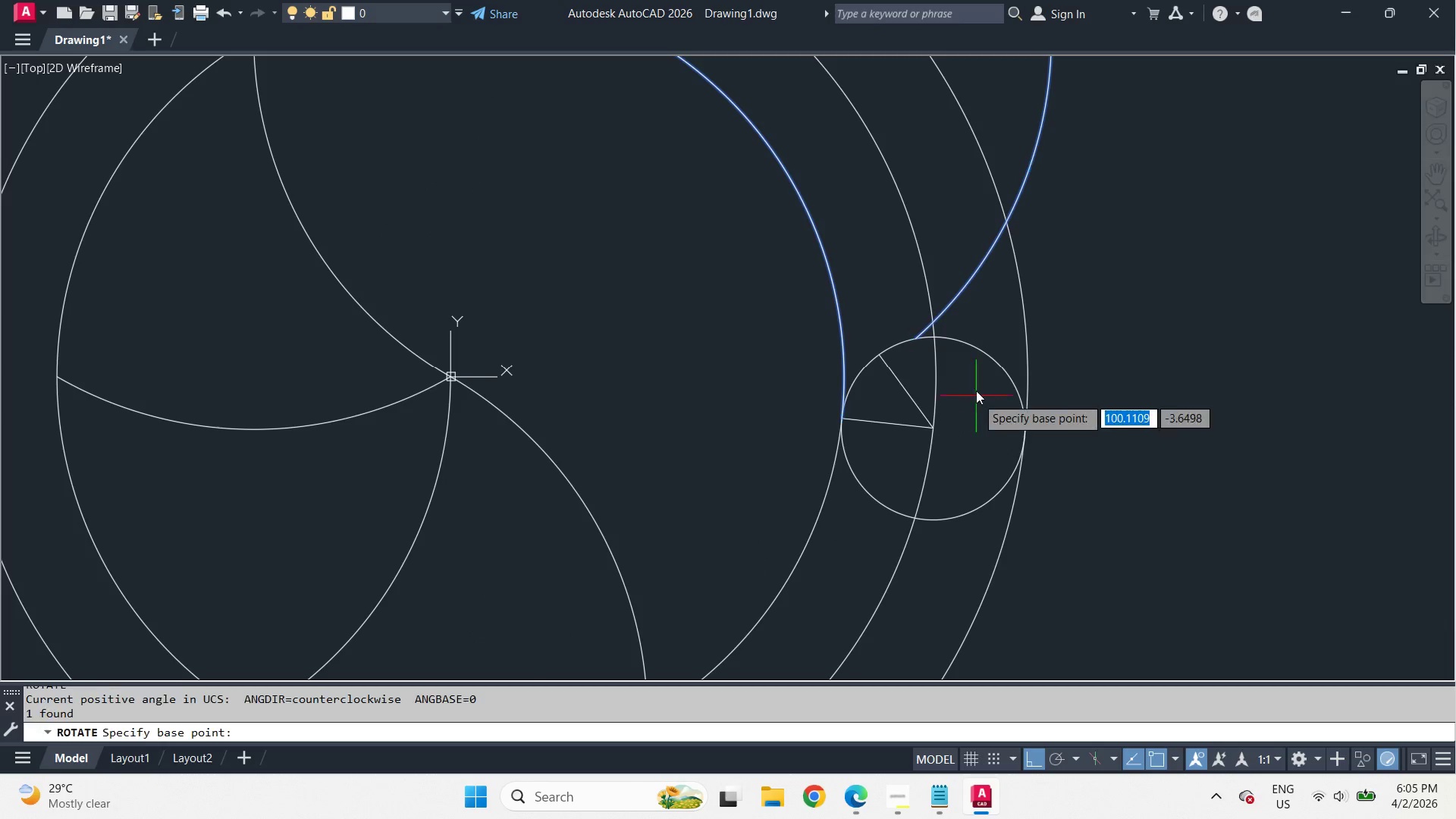 
key(Space)
 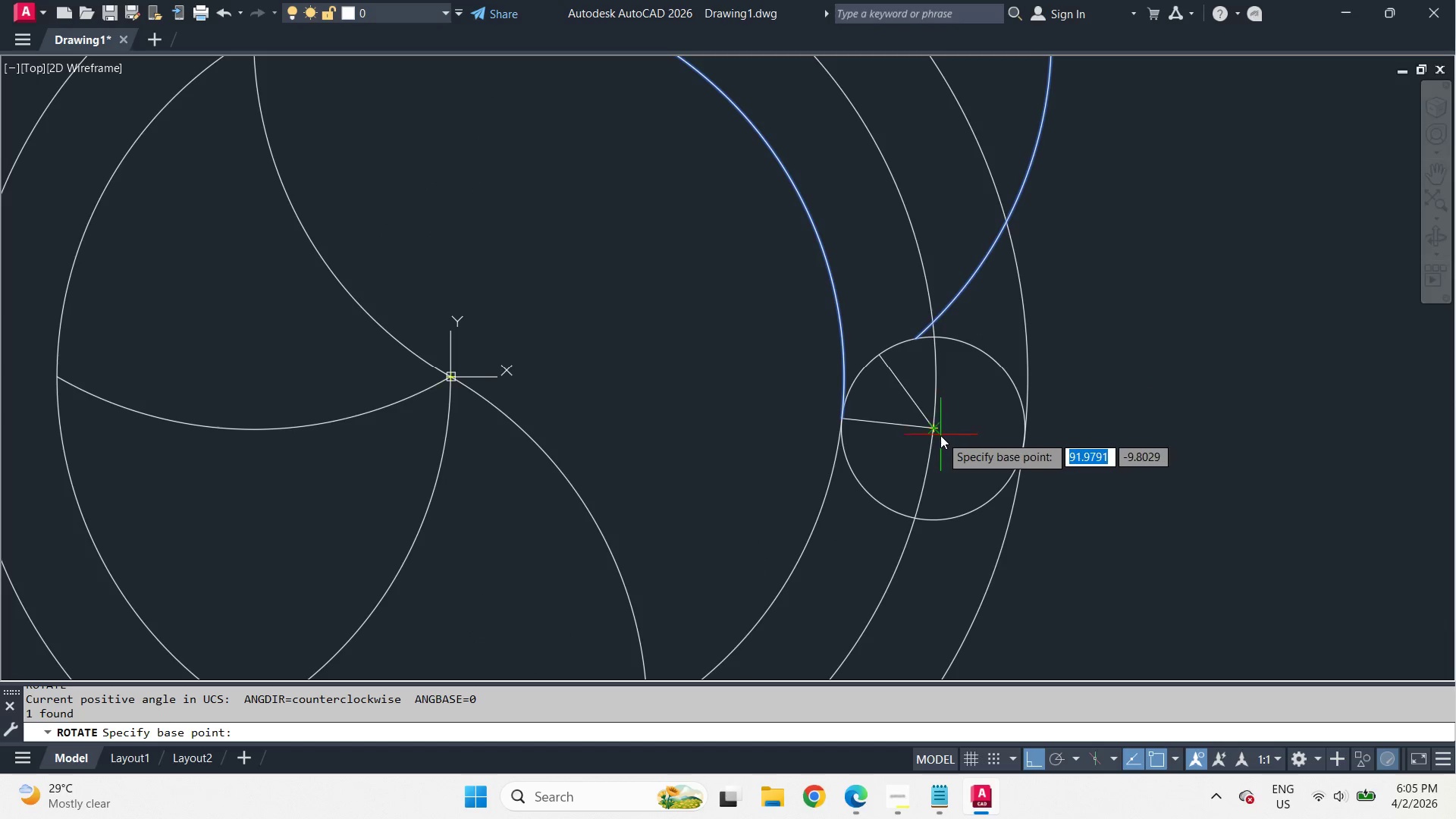 
key(Escape)
type(s)
key(Escape)
type(dan)
 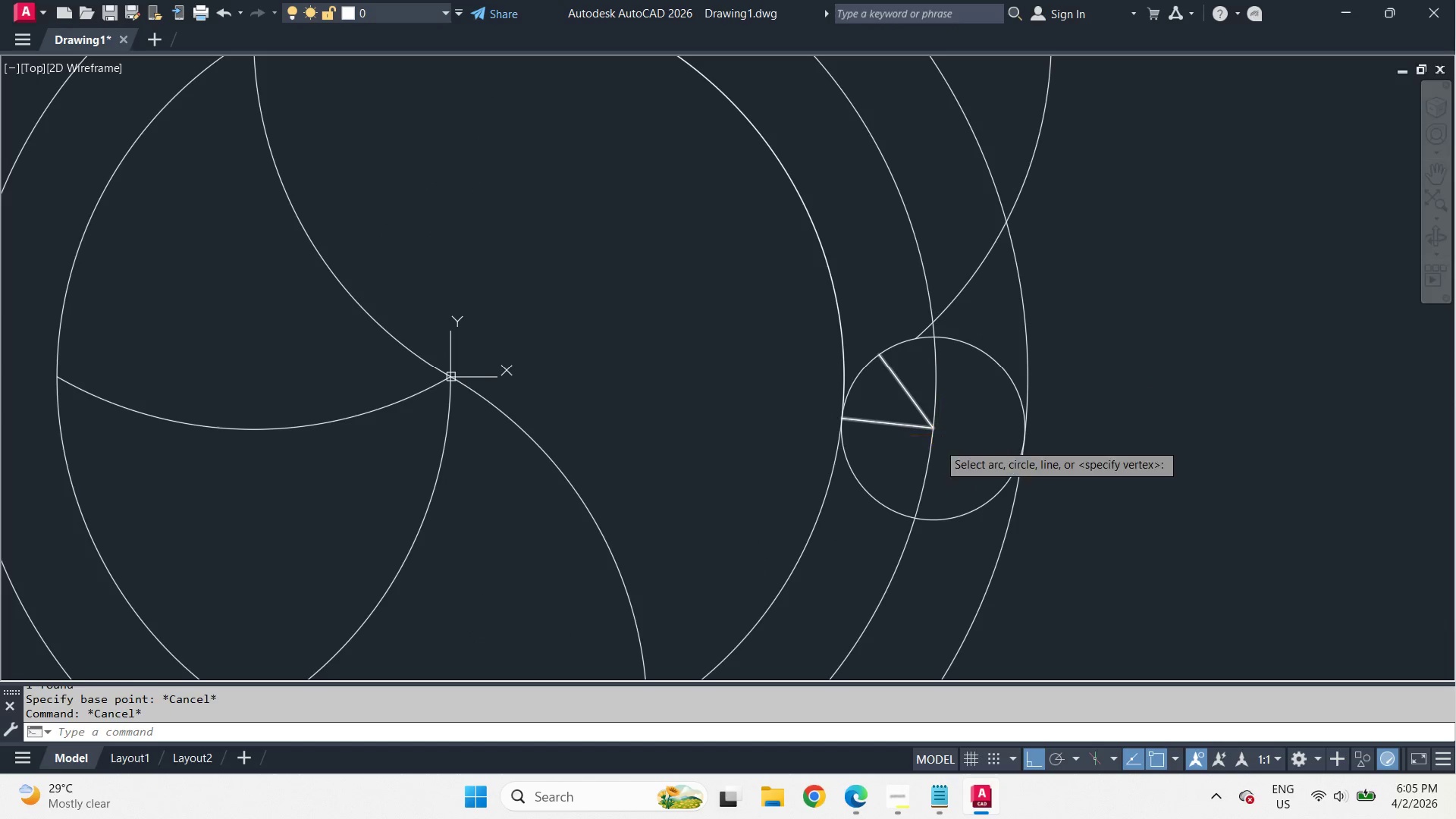 
key(Space)
 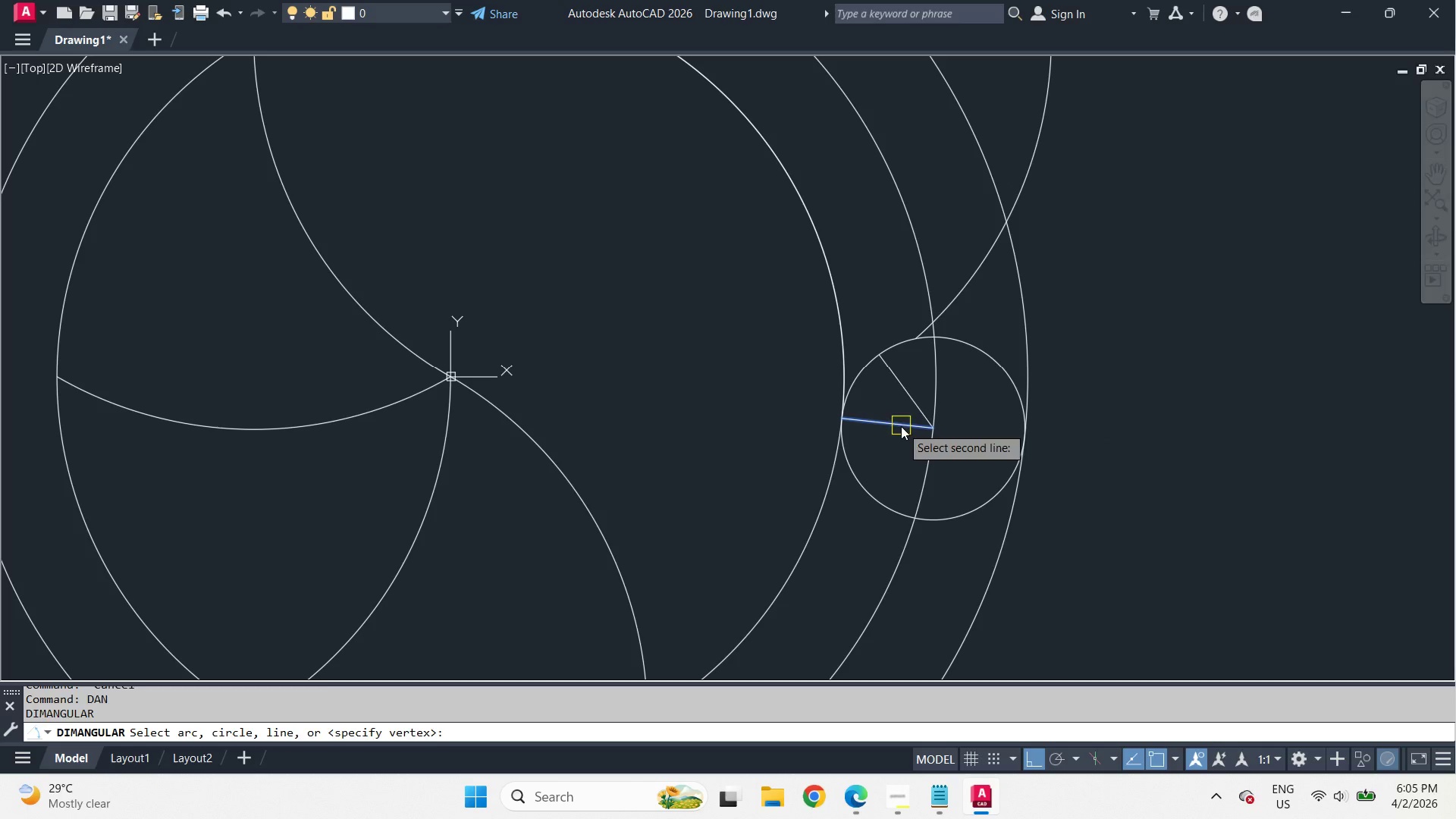 
double_click([904, 402])
 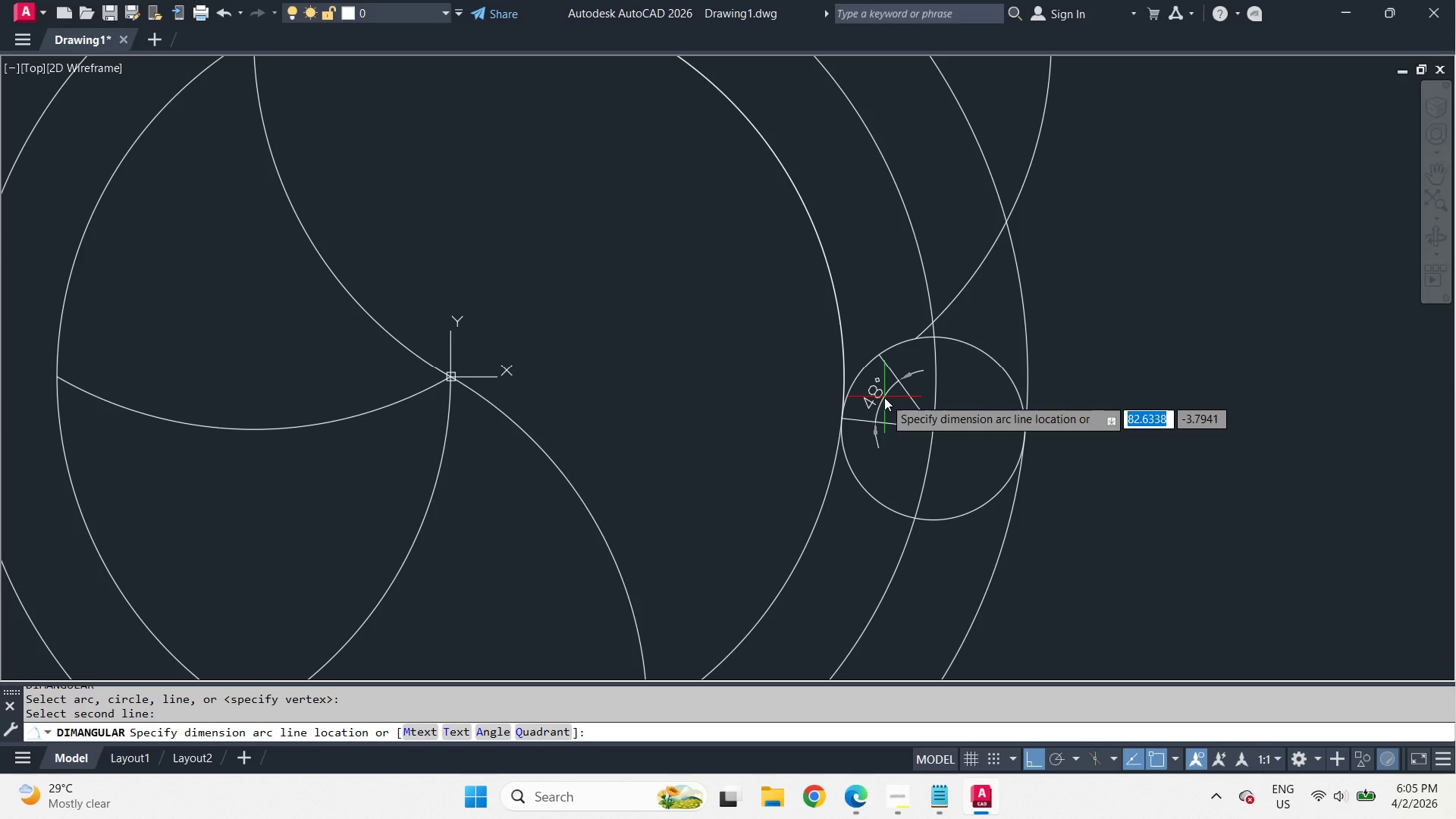 
left_click([884, 397])
 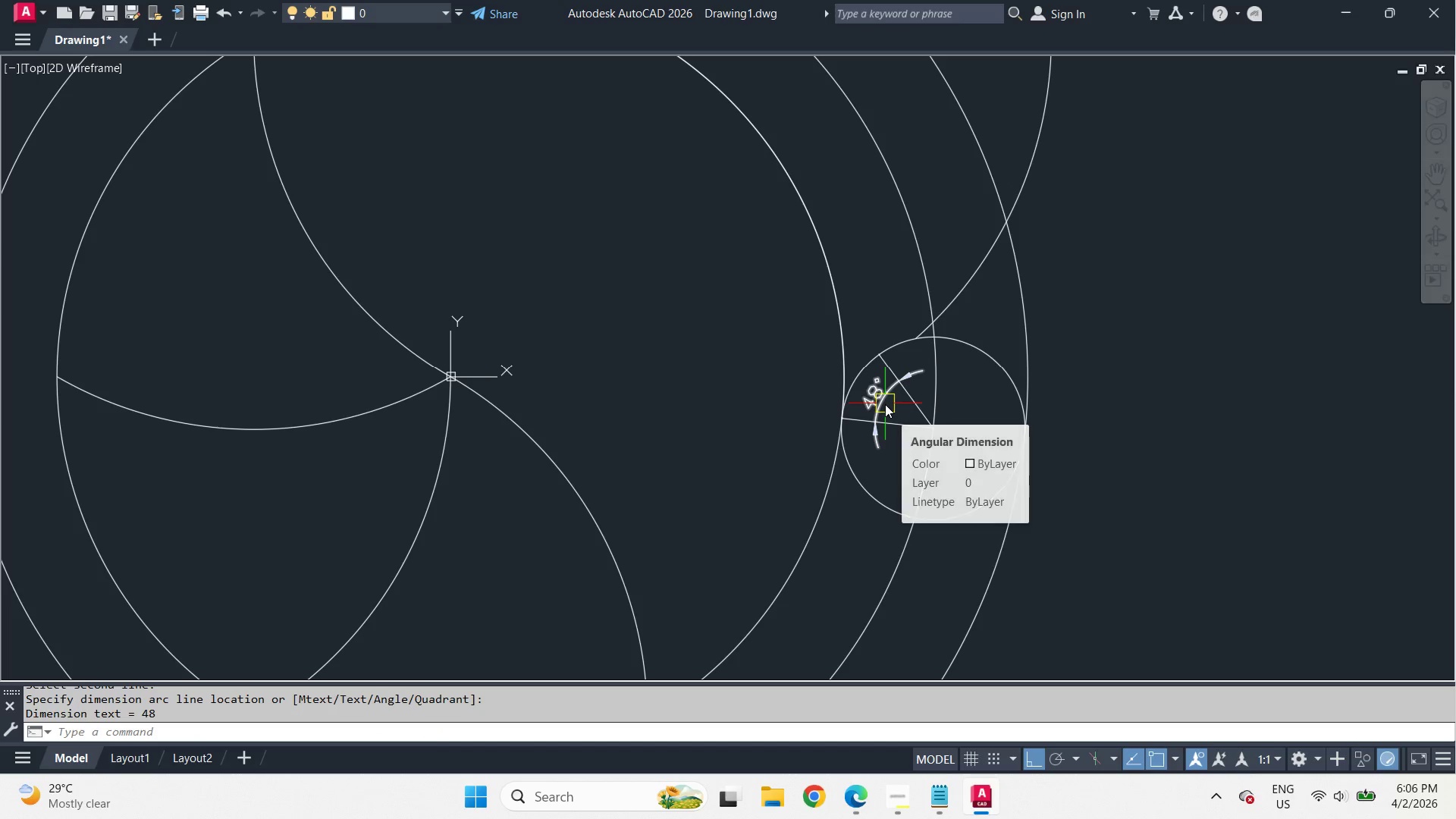 
left_click([885, 404])
 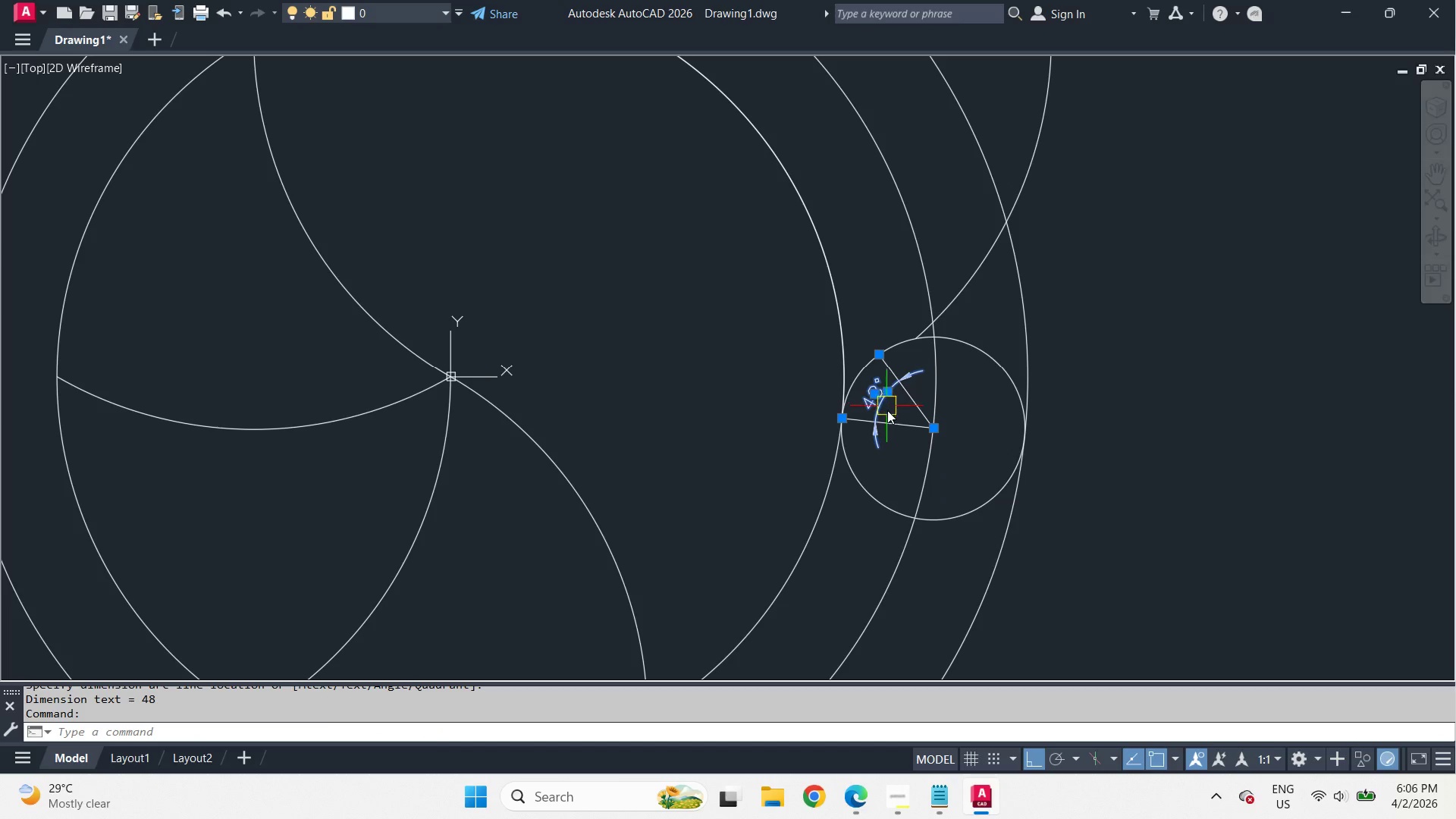 
key(Control+1)
 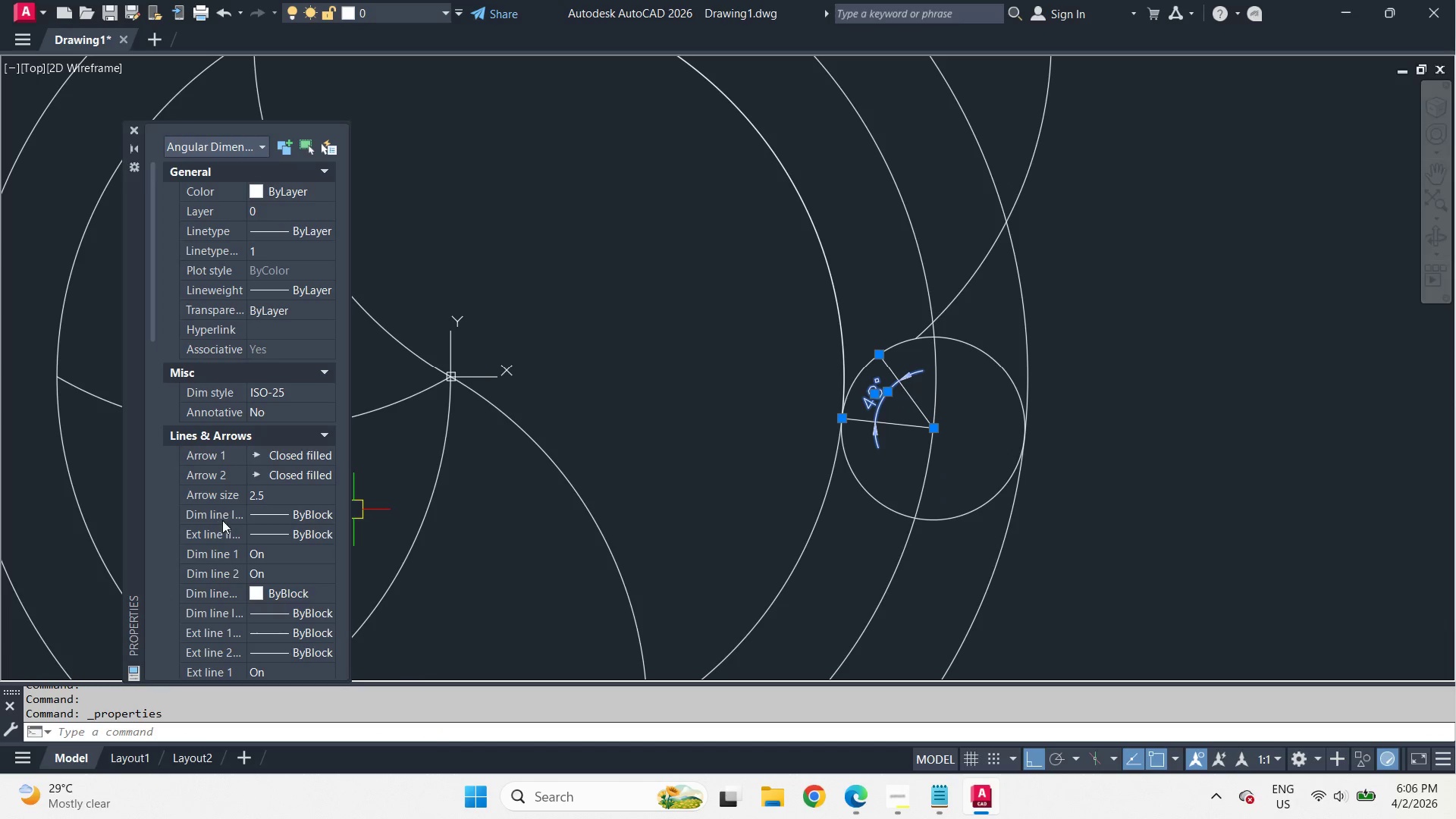 
scroll: coordinate [174, 590], scroll_direction: down, amount: 9.0
 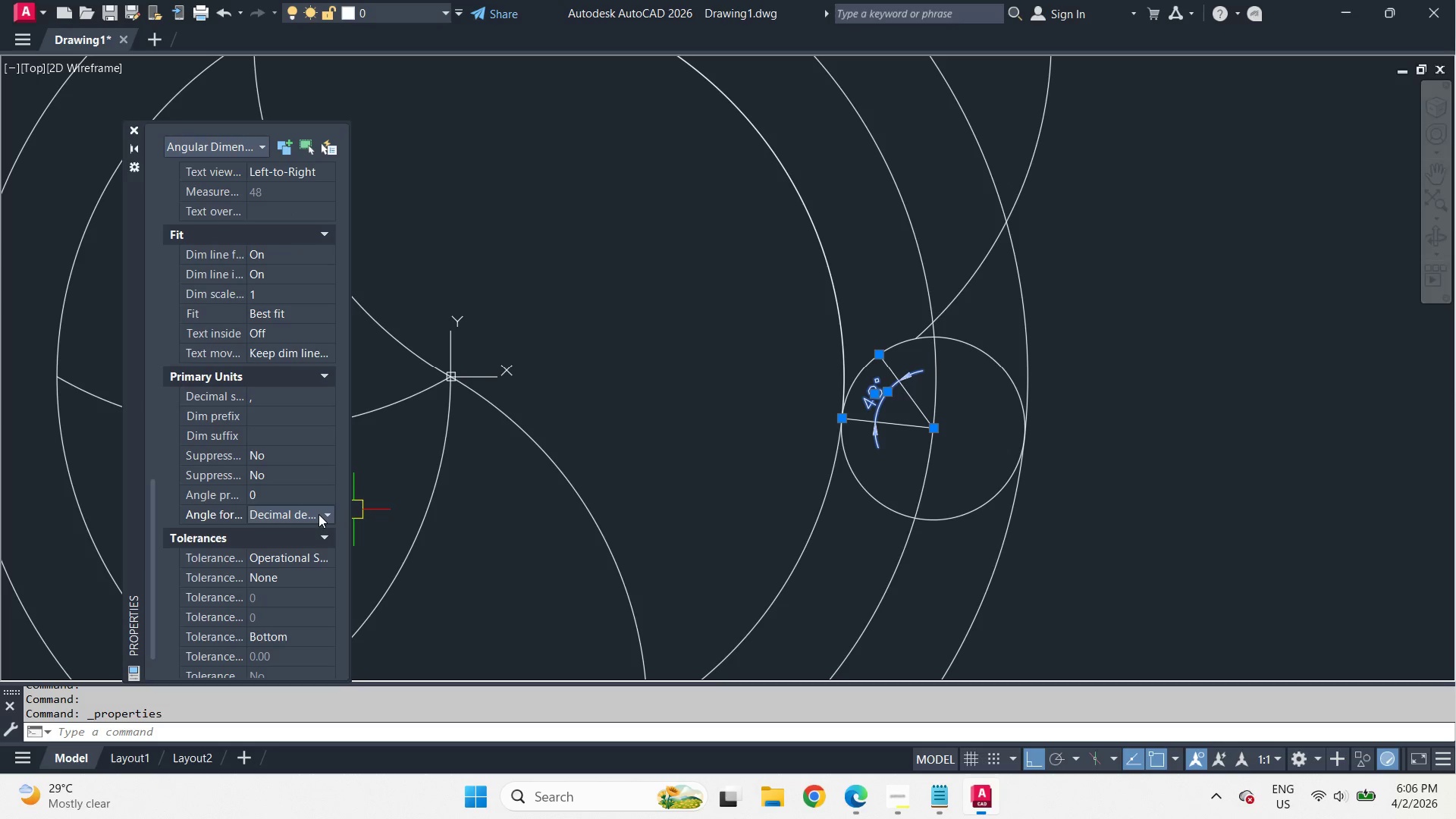 
double_click([318, 514])
 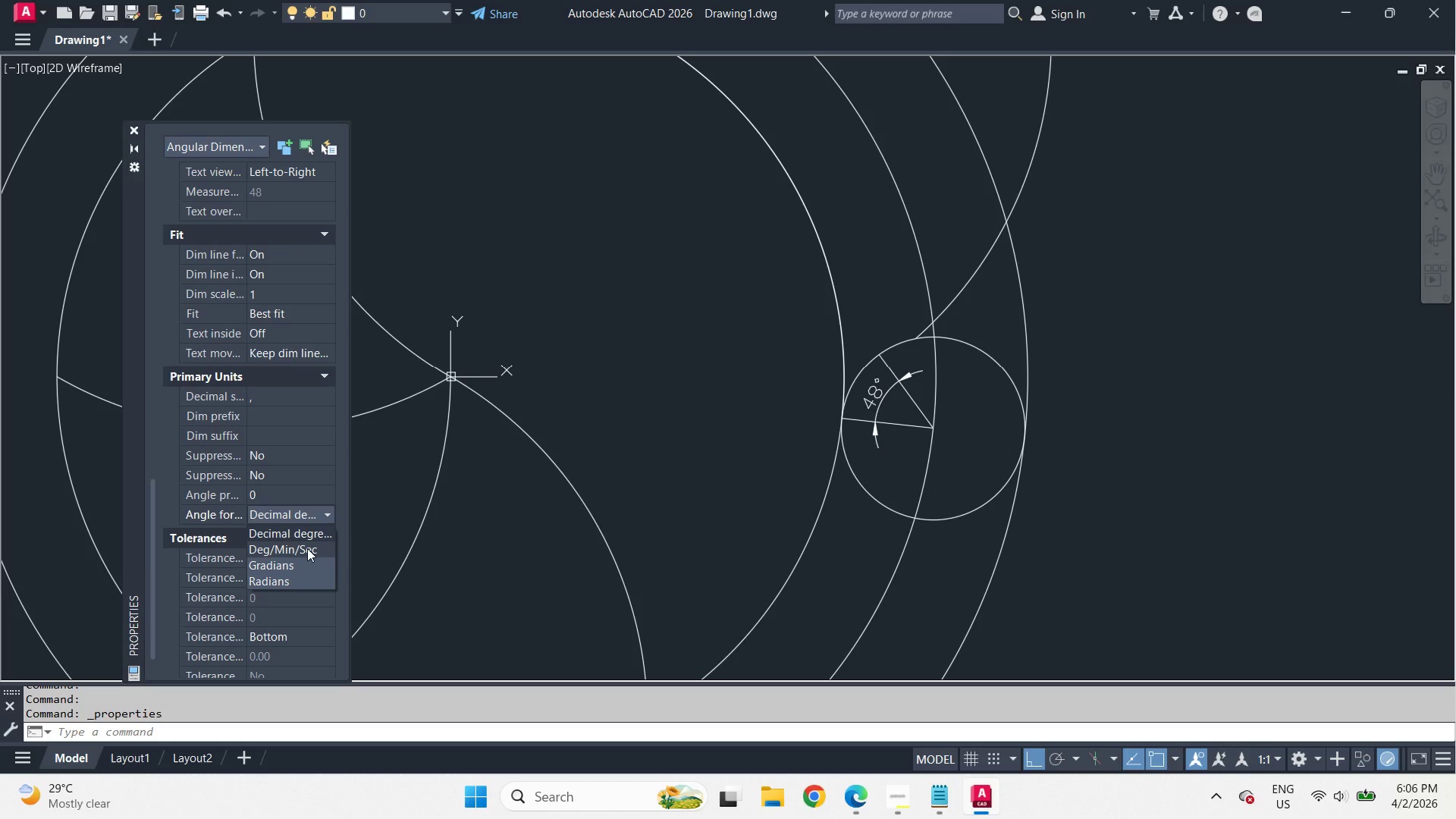 
left_click([307, 548])
 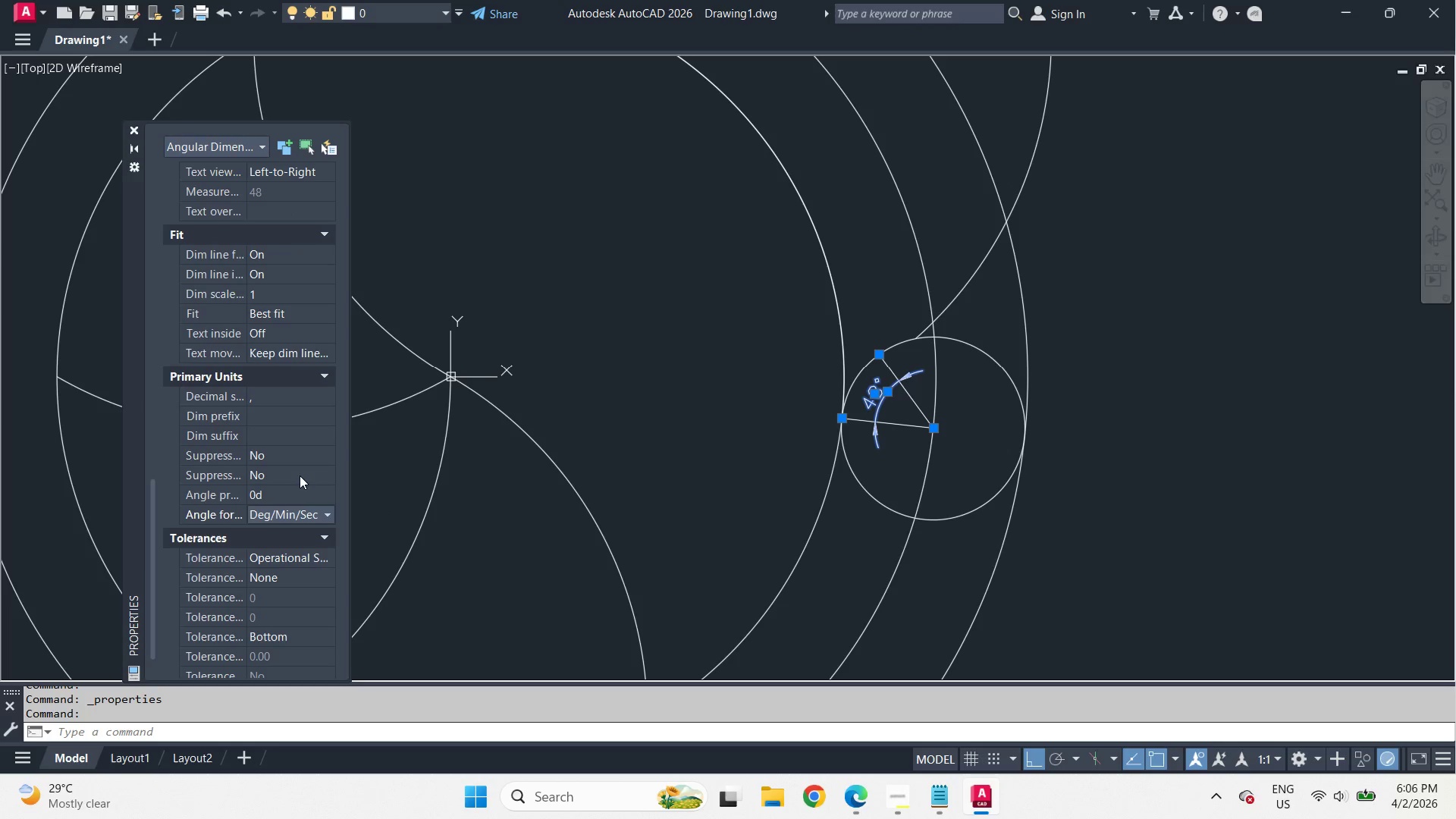 
double_click([308, 499])
 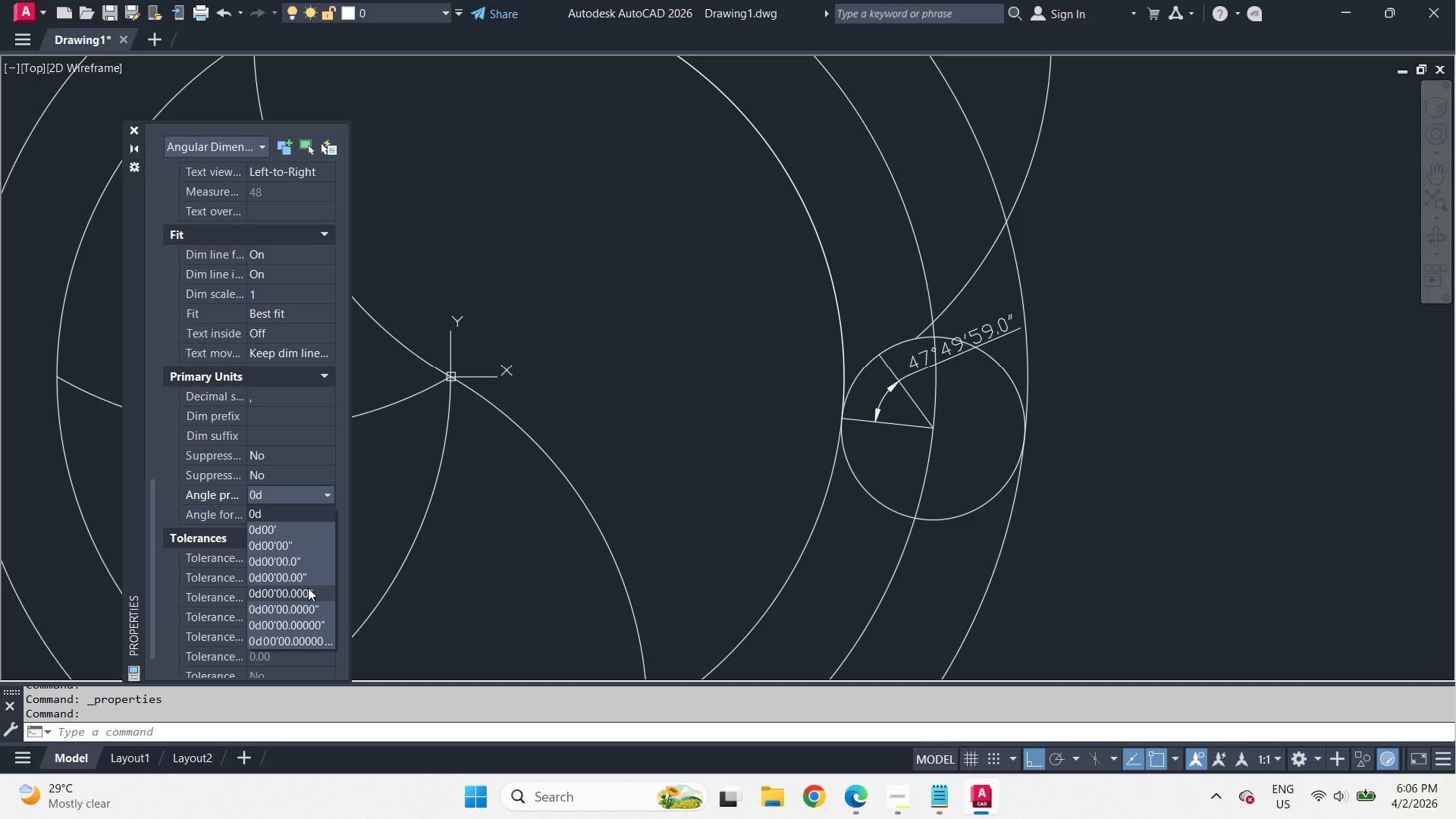 
key(Backquote)
 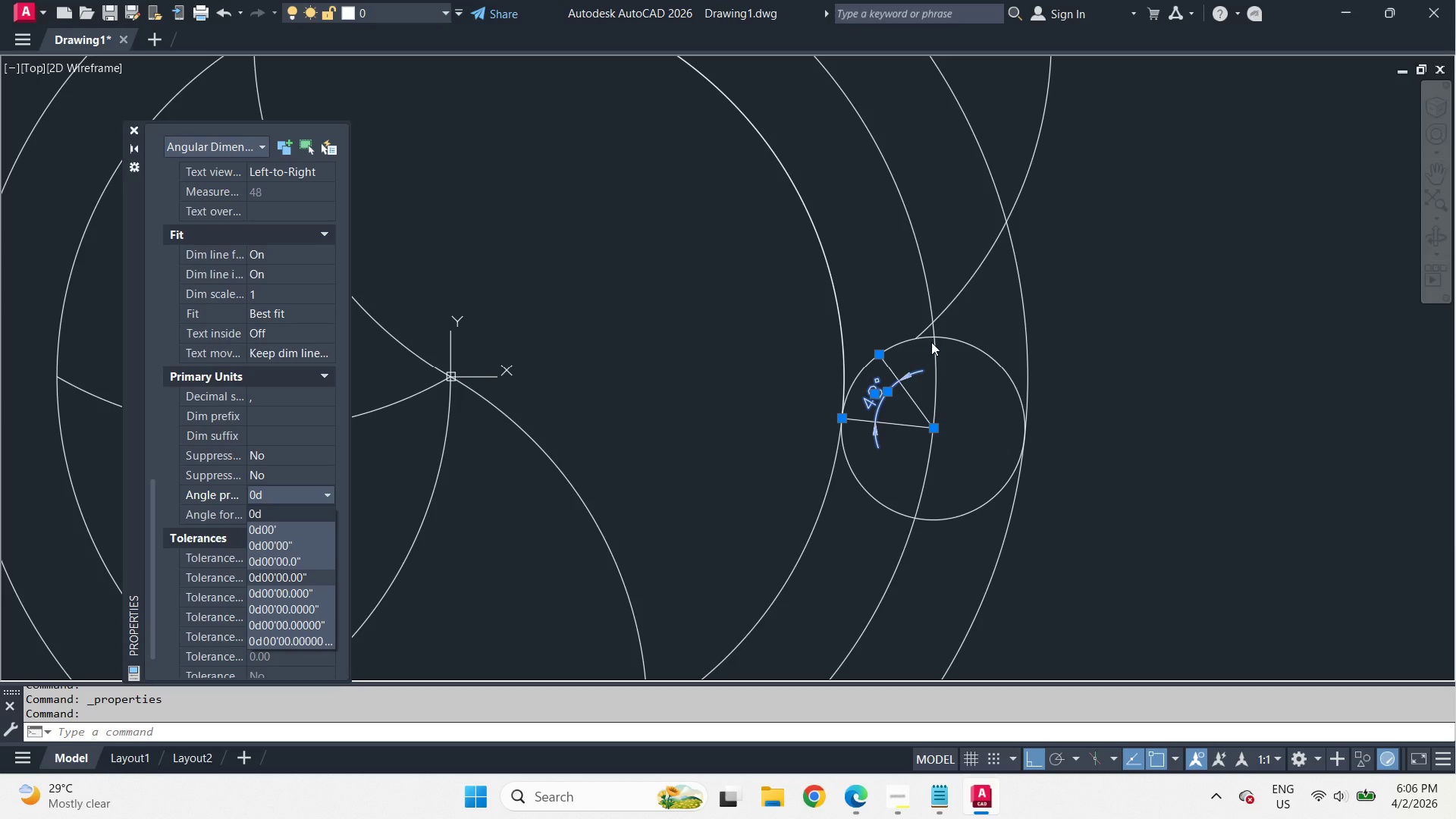 
key(Backquote)
 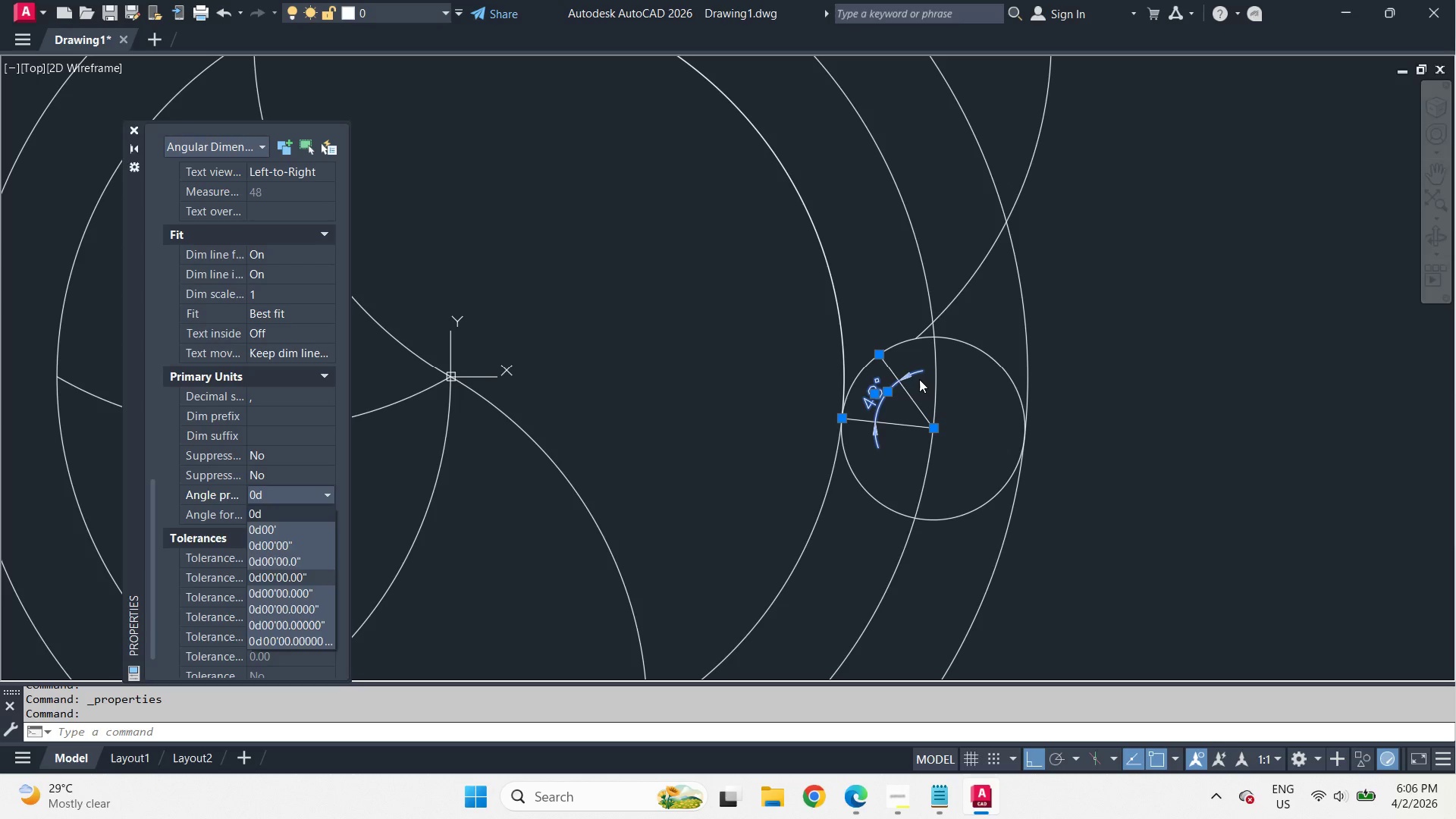 
key(Escape)
 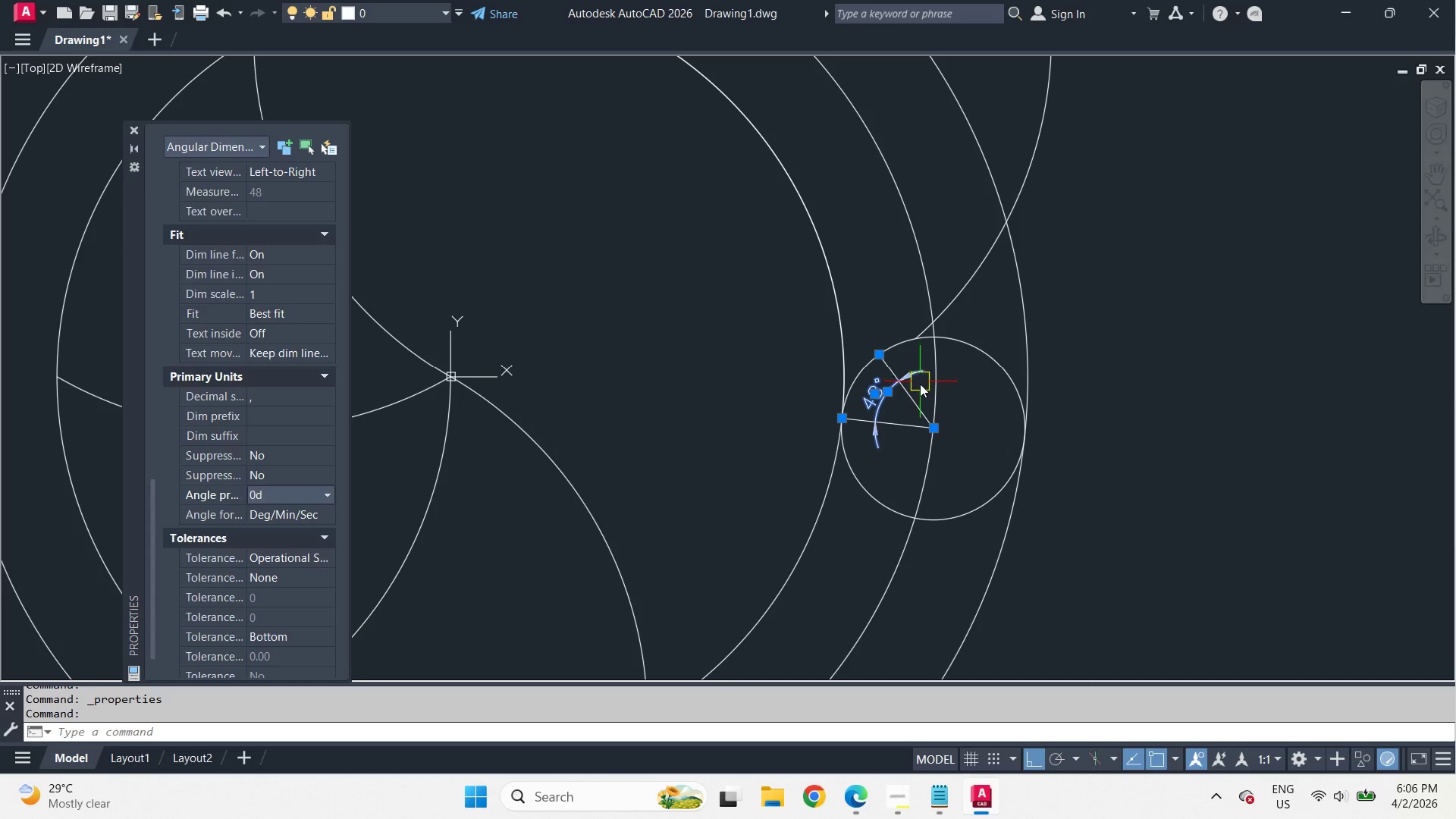 
key(Escape)
 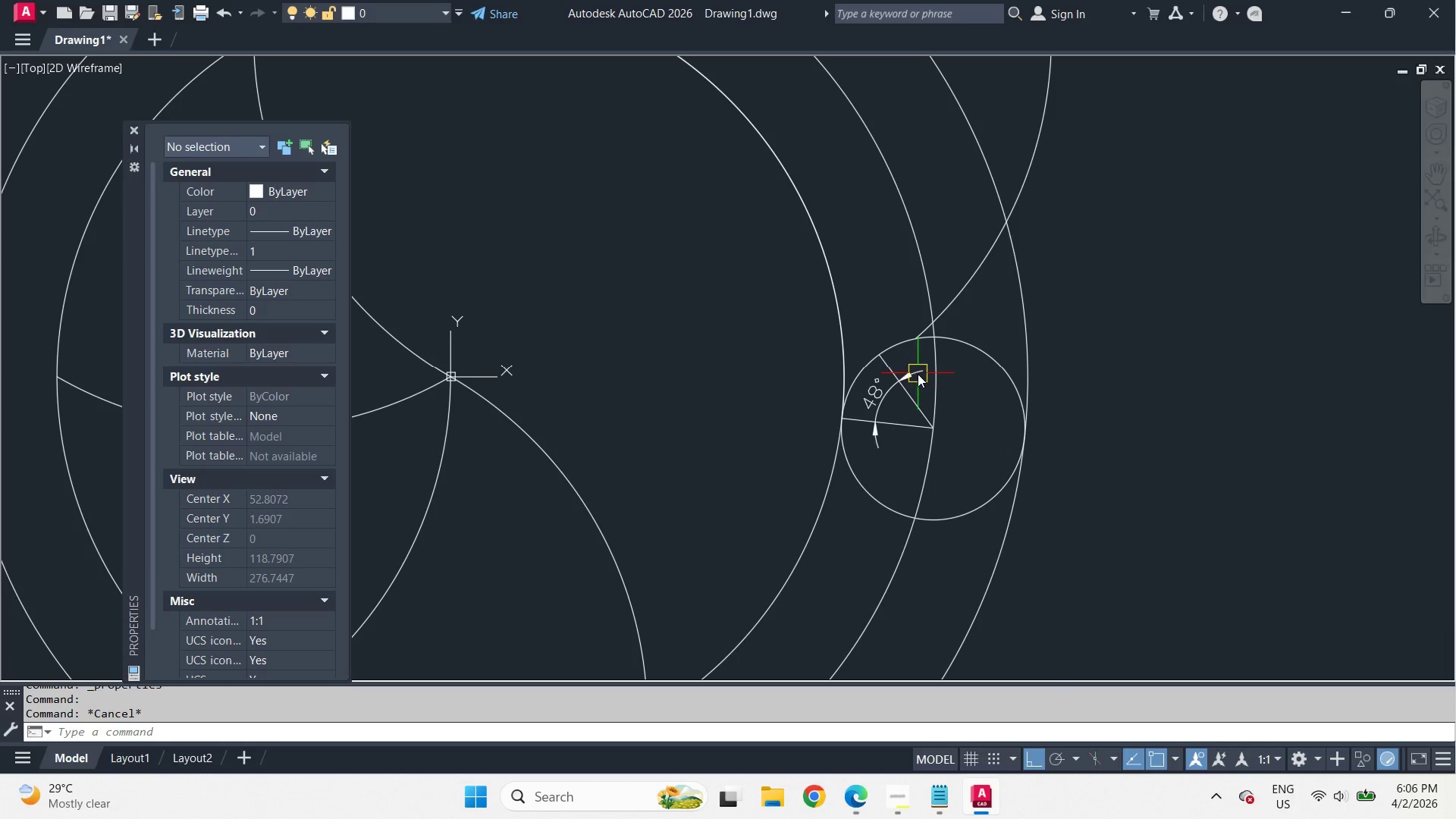 
left_click([918, 374])
 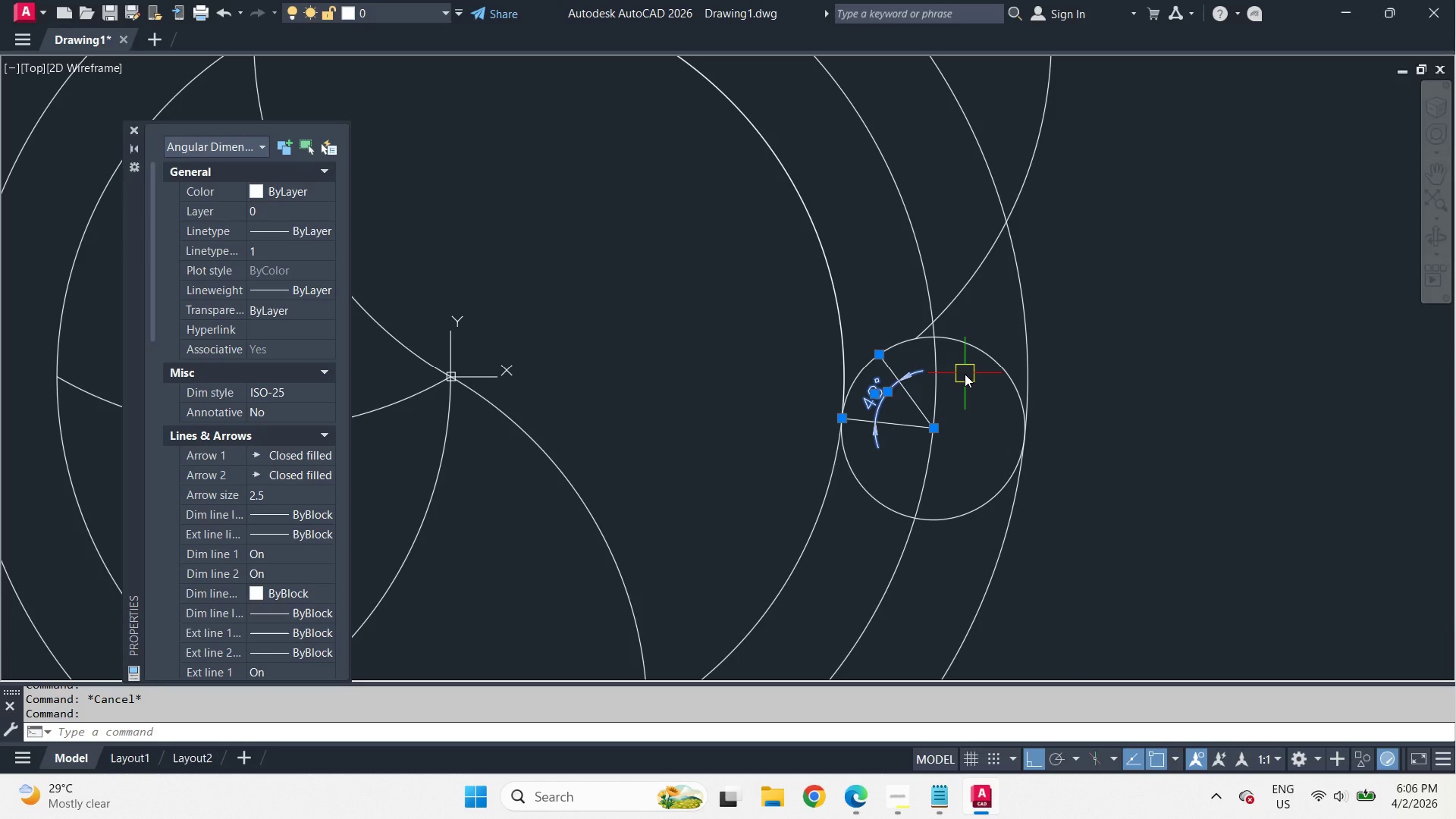 
key(E)
 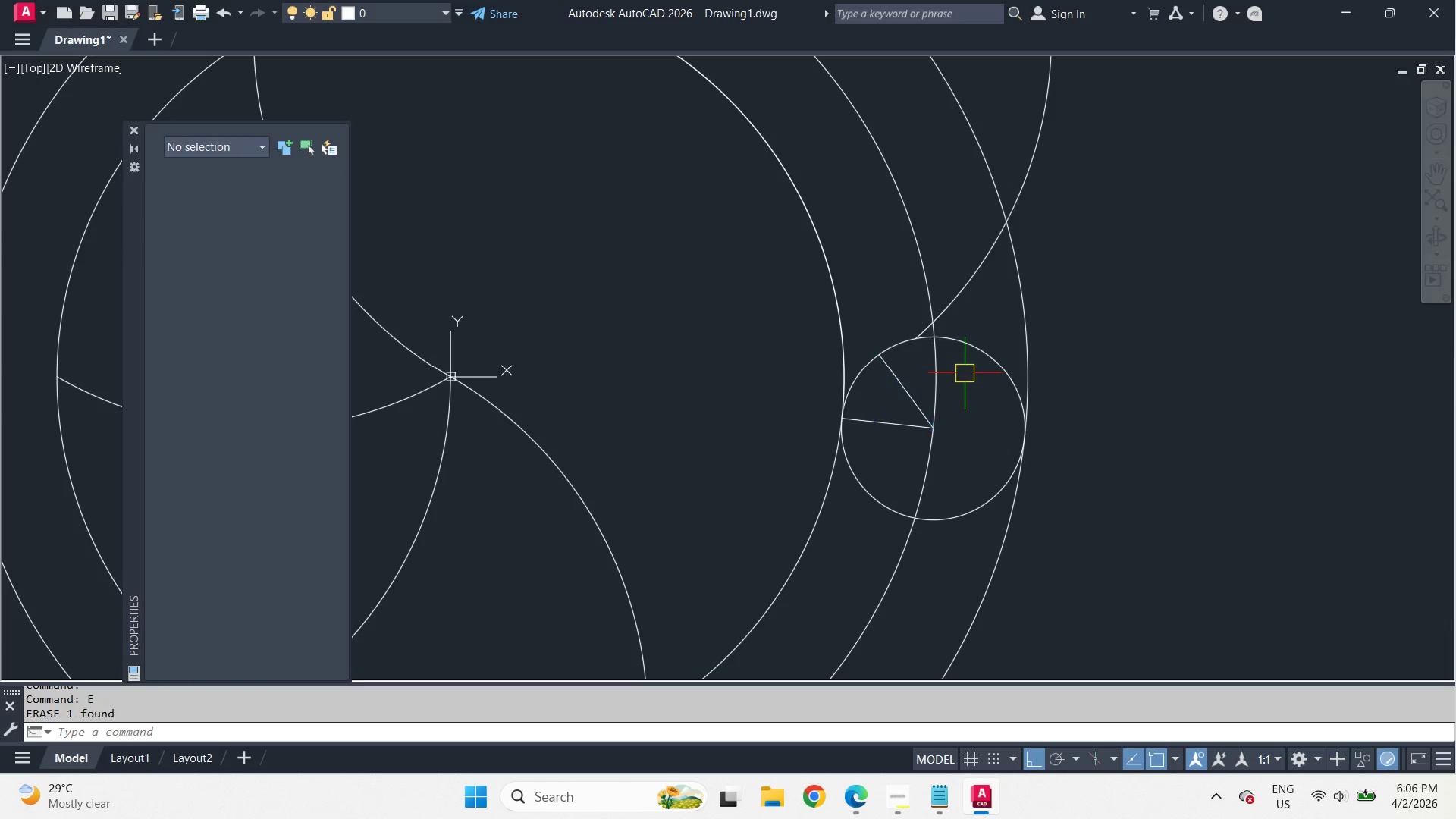 
key(Space)
 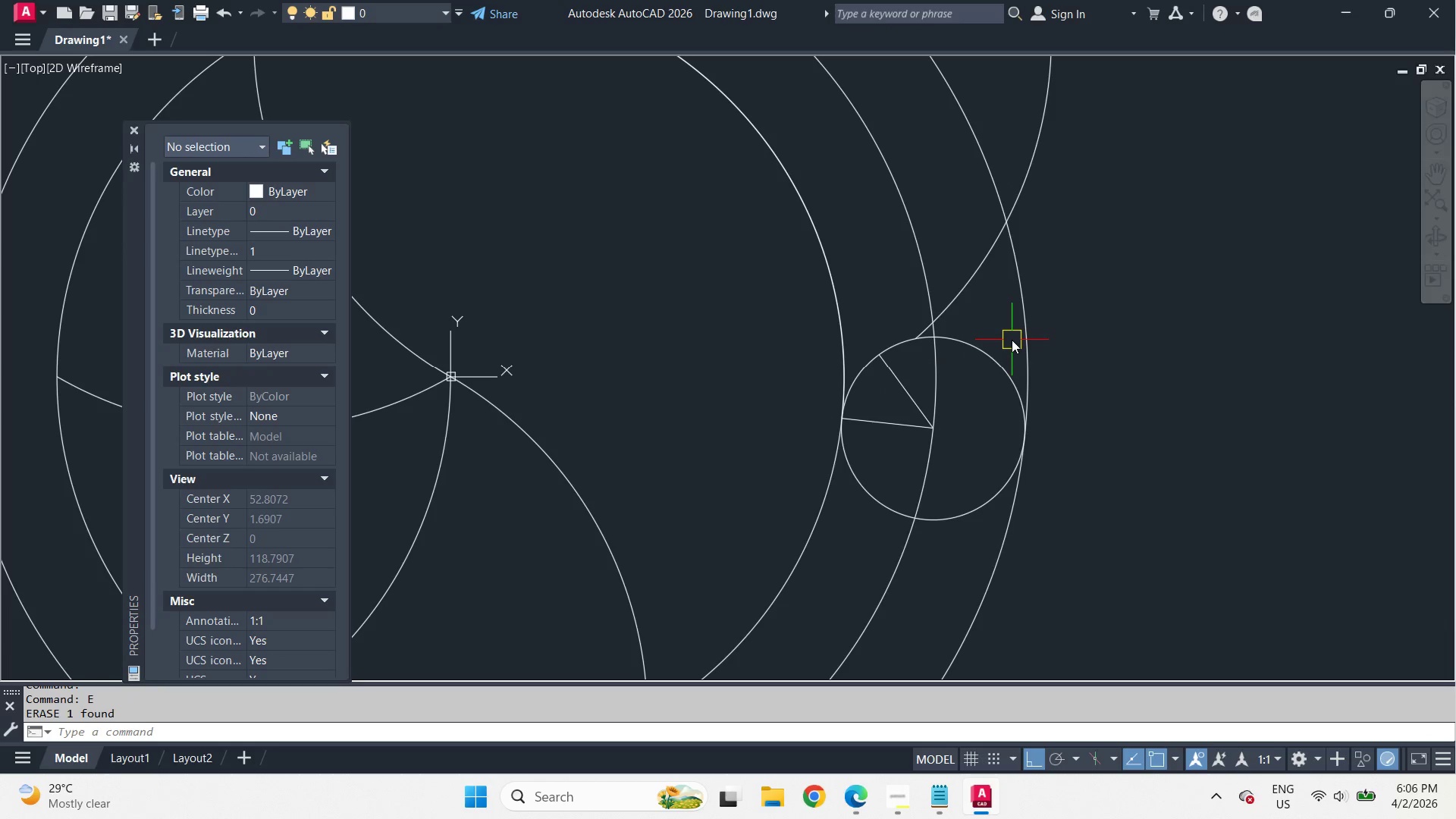 
key(Control+1)
 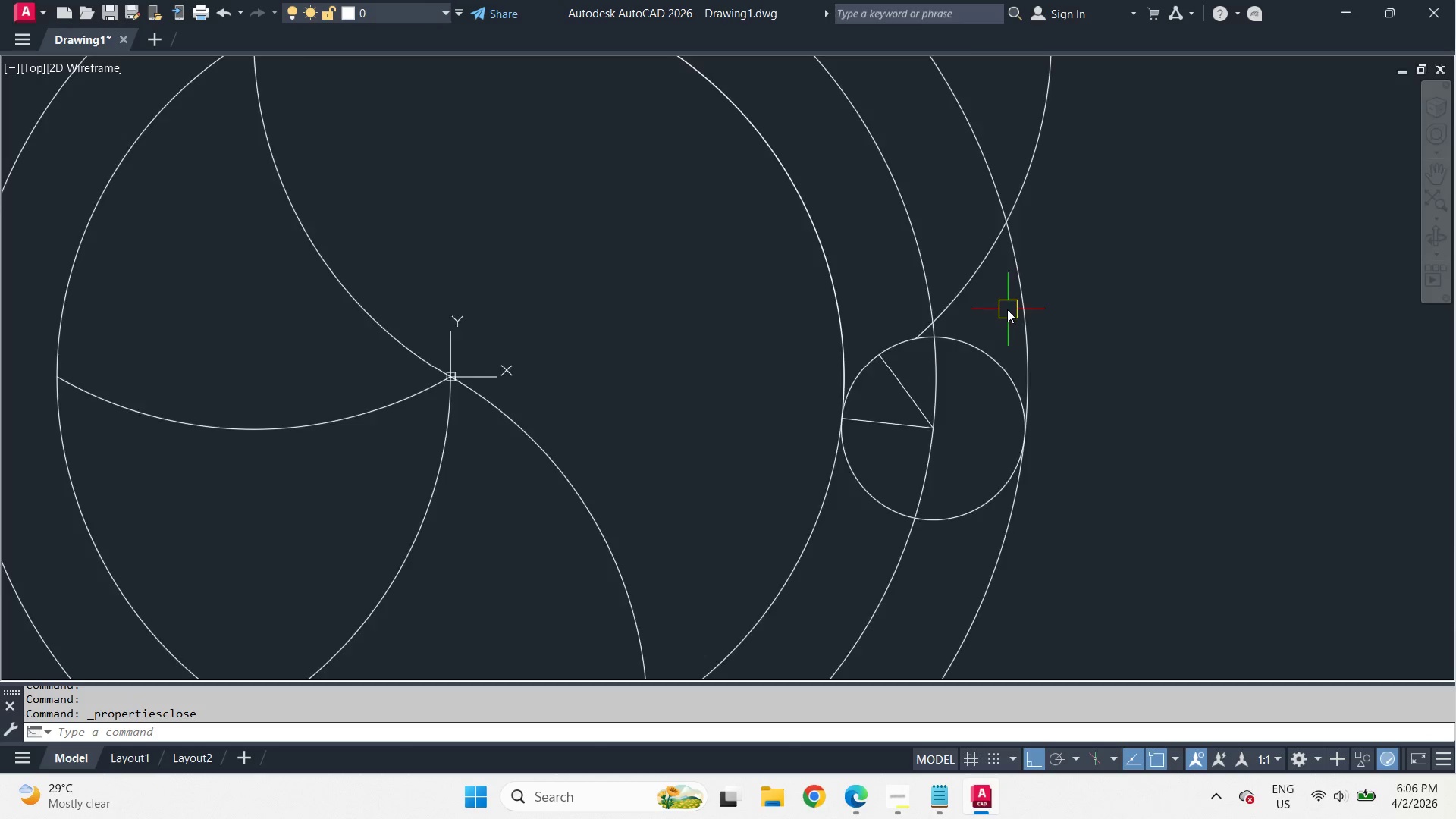 
scroll: coordinate [1005, 309], scroll_direction: down, amount: 2.0
 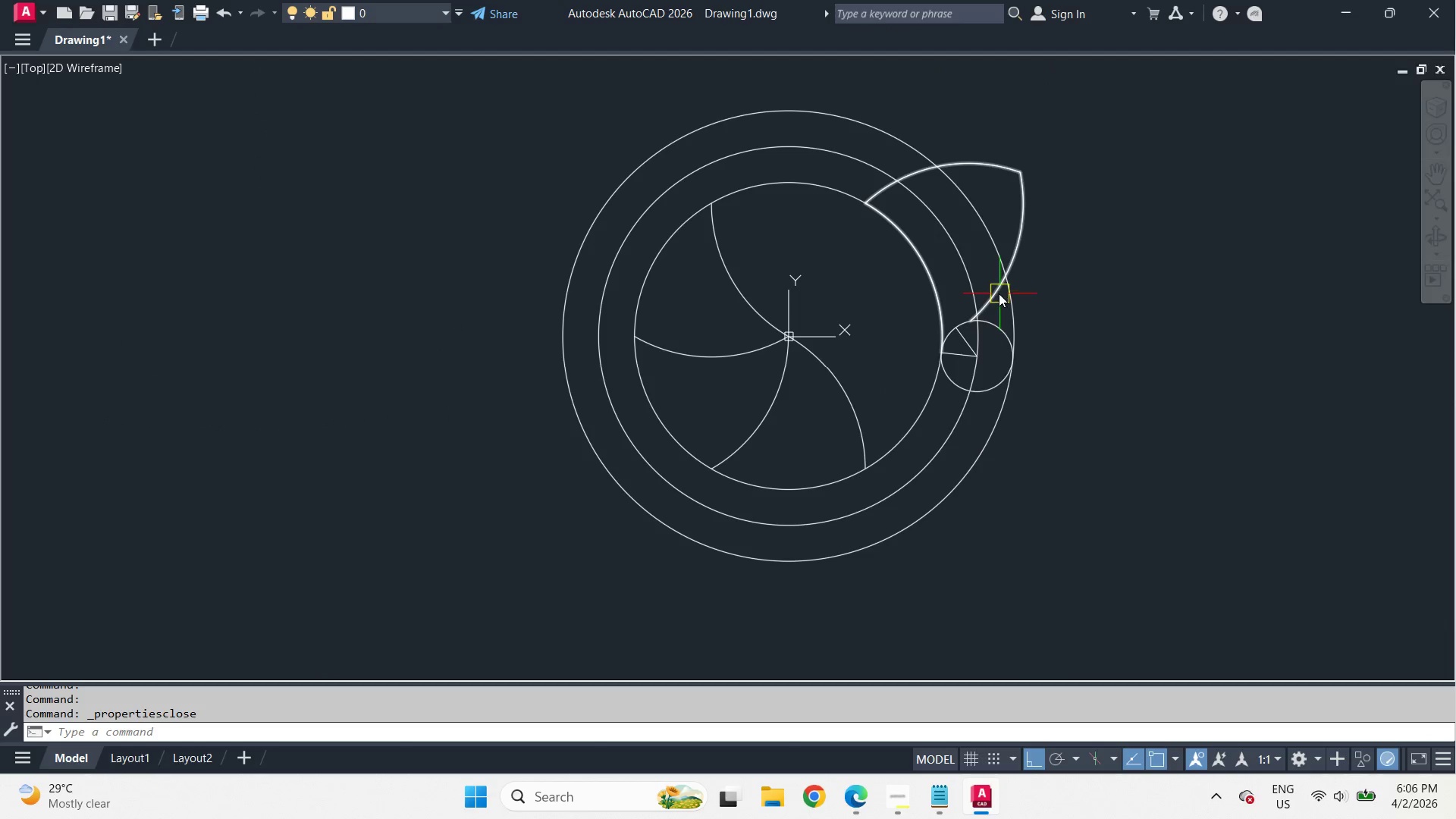 
left_click([996, 292])
 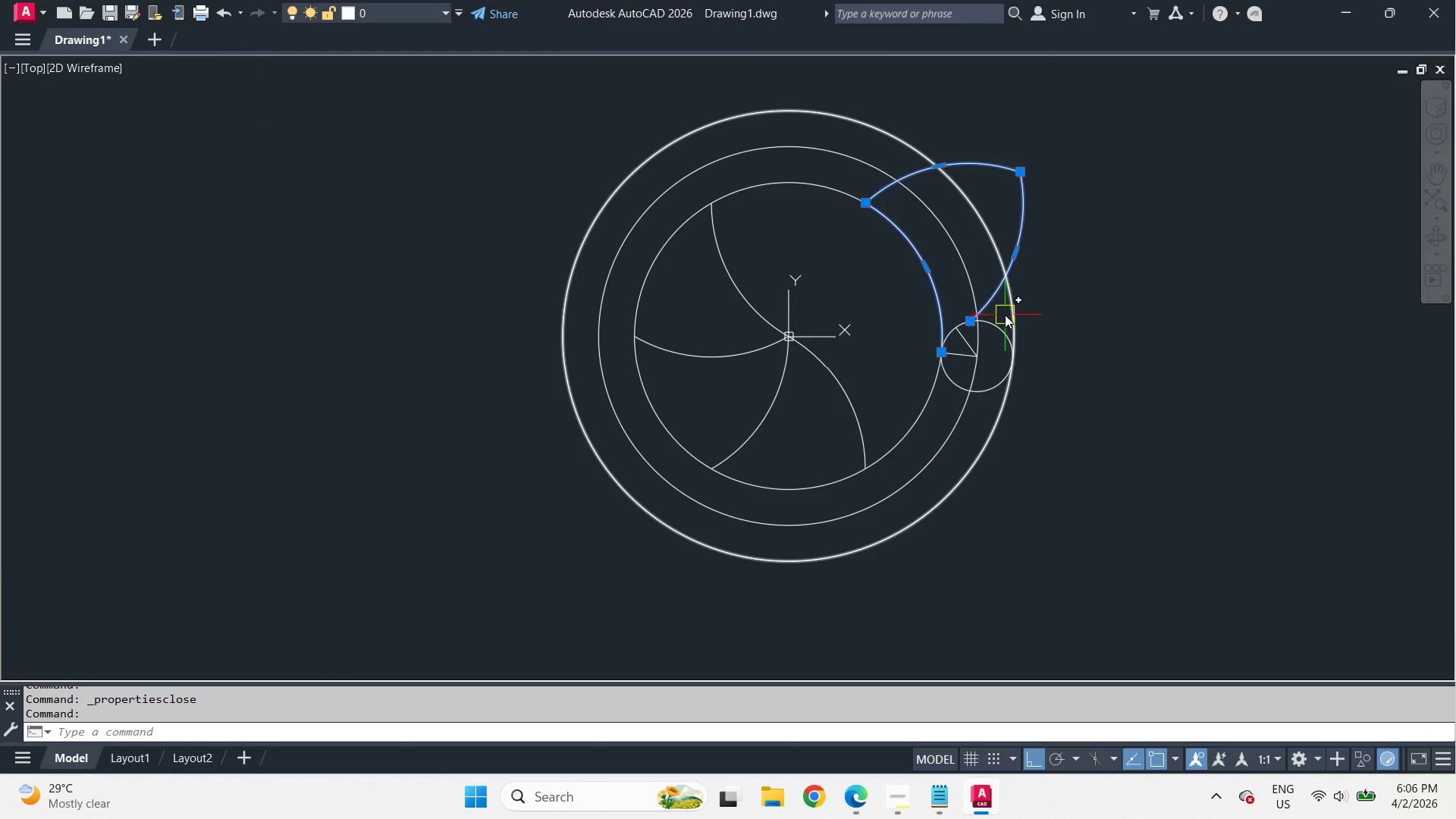 
scroll: coordinate [1005, 315], scroll_direction: up, amount: 2.0
 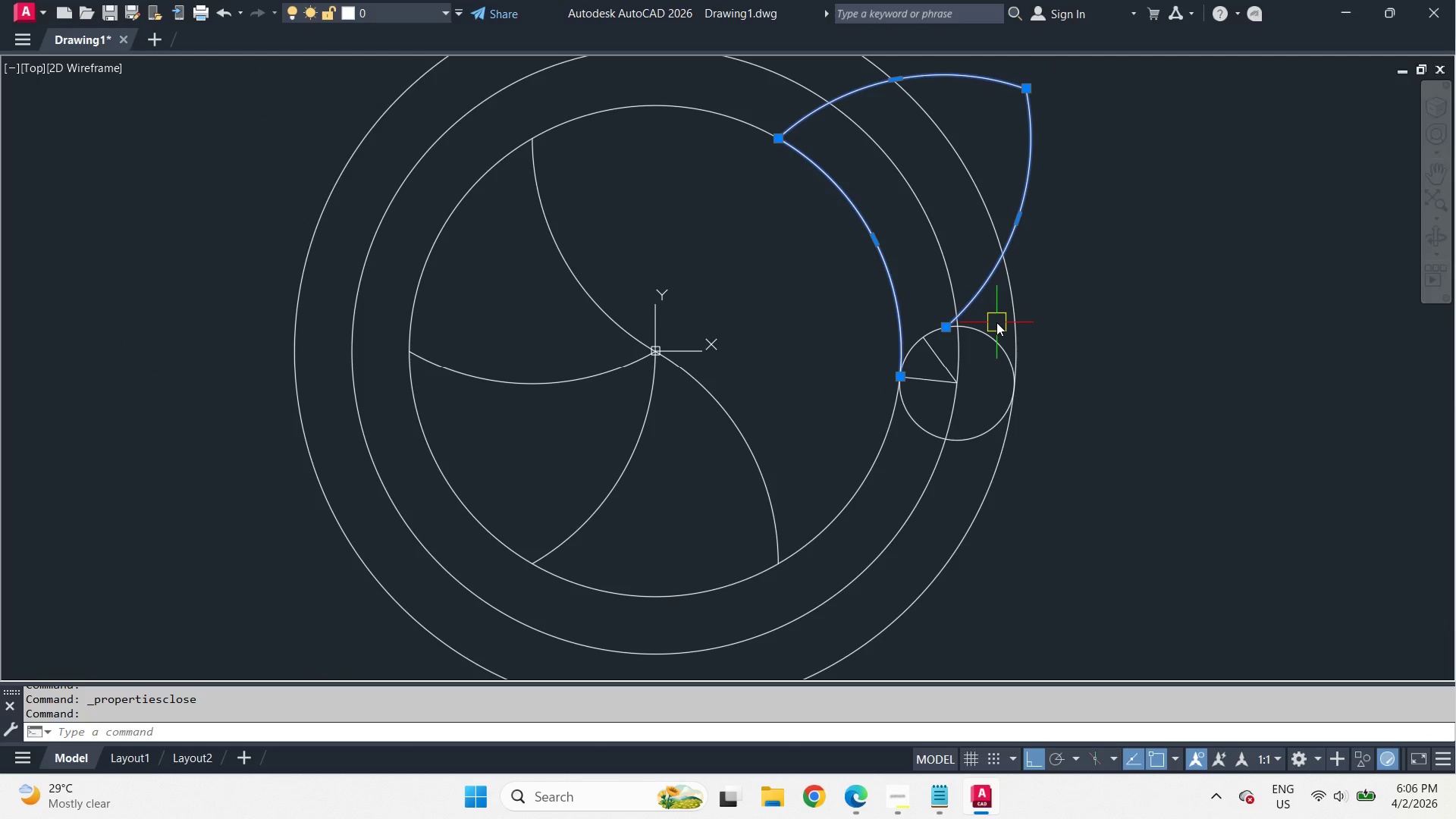 
scroll: coordinate [996, 322], scroll_direction: down, amount: 1.0
 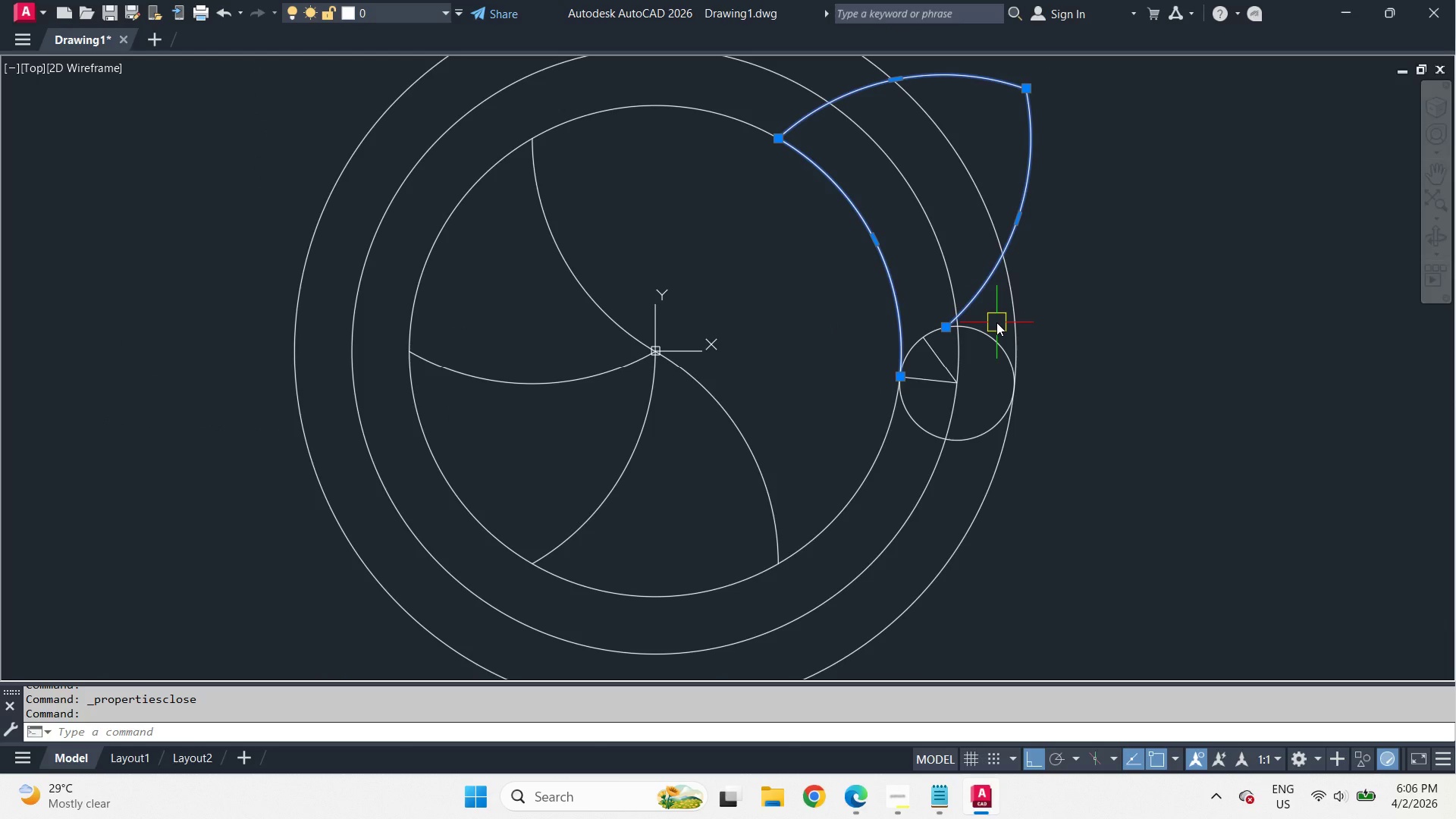 
type(eo )
 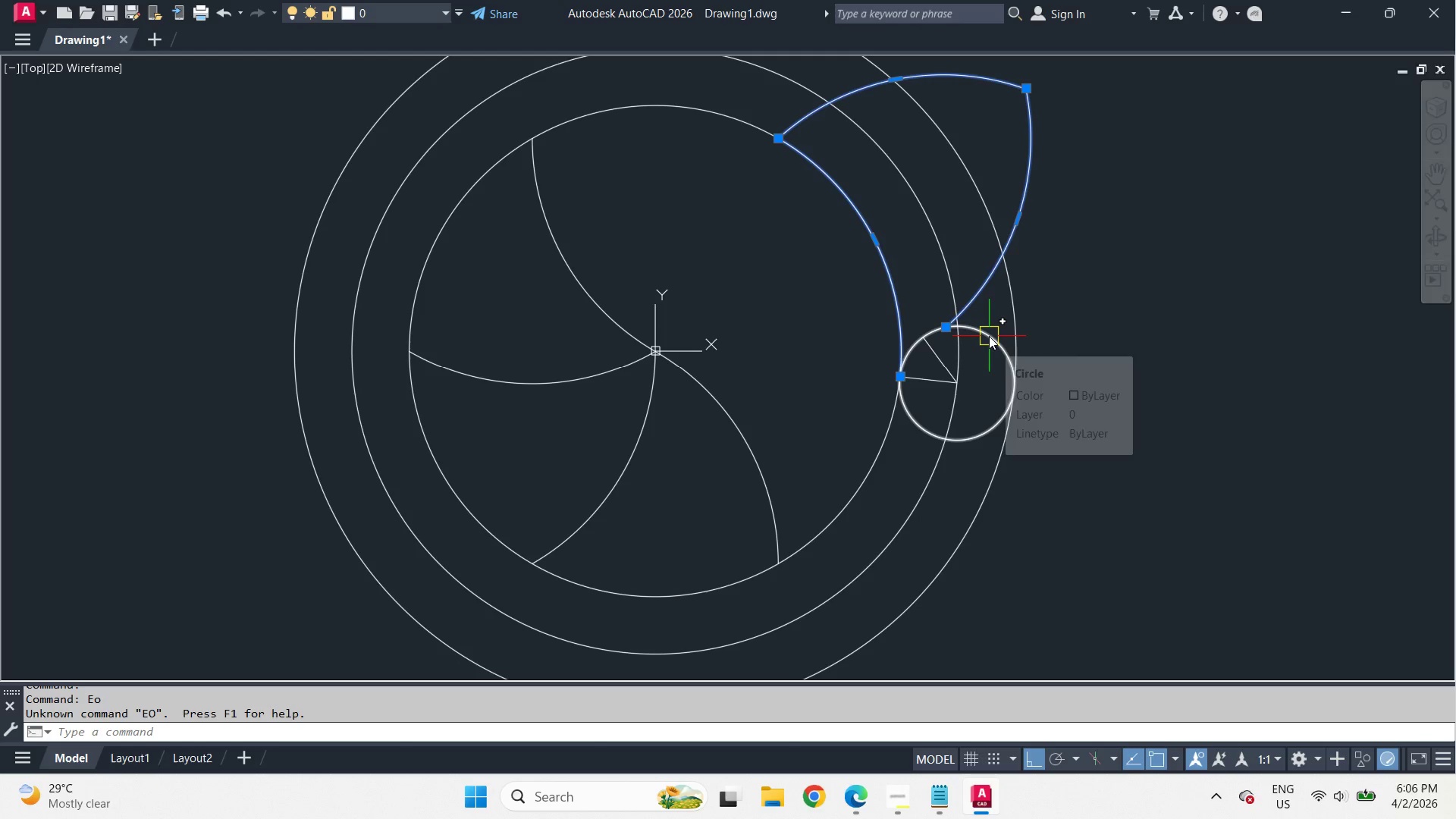 
key(Escape)
 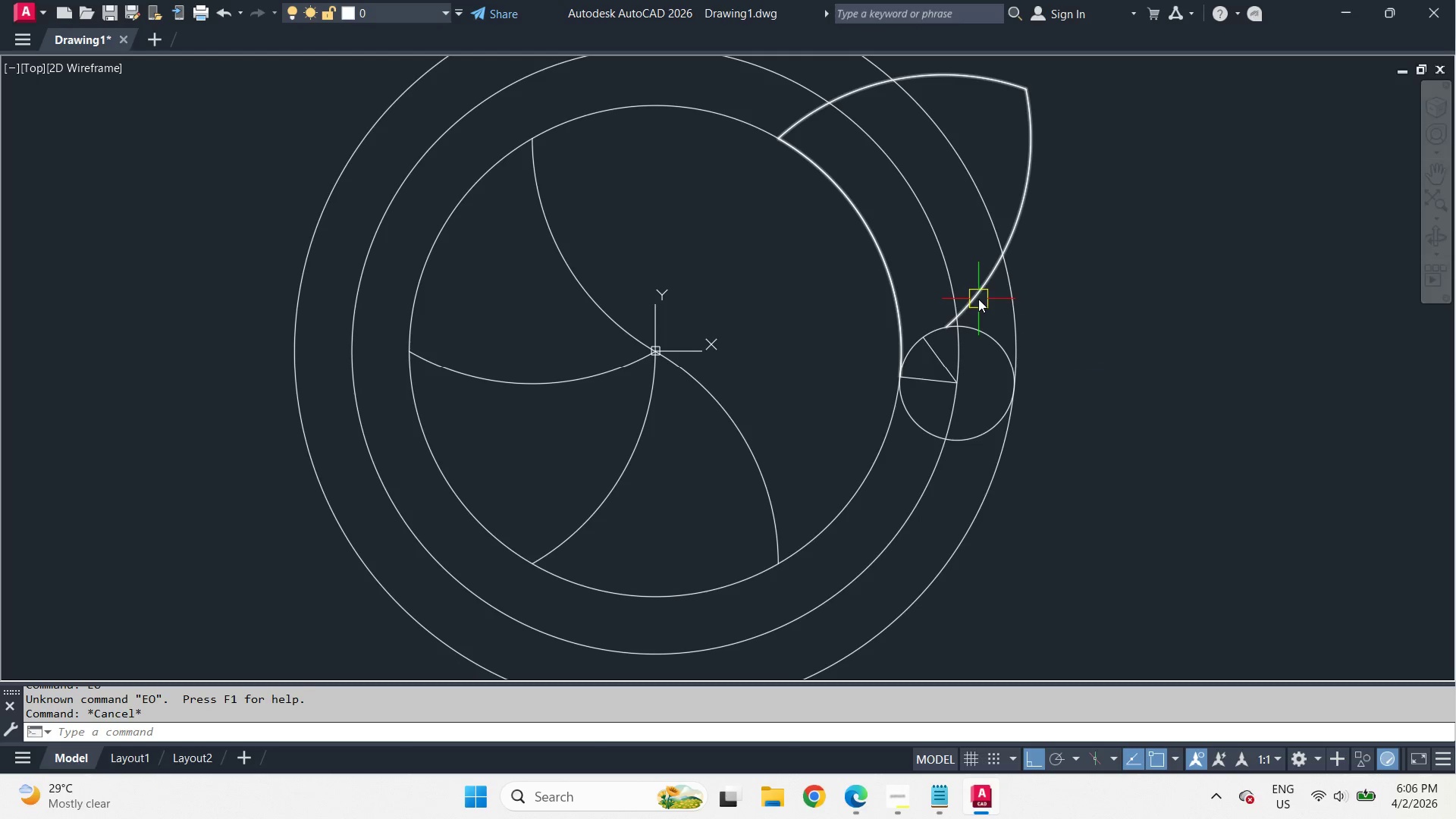 
left_click([978, 298])
 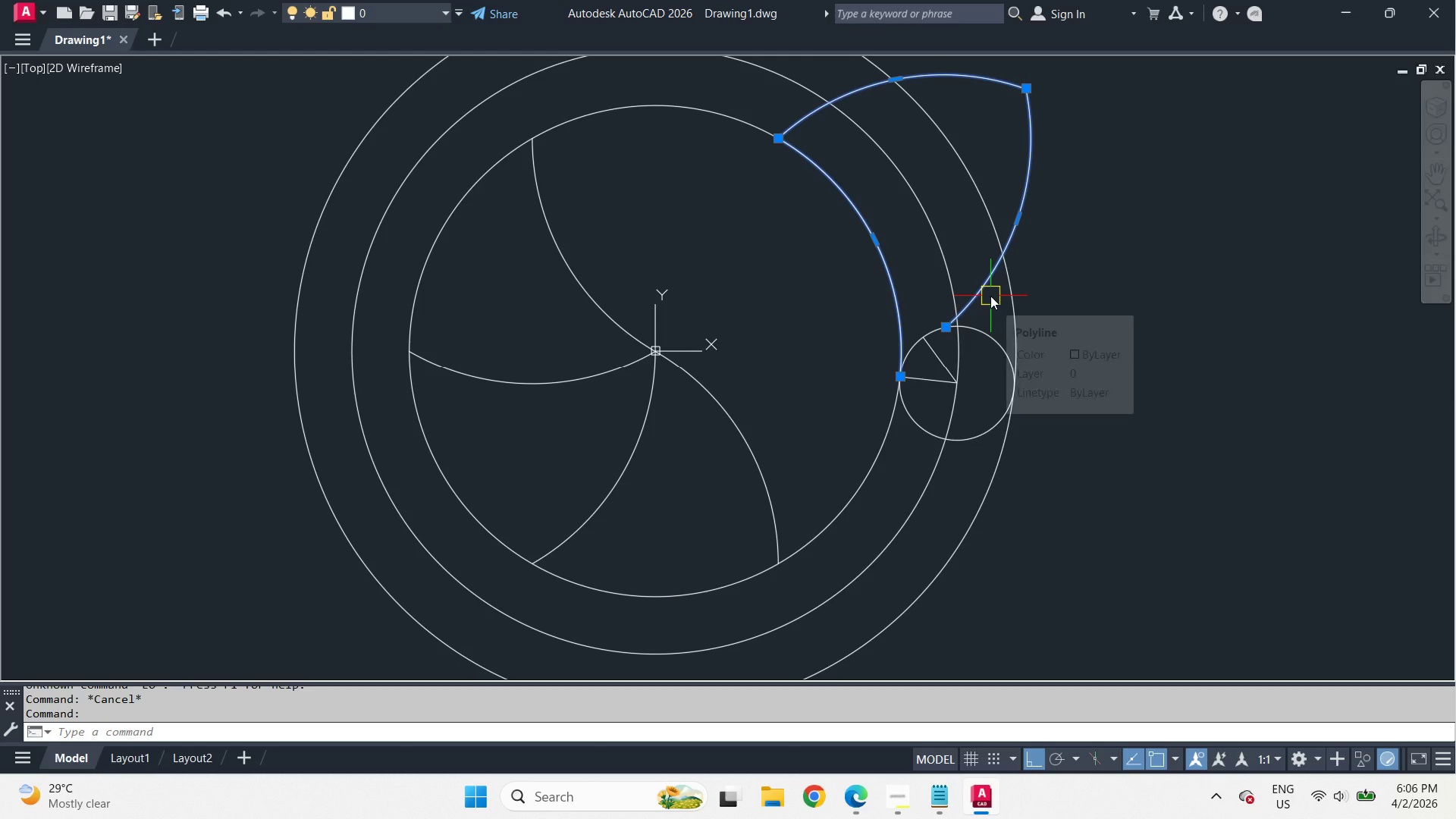 
type(ro )
 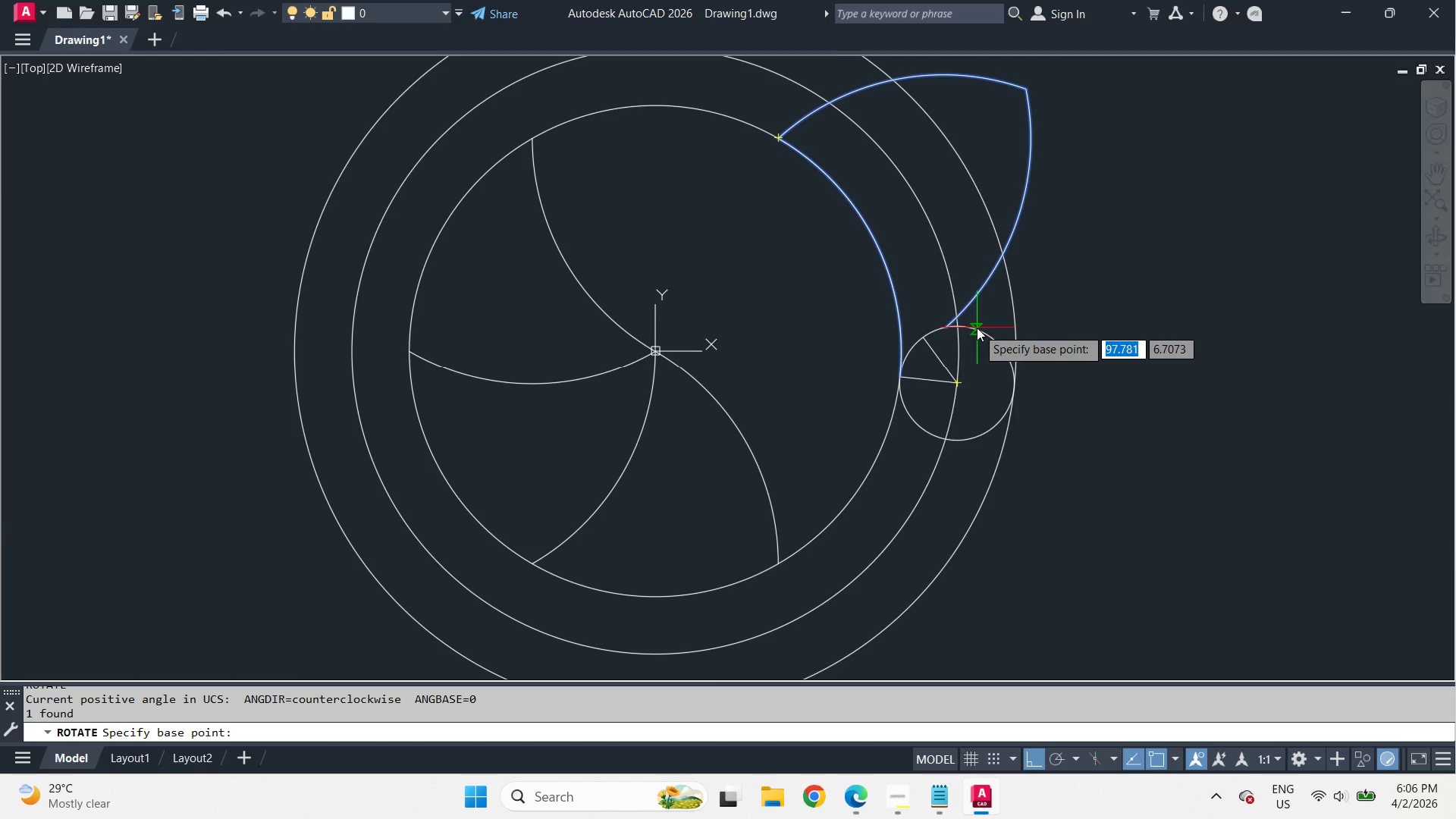 
scroll: coordinate [977, 328], scroll_direction: up, amount: 1.0
 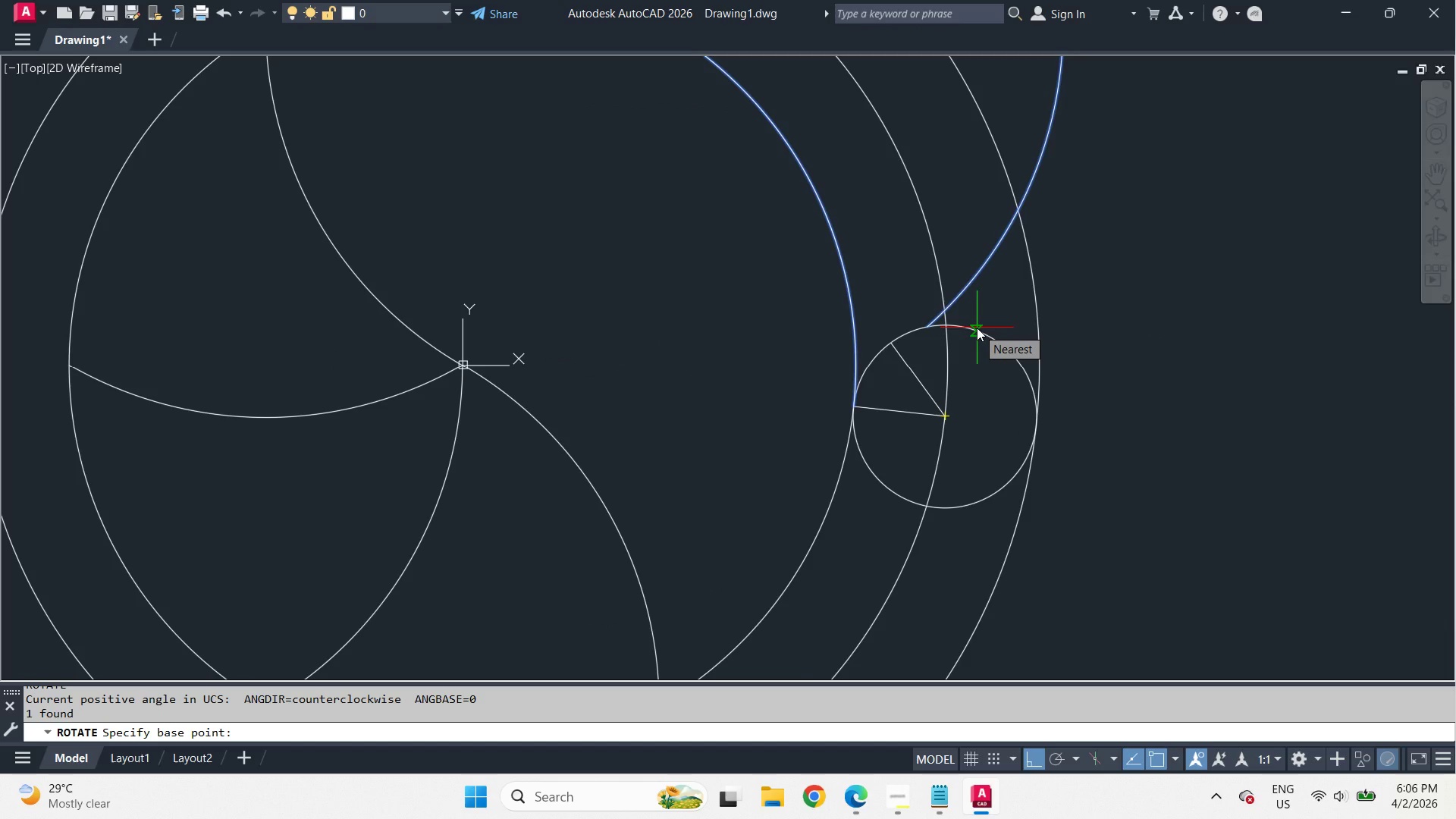 
wait(11.98)
 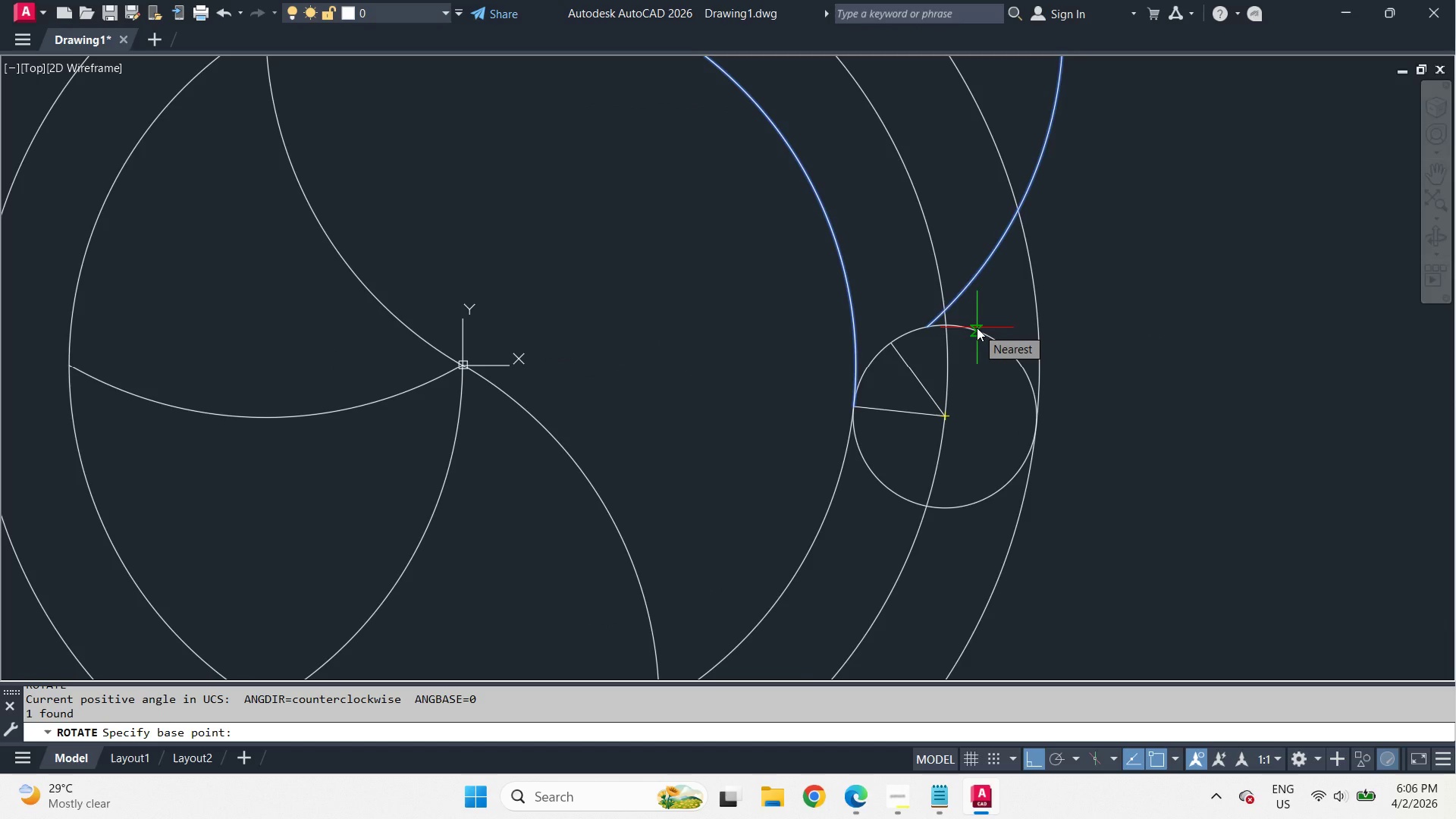 
scroll: coordinate [955, 411], scroll_direction: down, amount: 1.0
 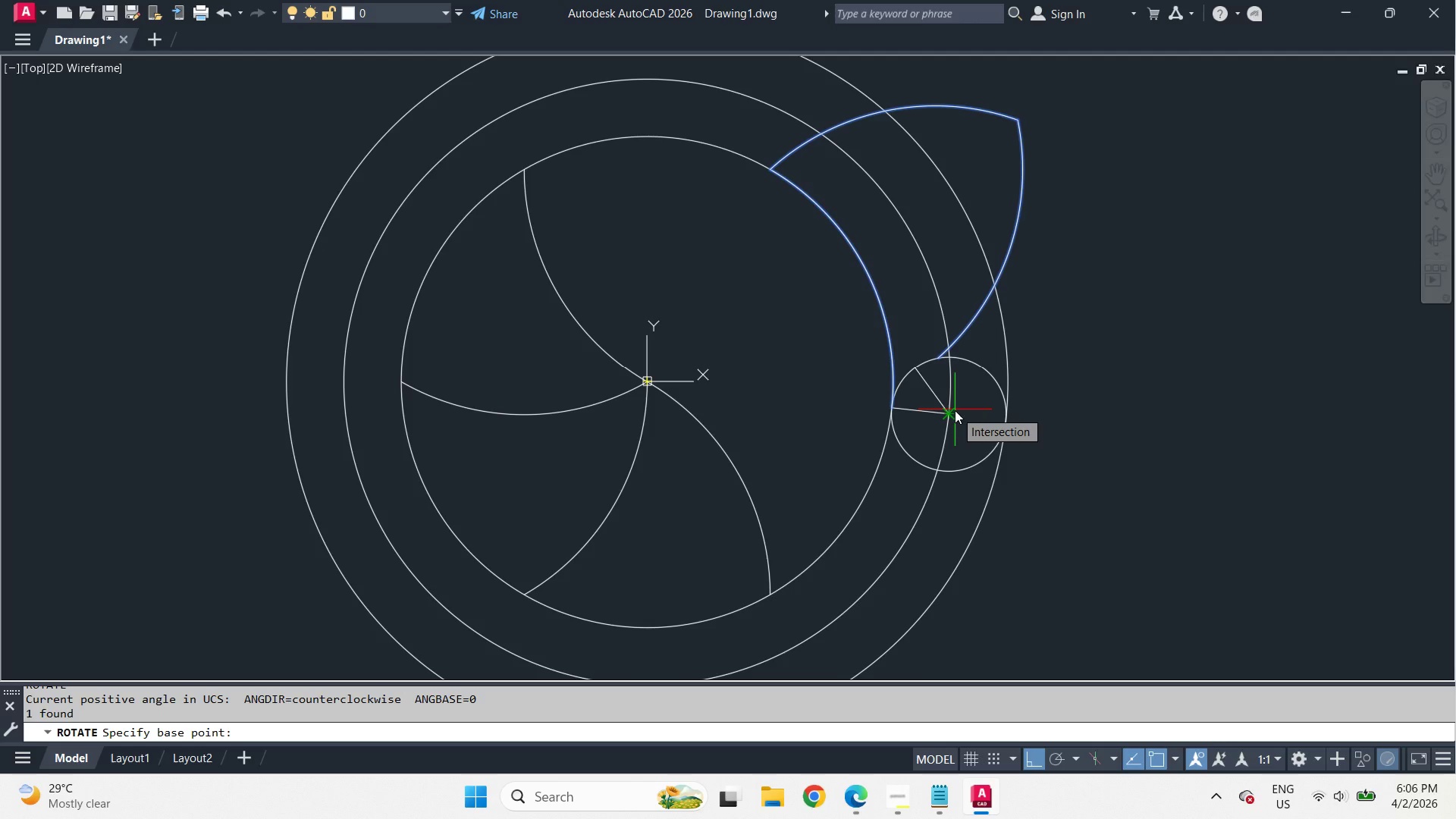 
wait(11.92)
 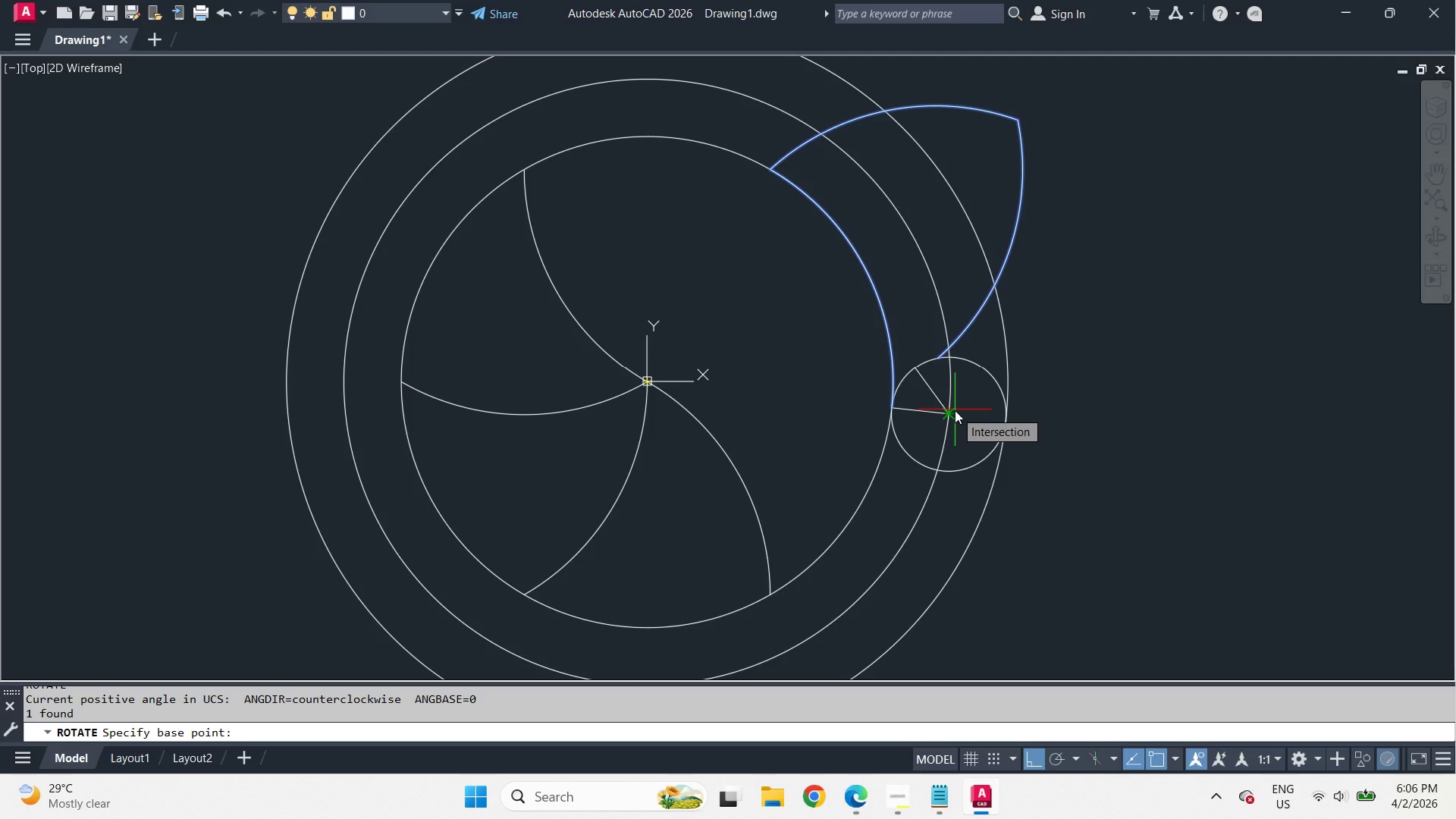 
key(Escape)
 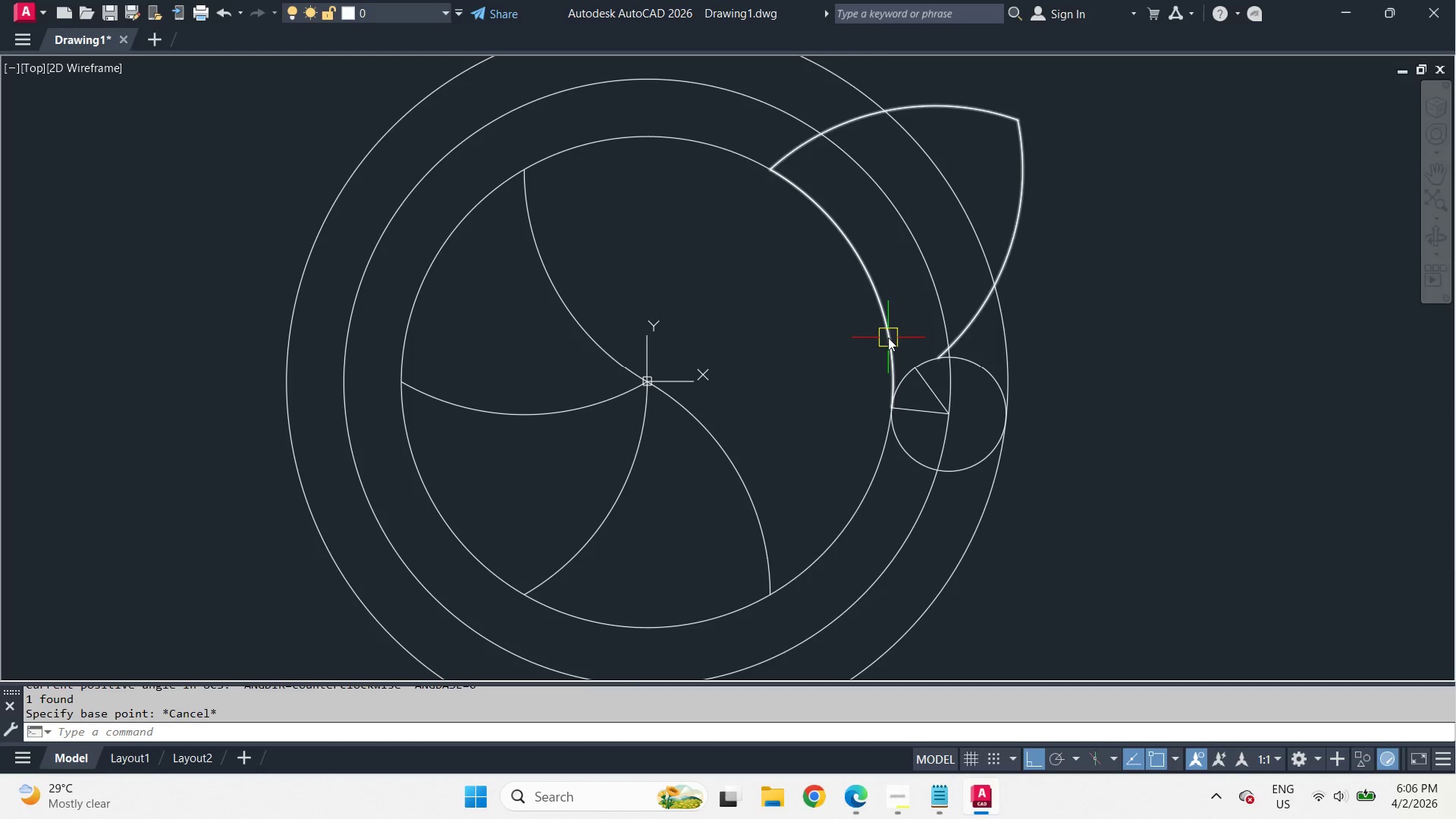 
left_click([888, 337])
 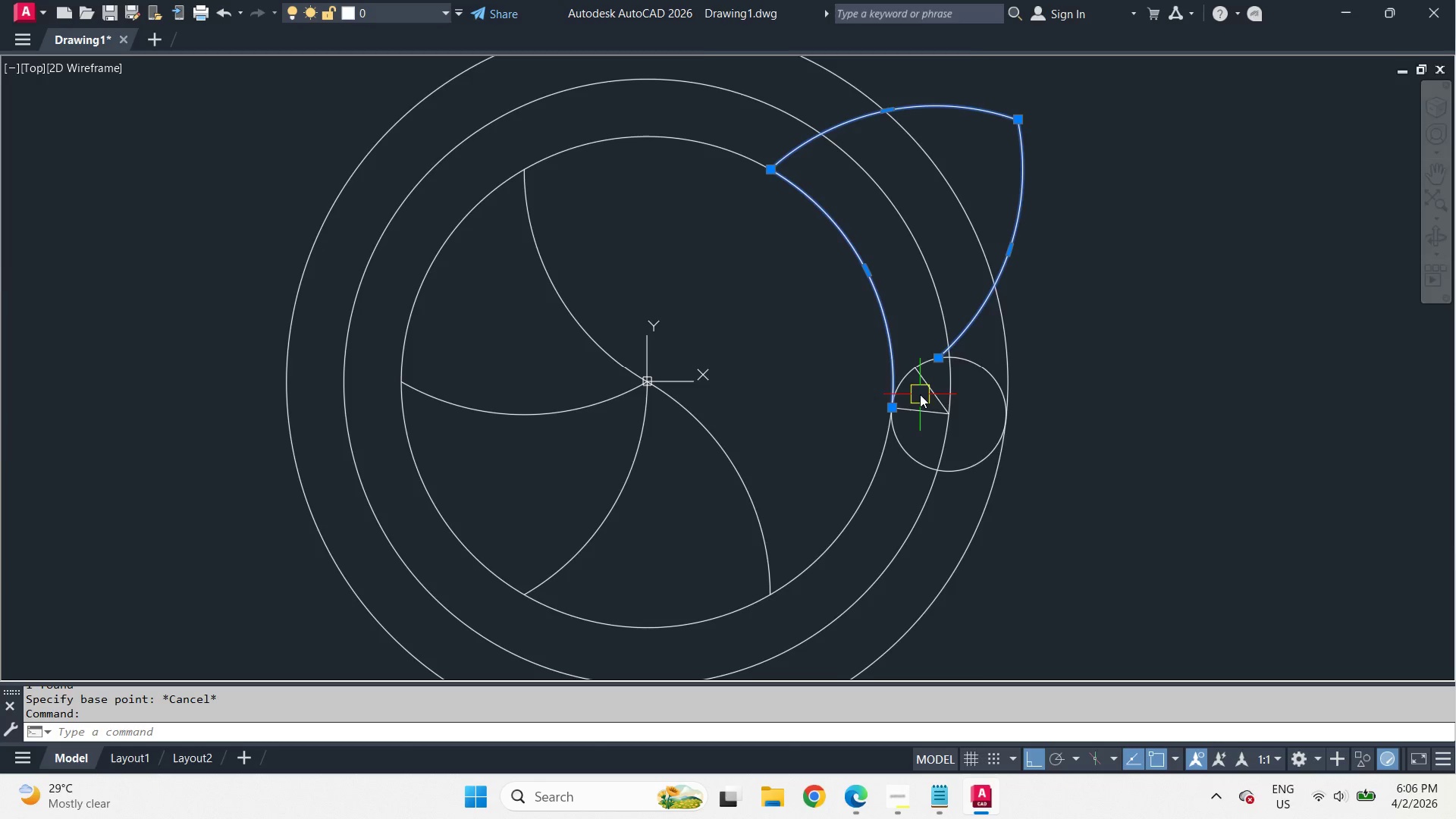 
scroll: coordinate [924, 384], scroll_direction: up, amount: 1.0
 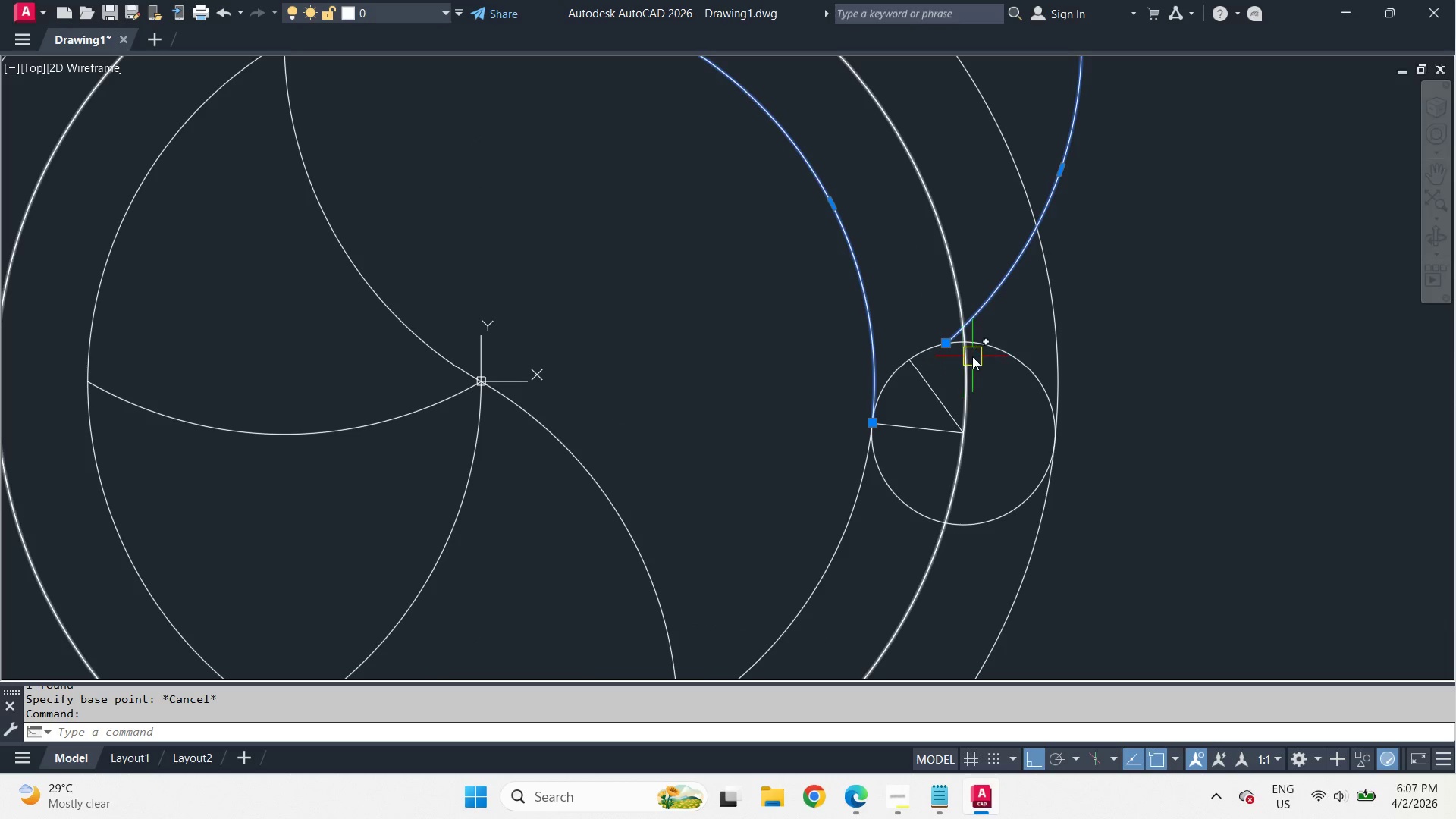 
scroll: coordinate [978, 353], scroll_direction: down, amount: 1.0
 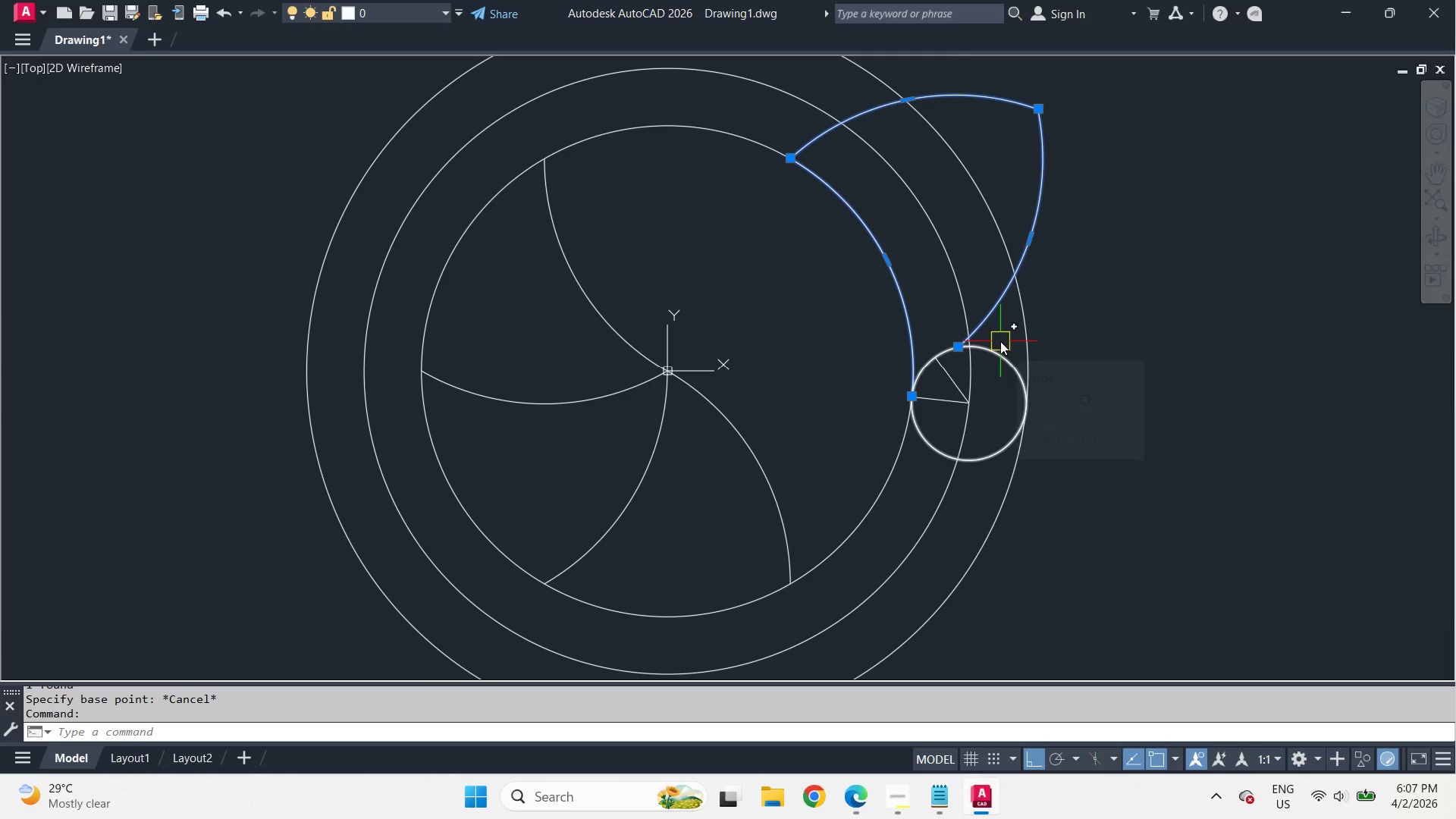 
left_click([993, 356])
 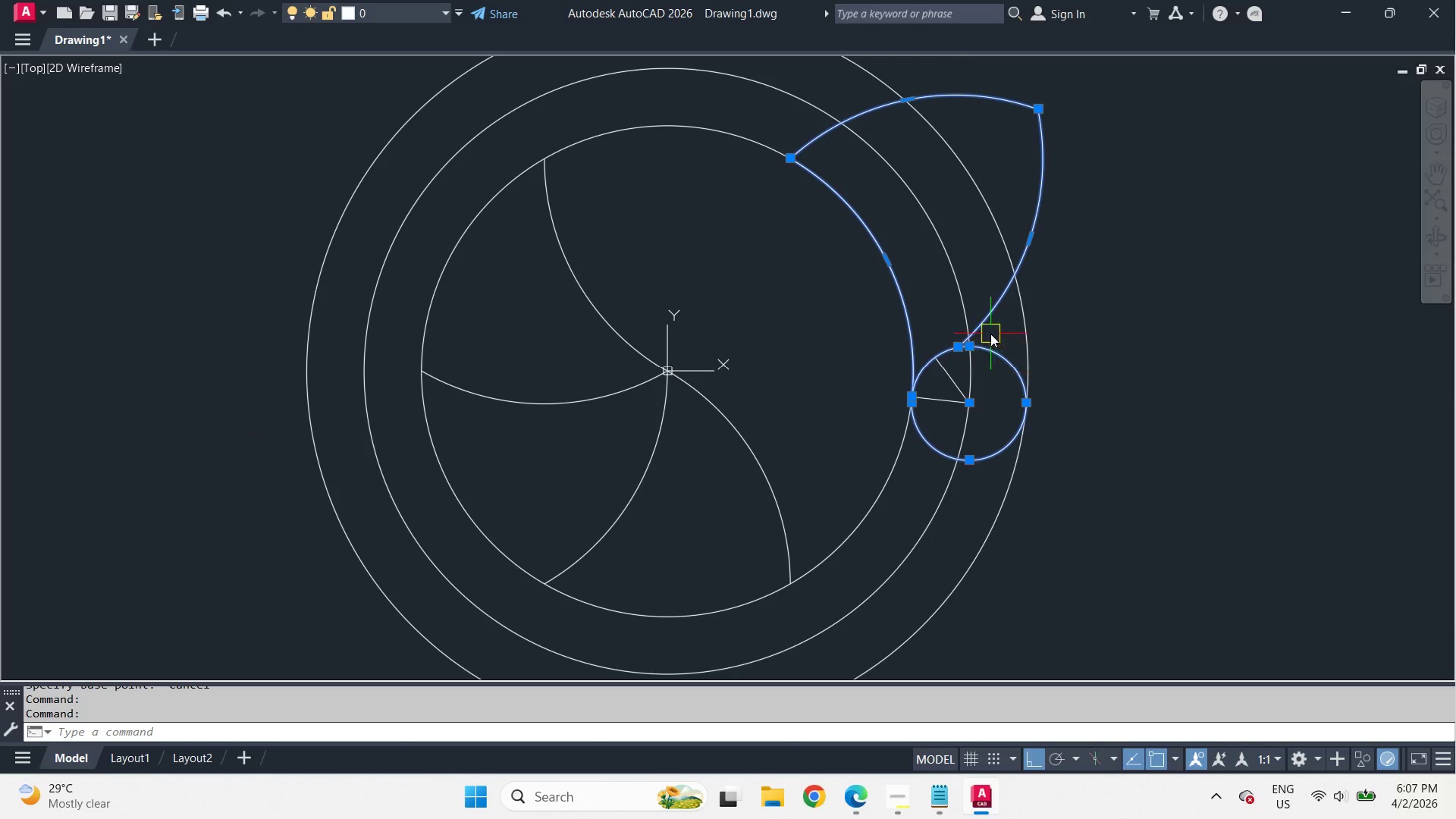 
key(Escape)
 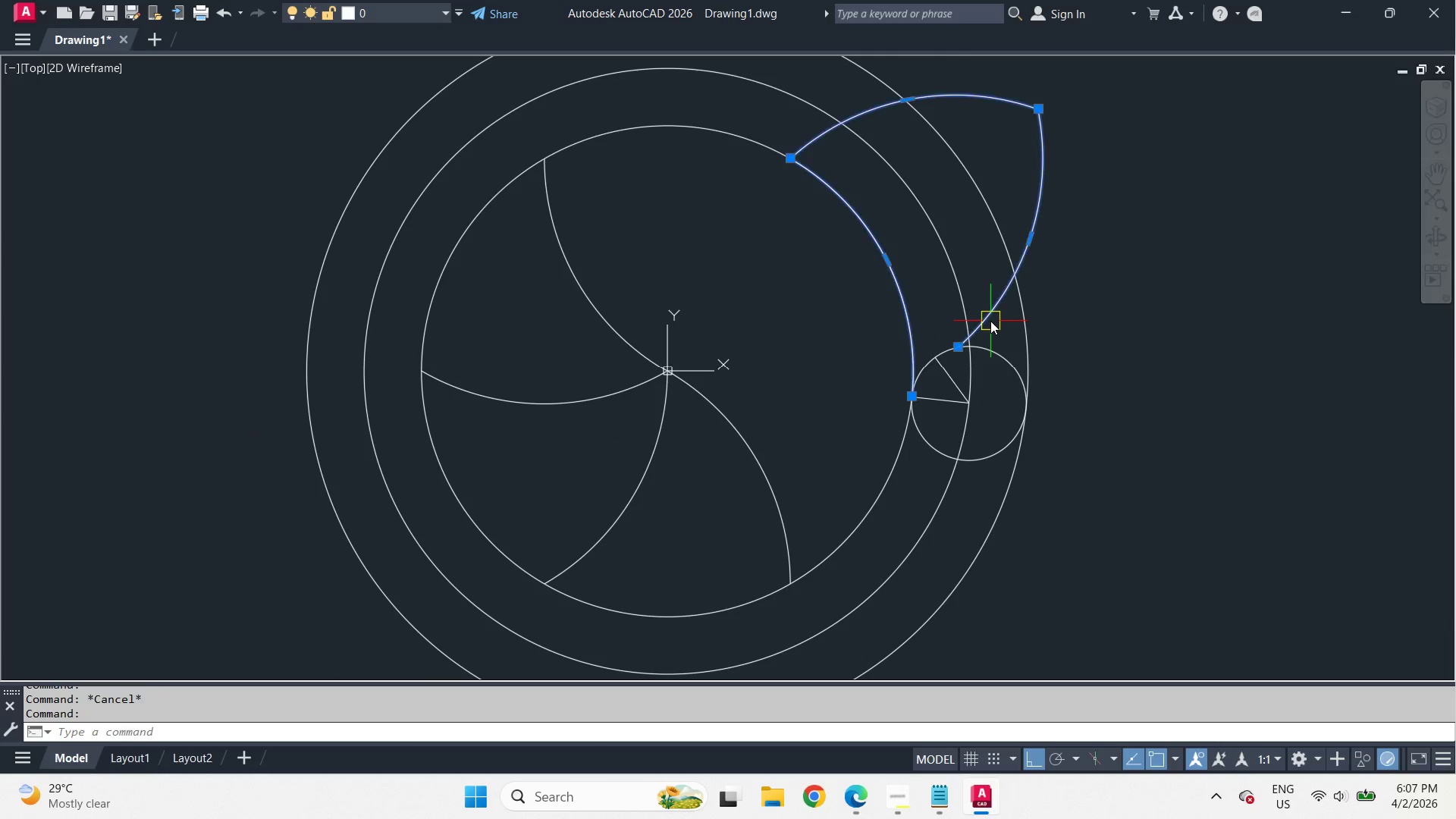 
left_click([990, 321])
 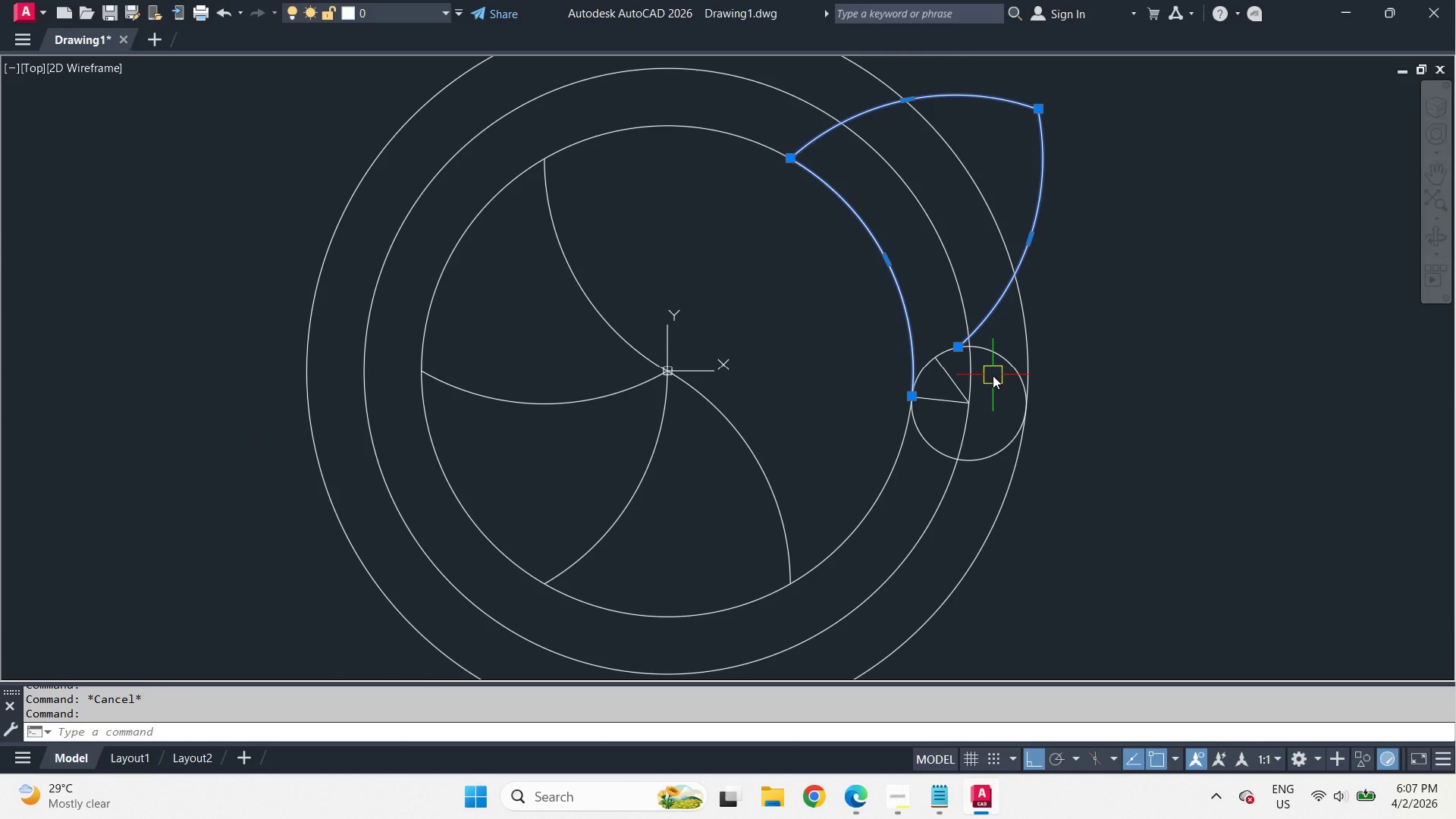 
type(ro cen )
 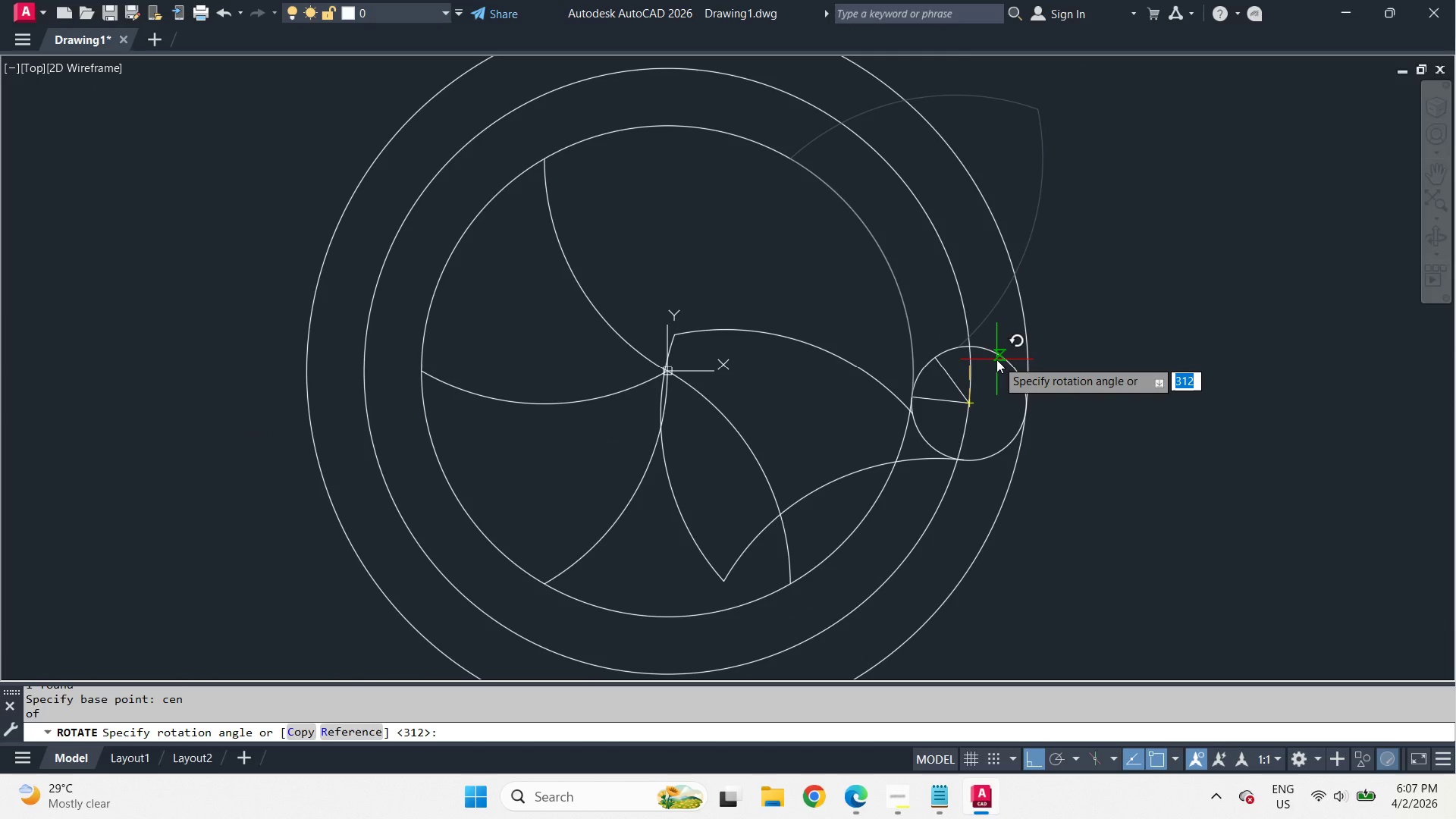 
left_click([996, 359])
 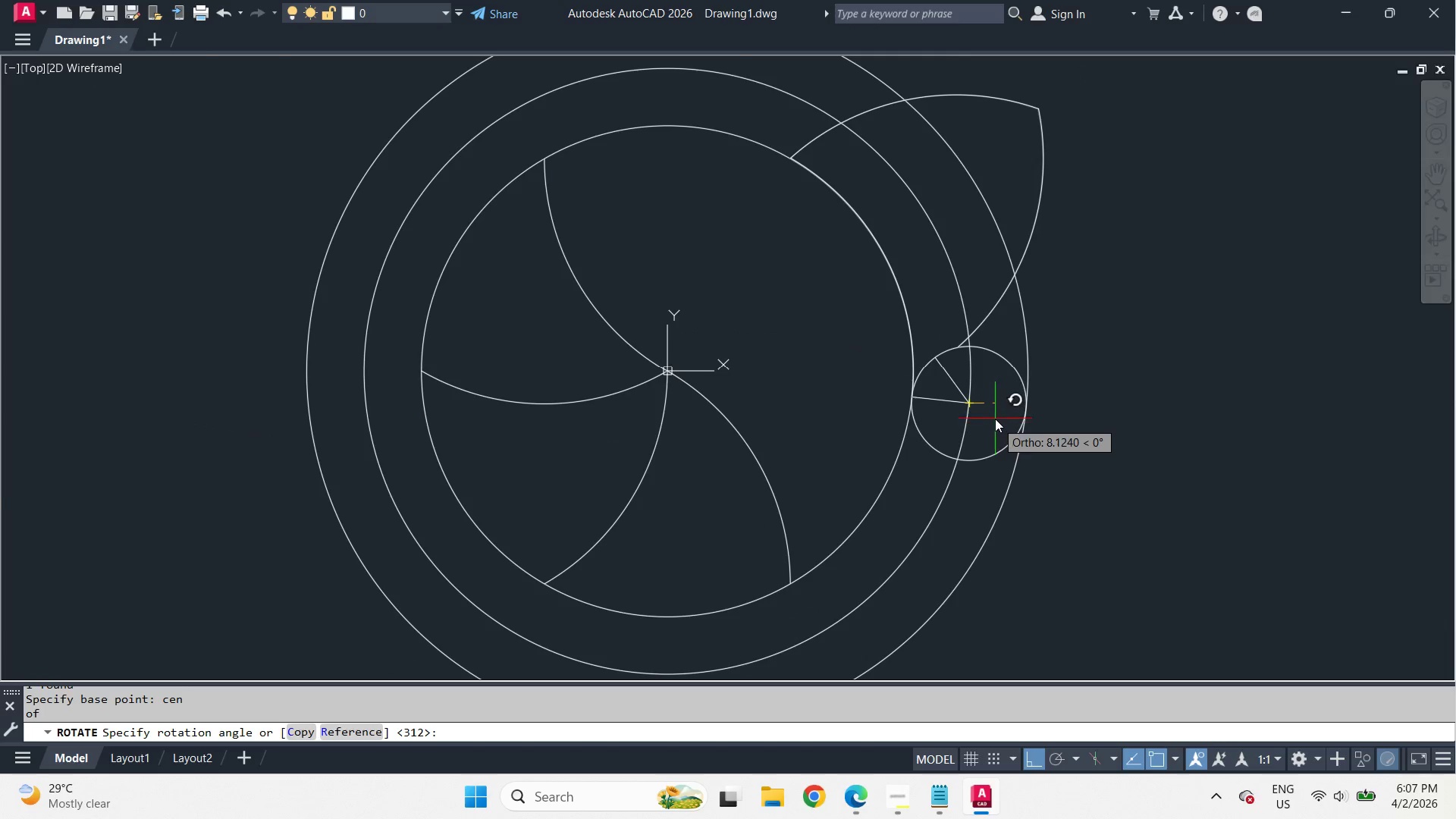 
key(C)
 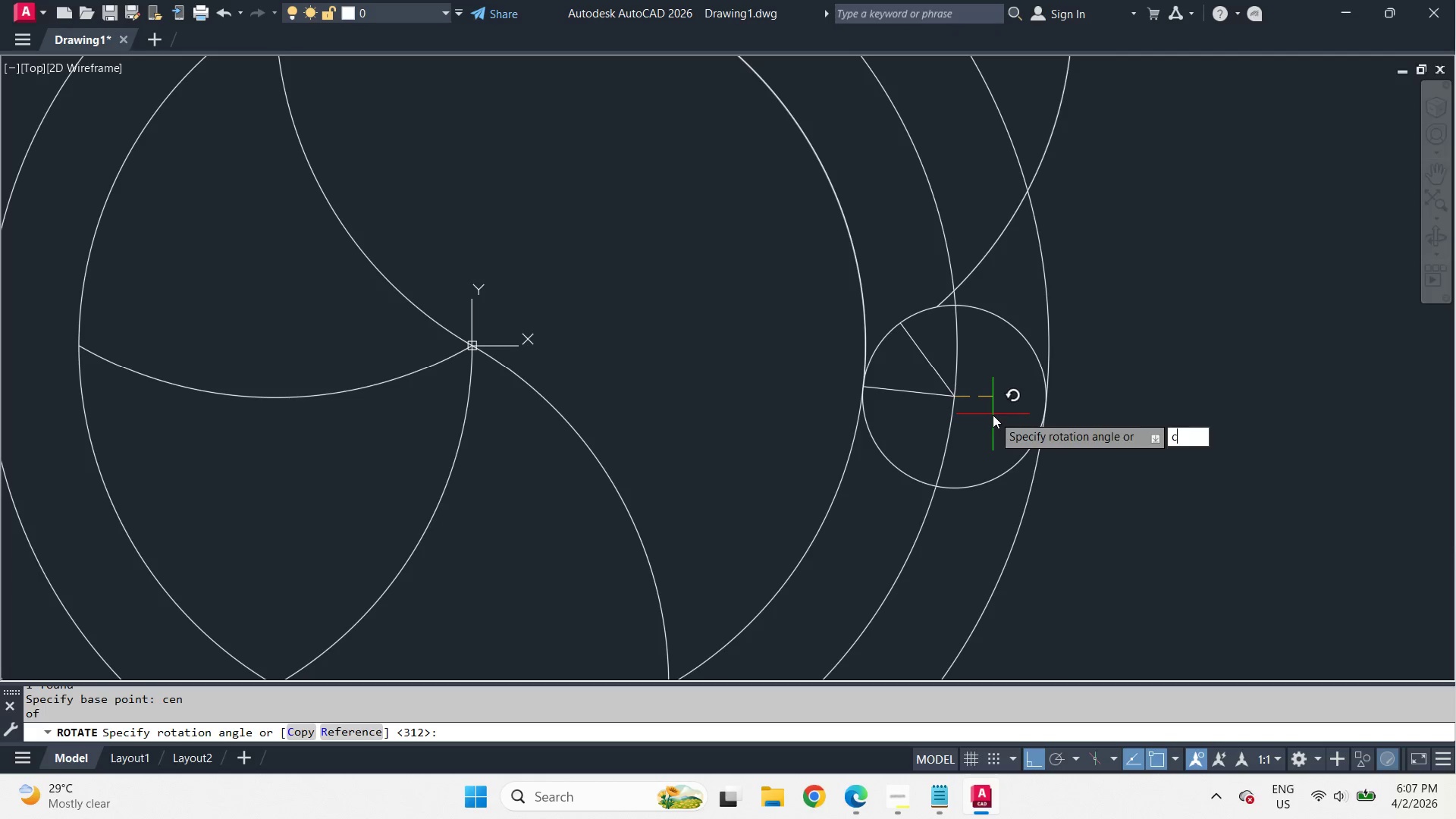 
key(Space)
 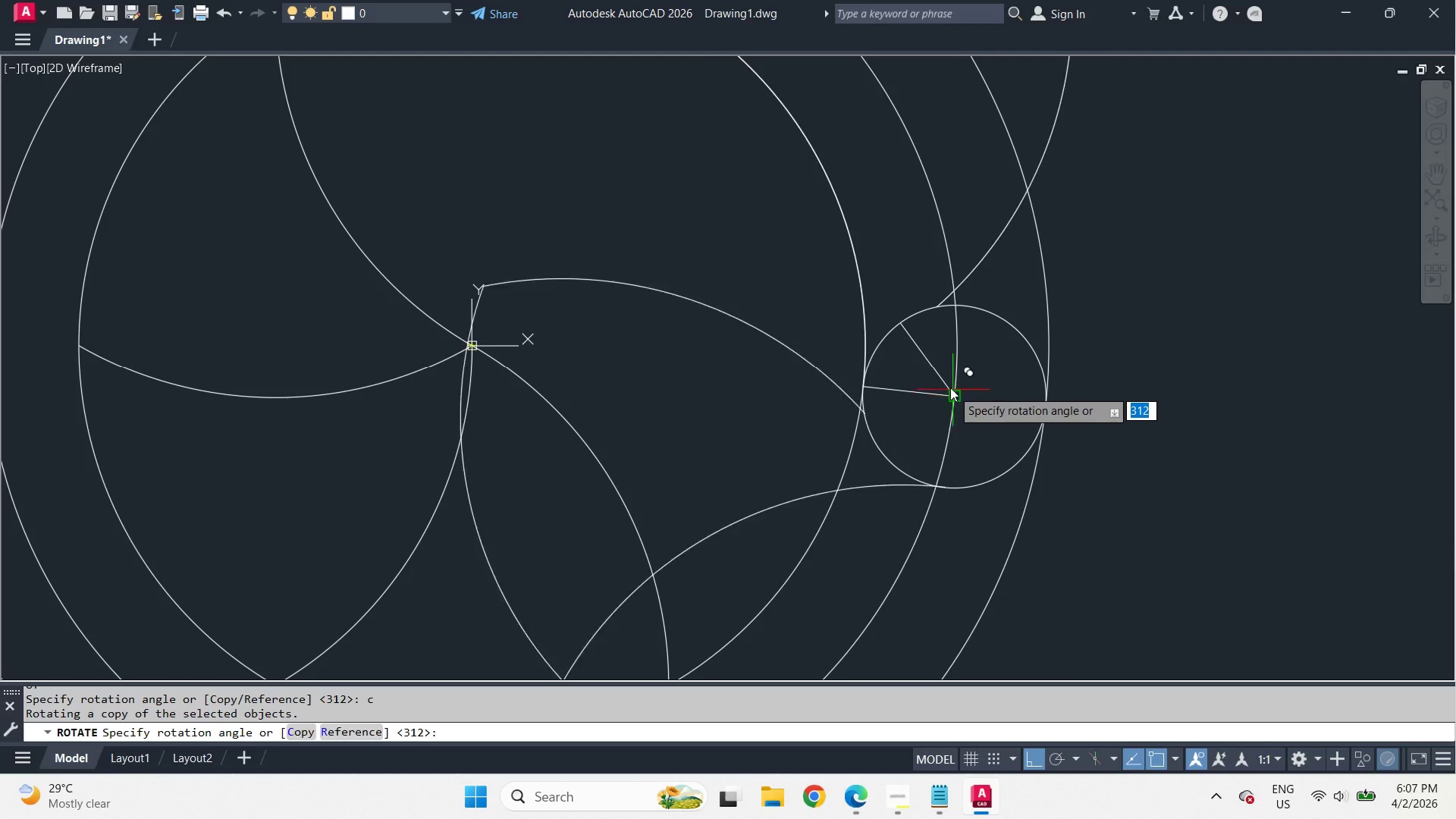 
scroll: coordinate [994, 417], scroll_direction: up, amount: 1.0
 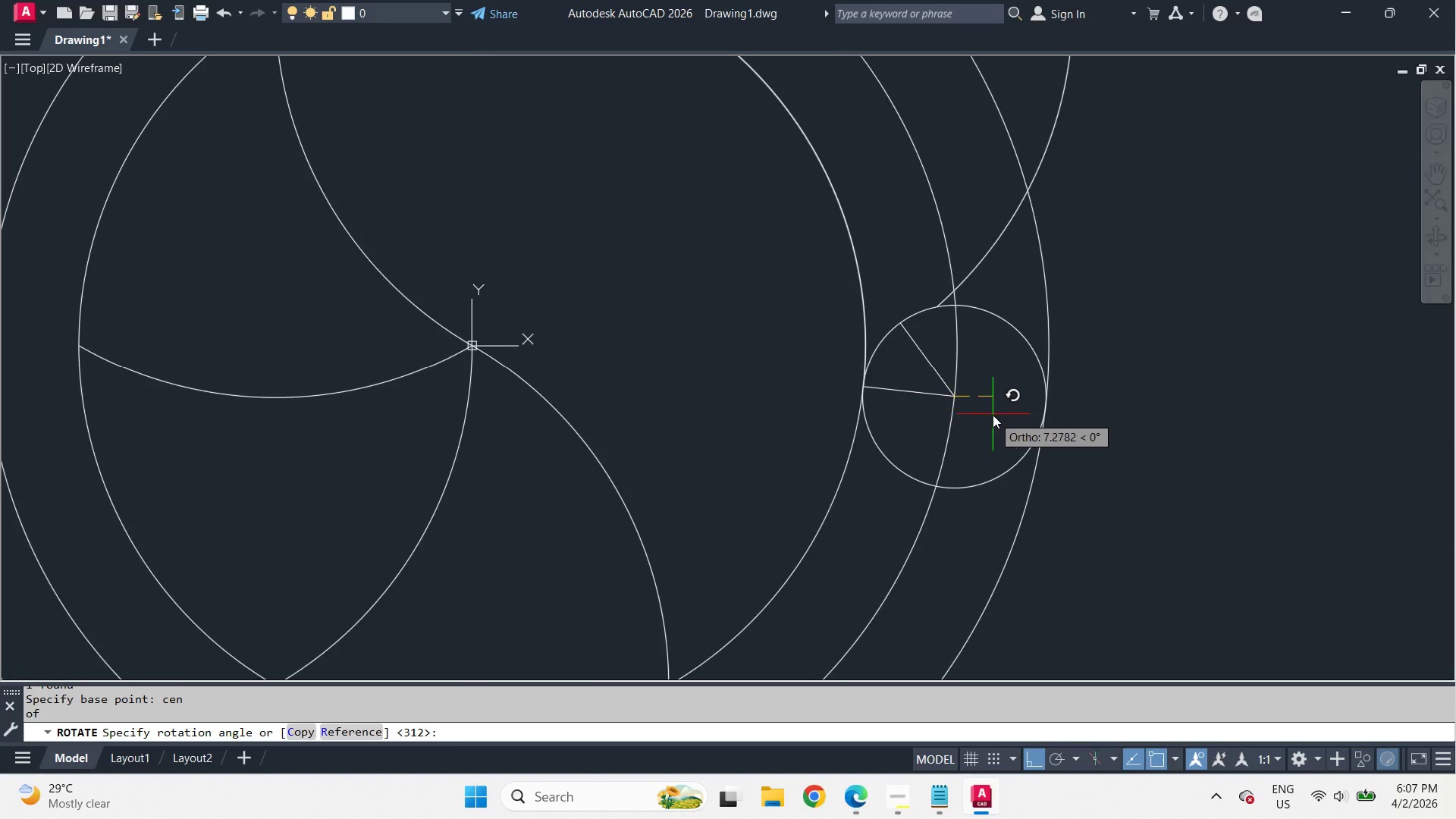 
key(R)
 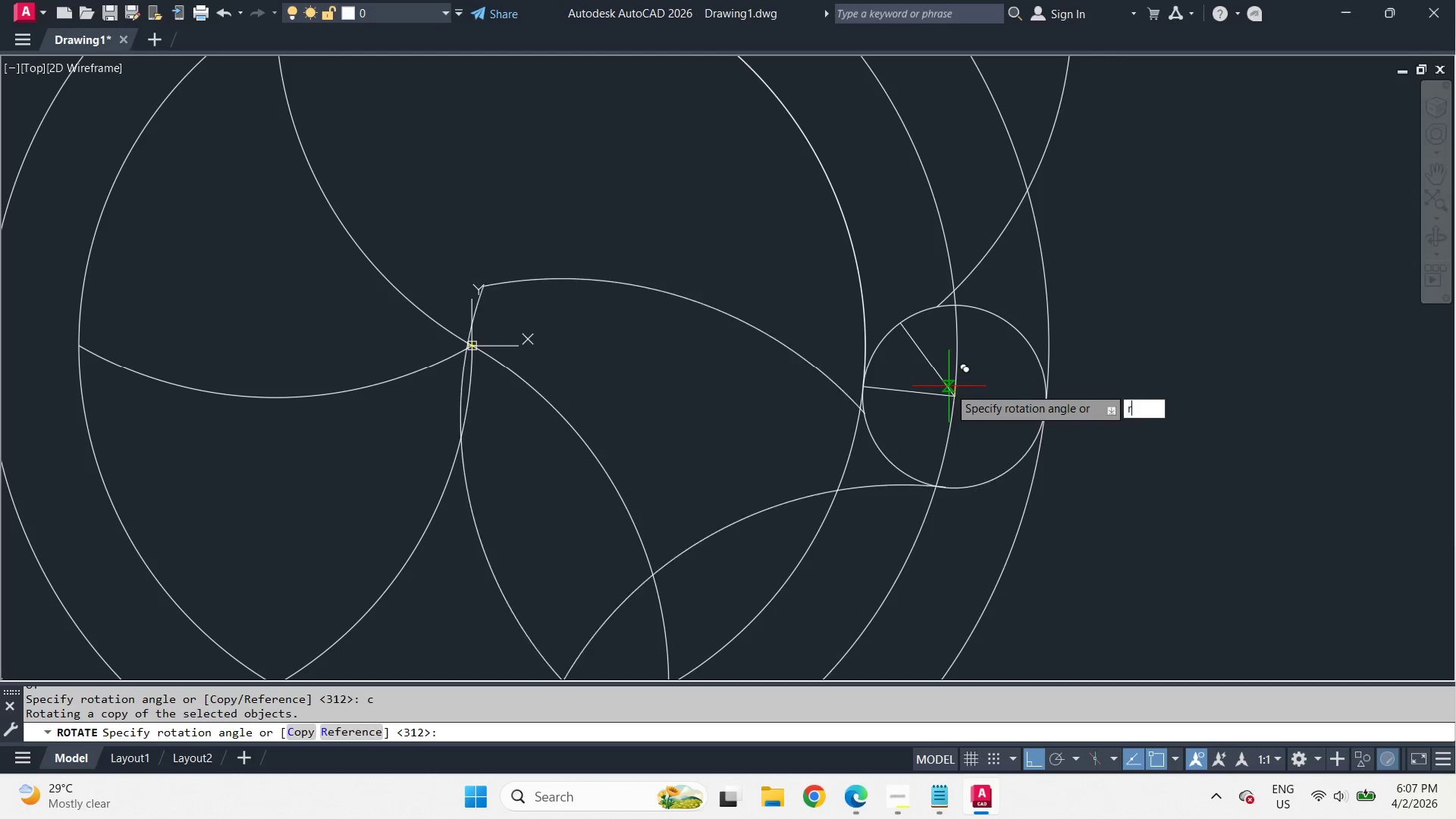 
key(Space)
 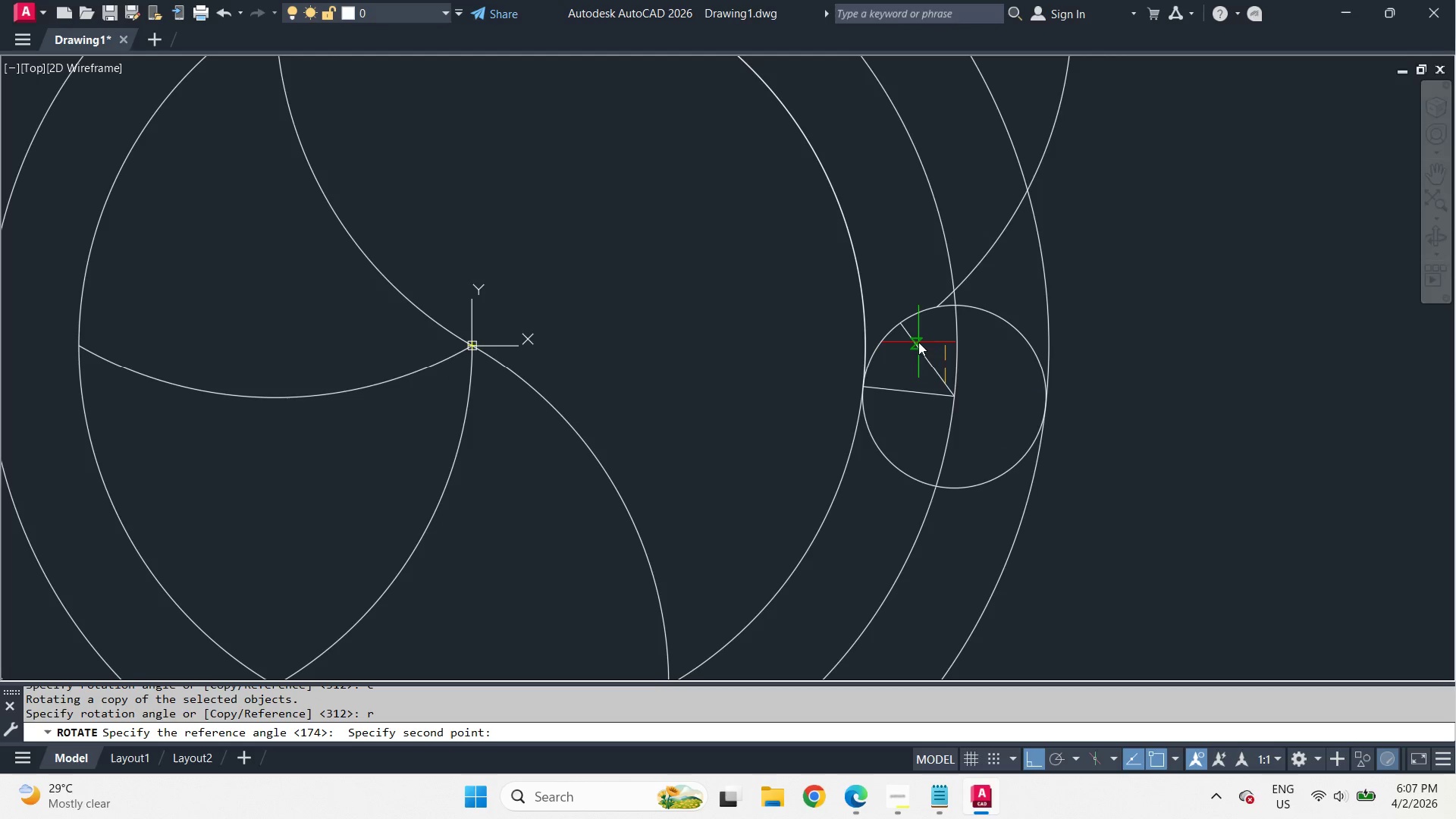 
left_click([918, 342])
 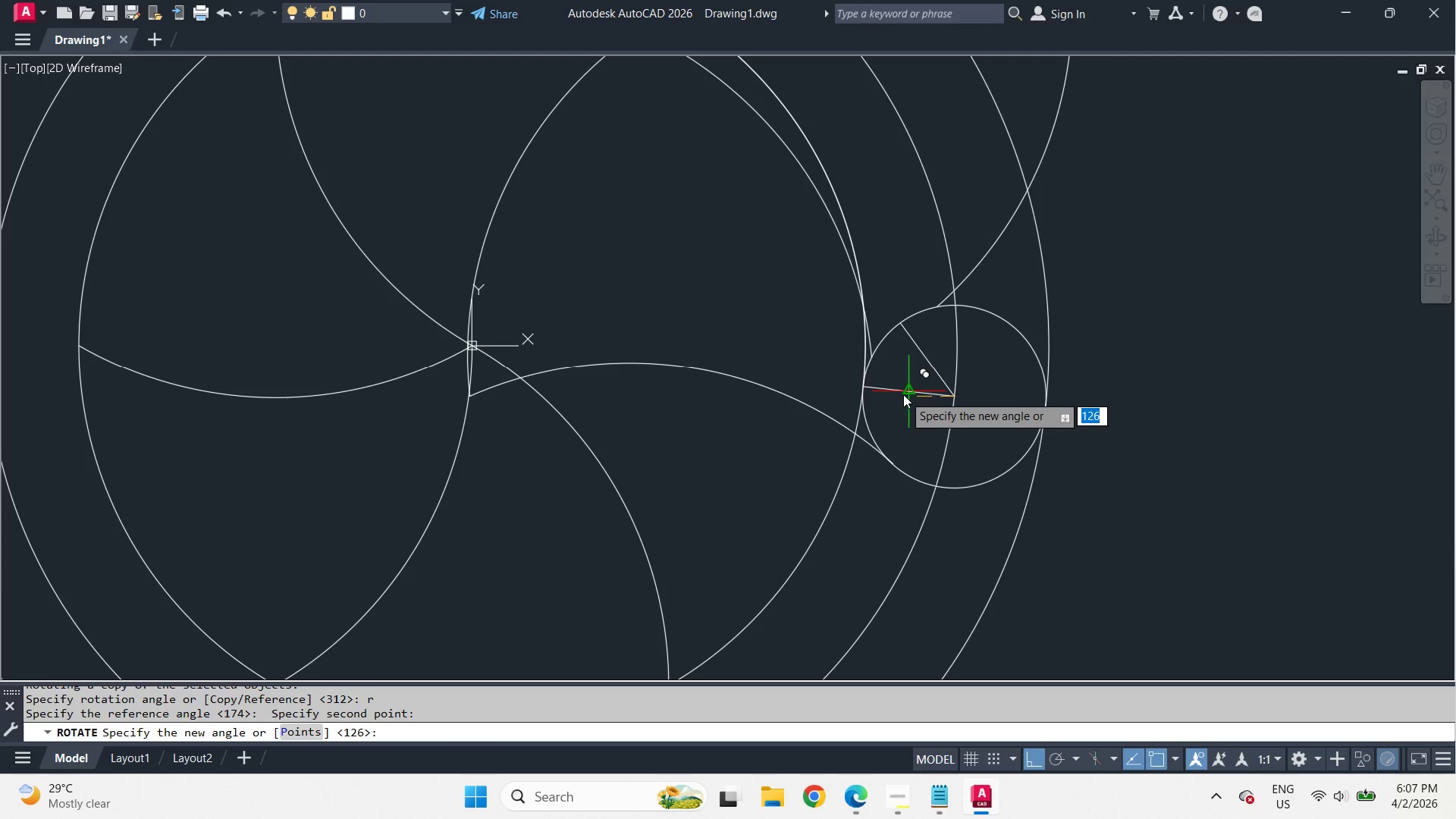 
left_click([903, 394])
 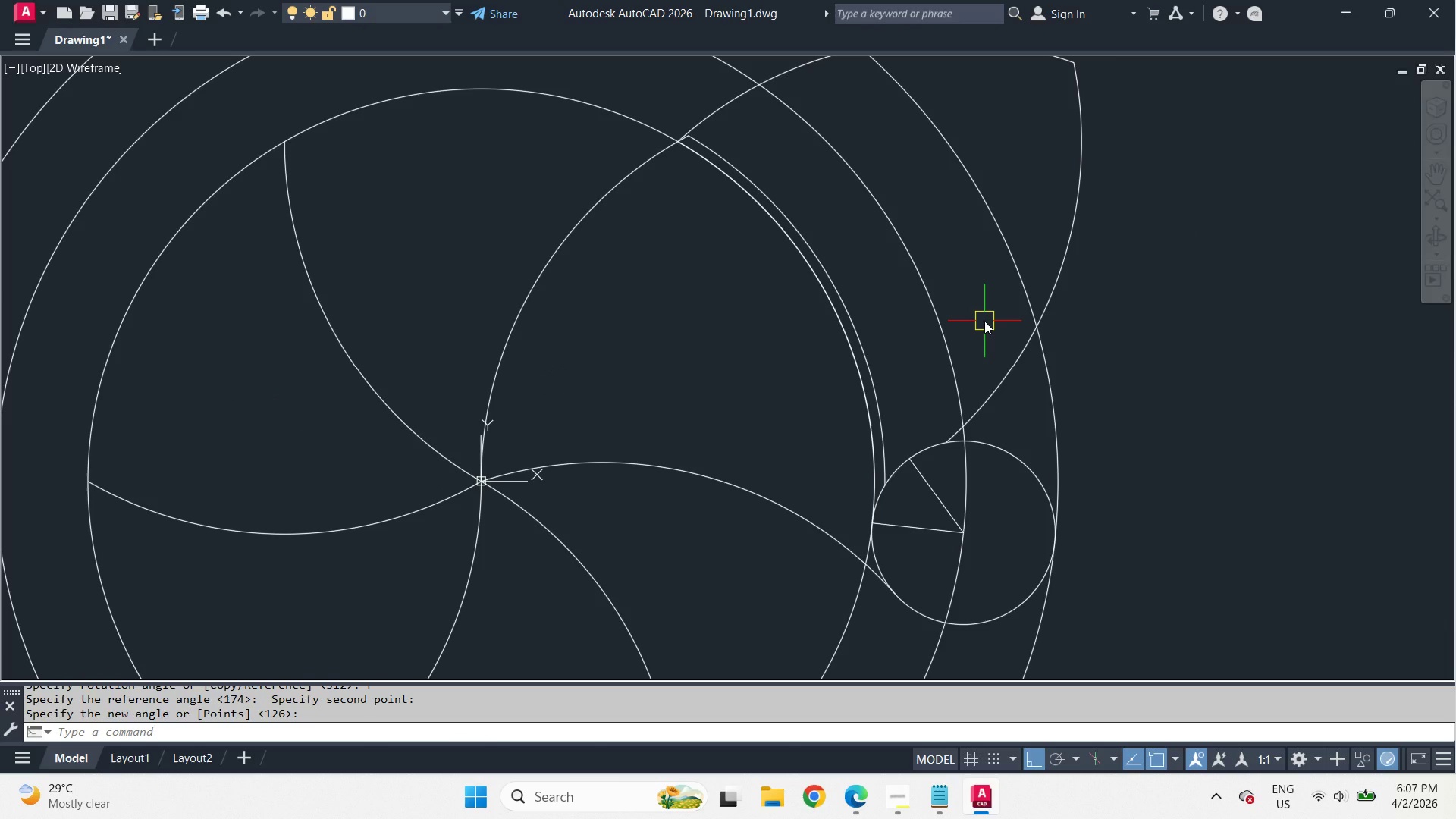 
wait(9.34)
 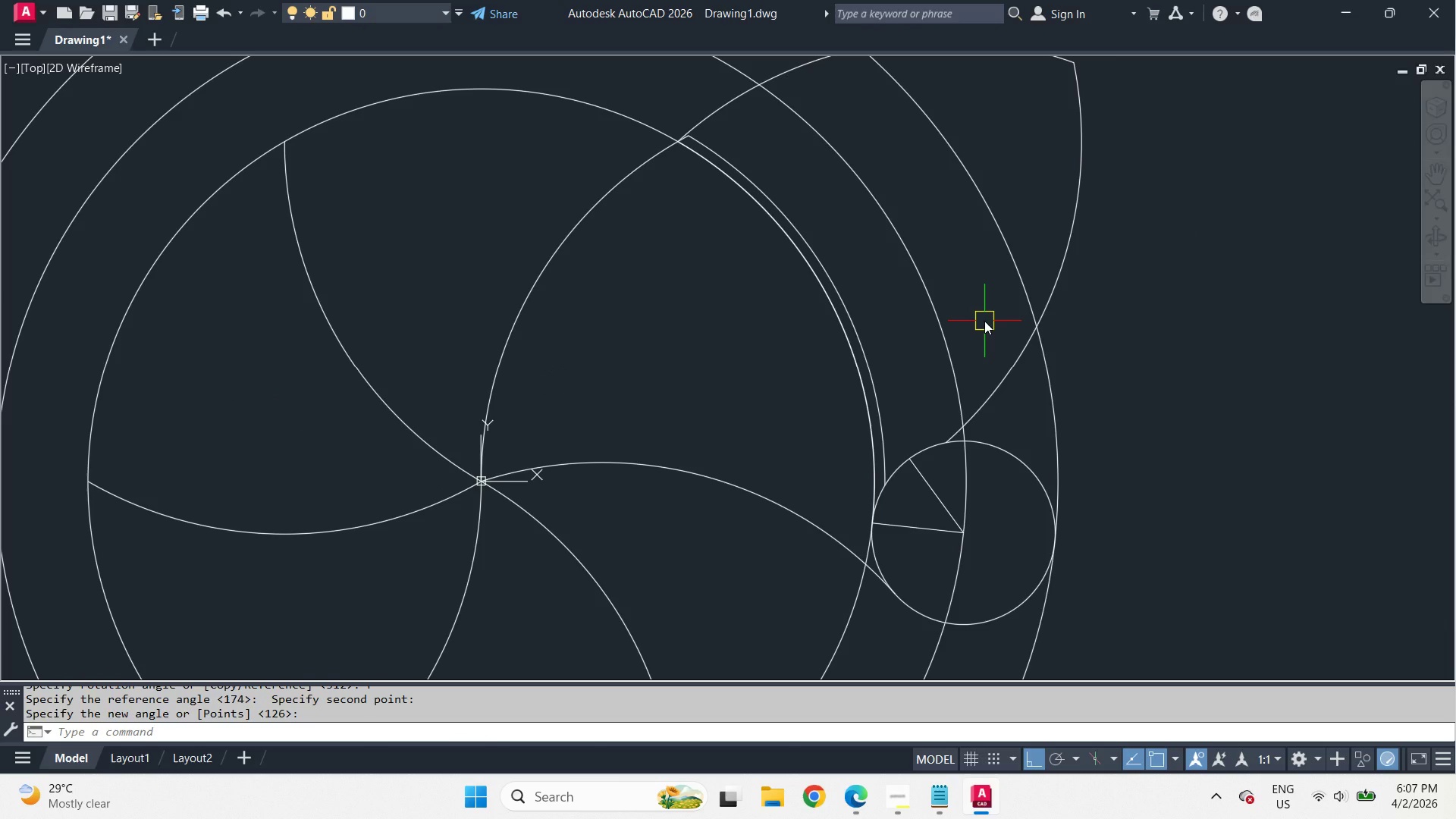 
scroll: coordinate [858, 311], scroll_direction: down, amount: 1.0
 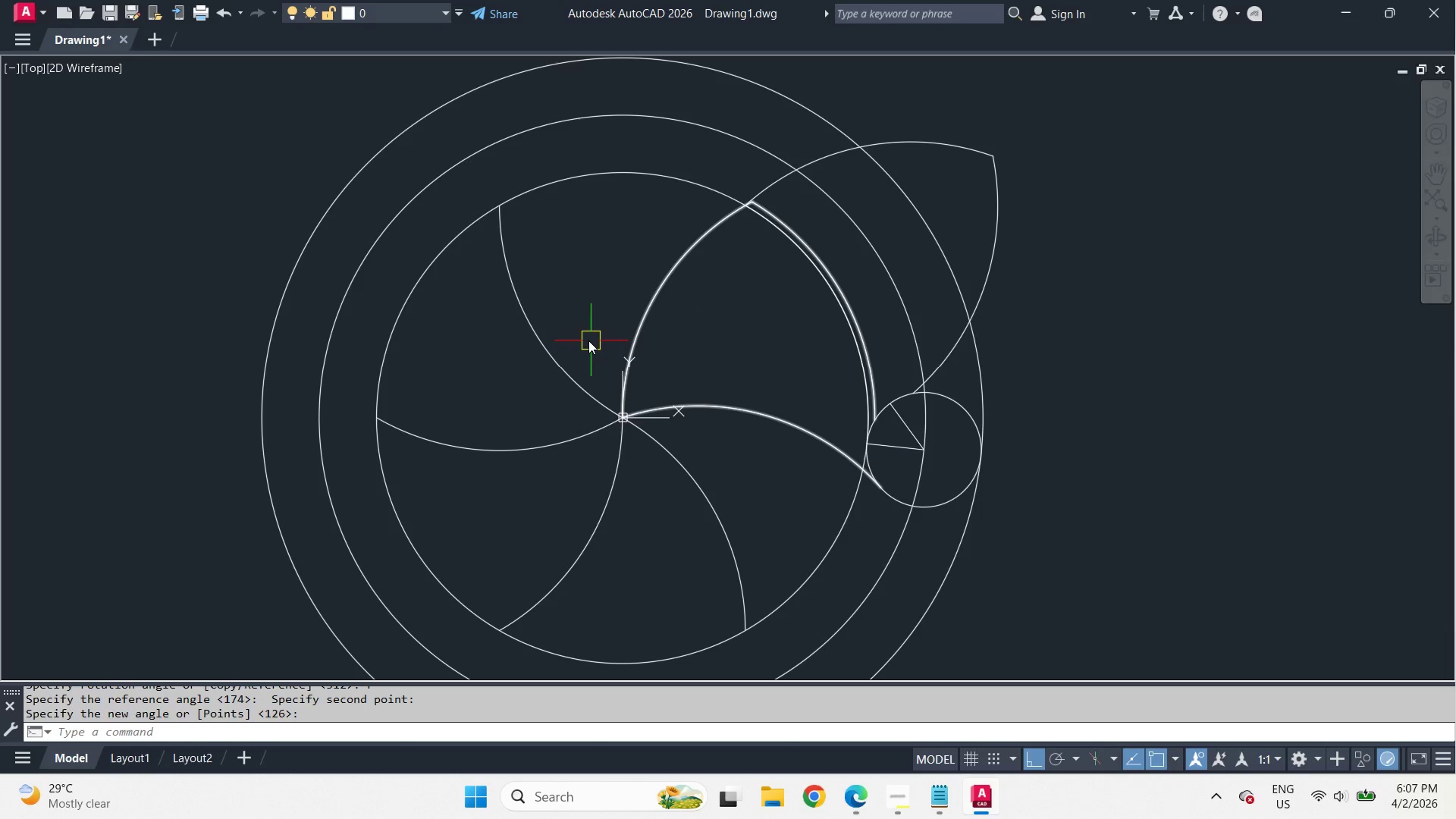 
left_click_drag(start_coordinate=[576, 322], to_coordinate=[547, 463])
 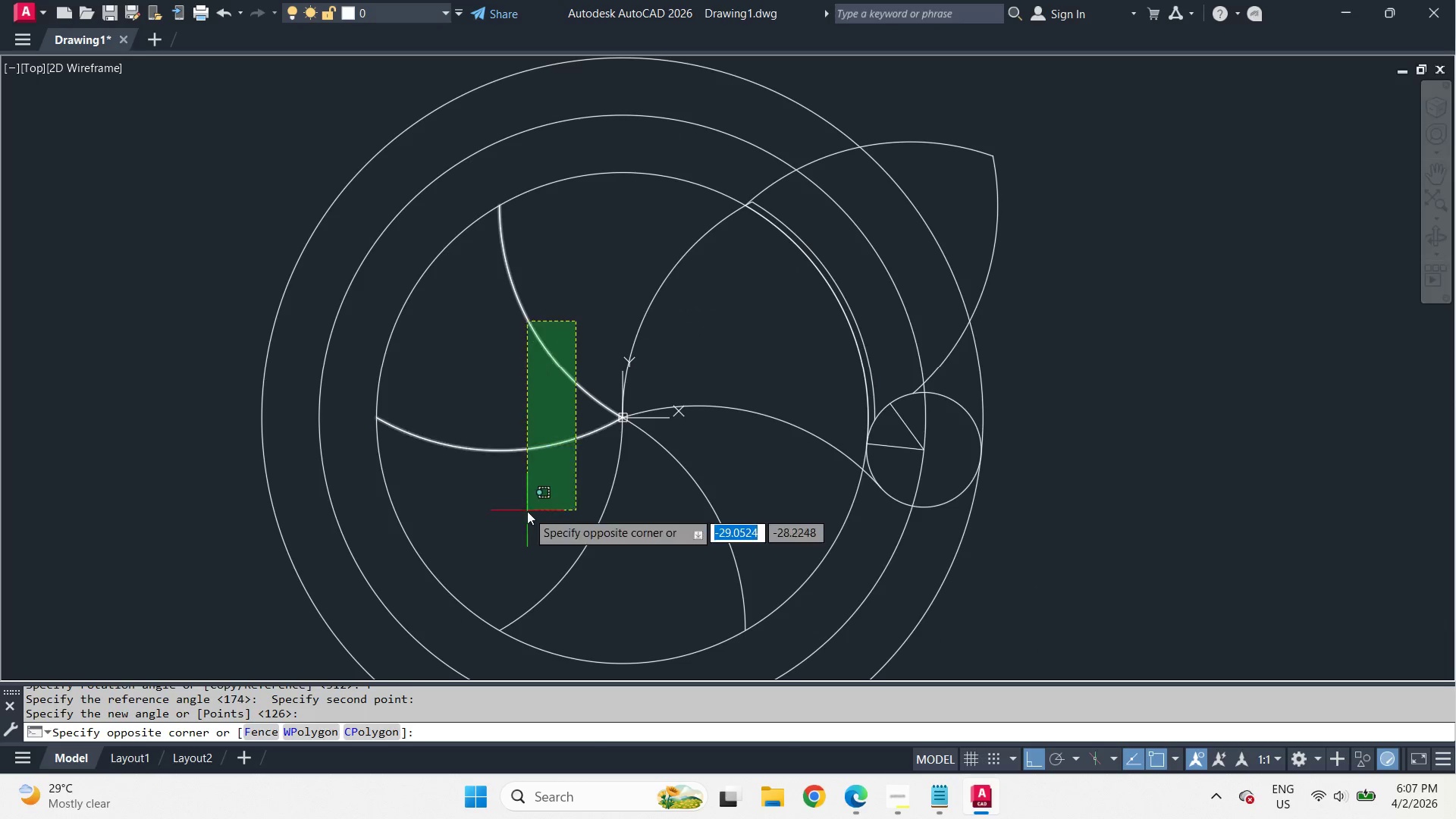 
double_click([527, 511])
 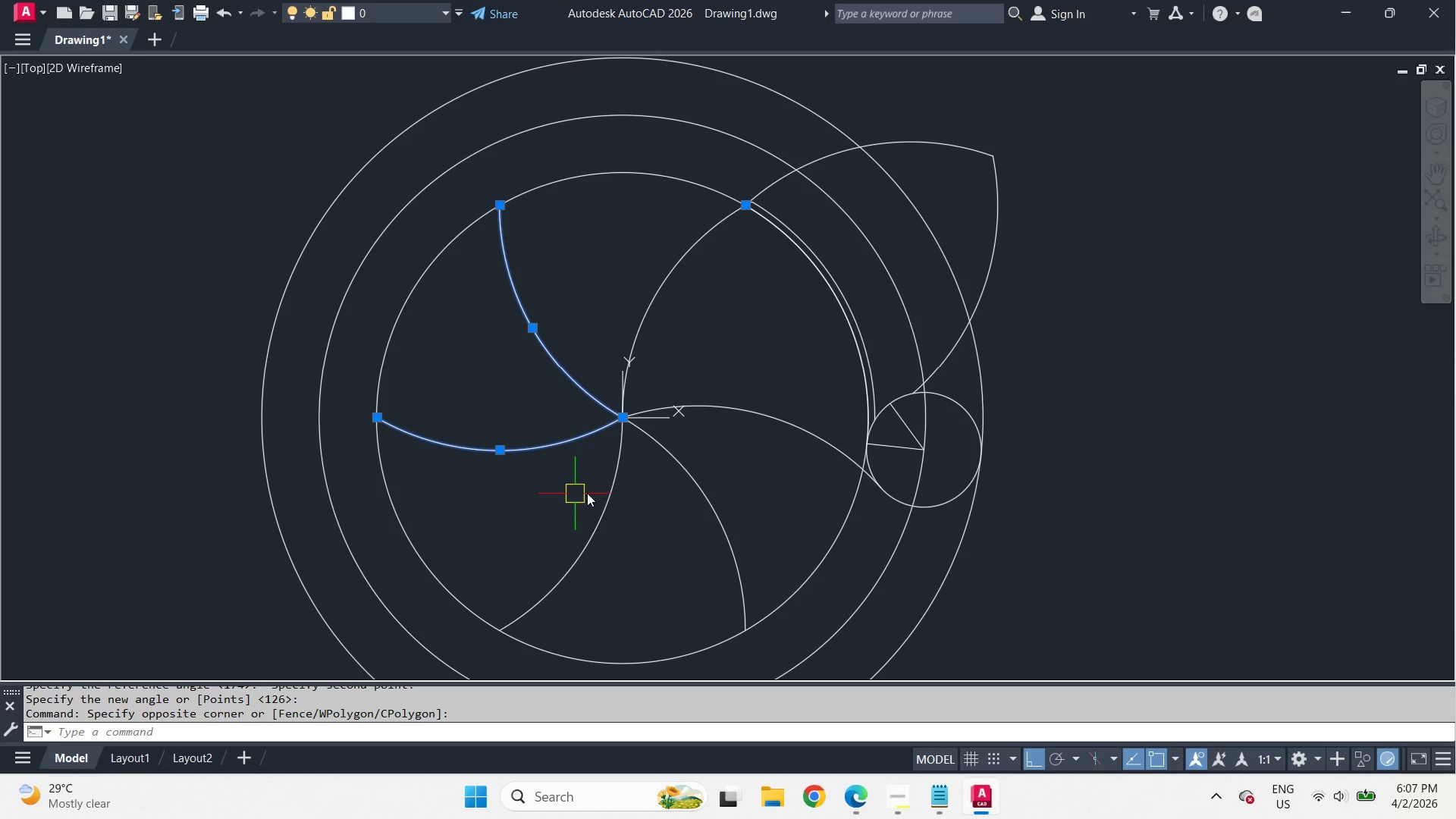 
key(E)
 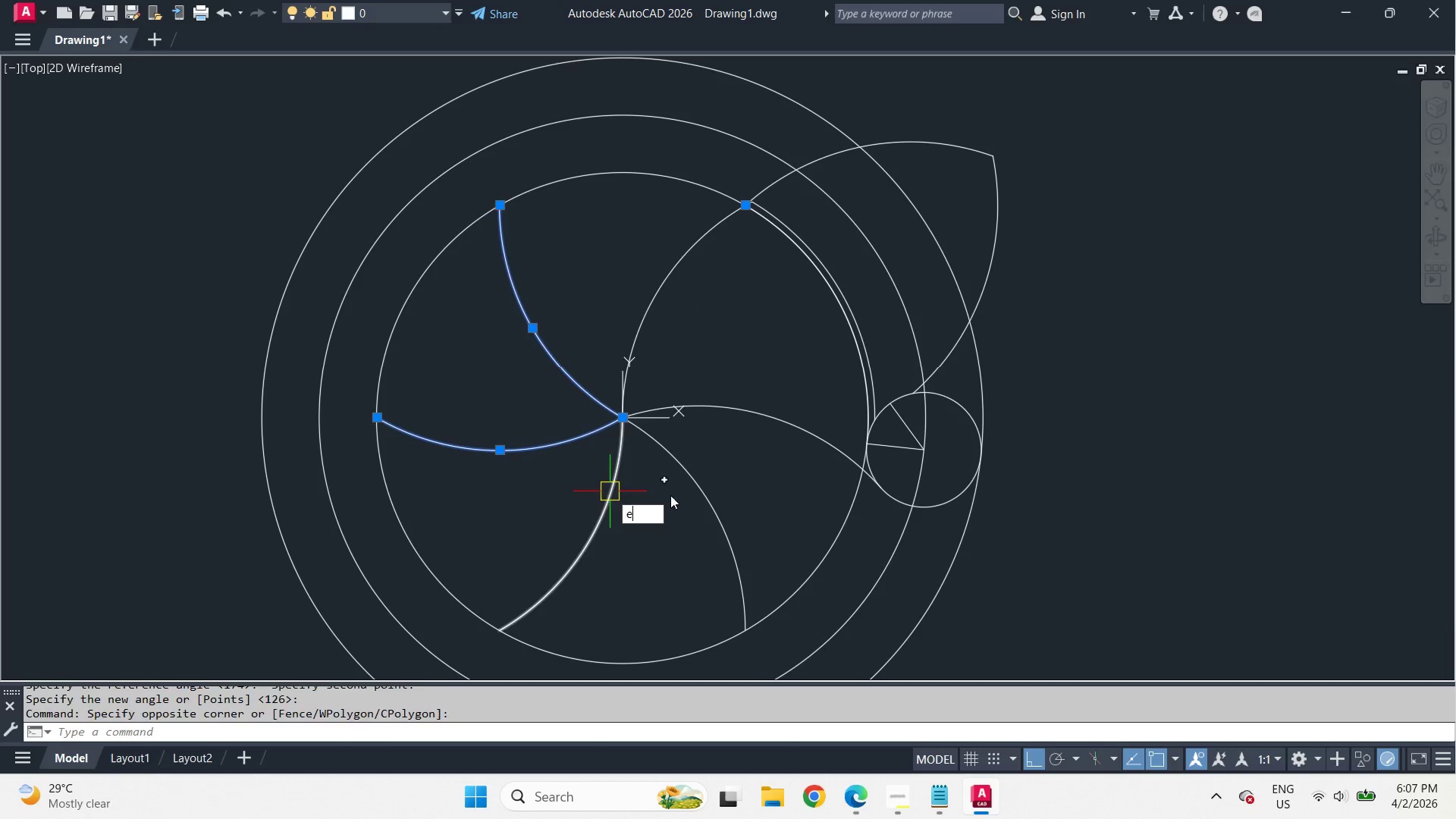 
key(Space)
 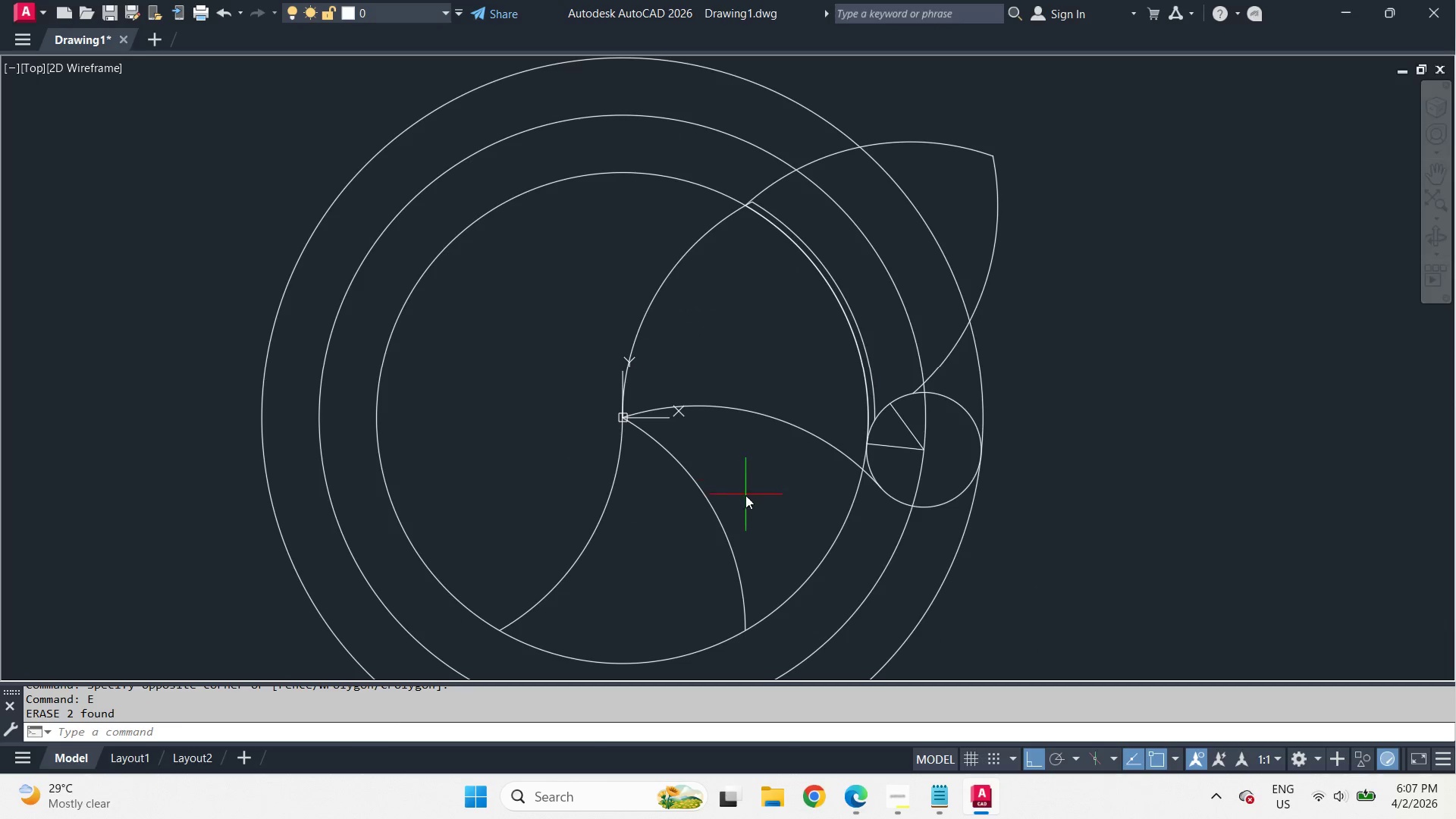 
left_click_drag(start_coordinate=[745, 495], to_coordinate=[691, 504])
 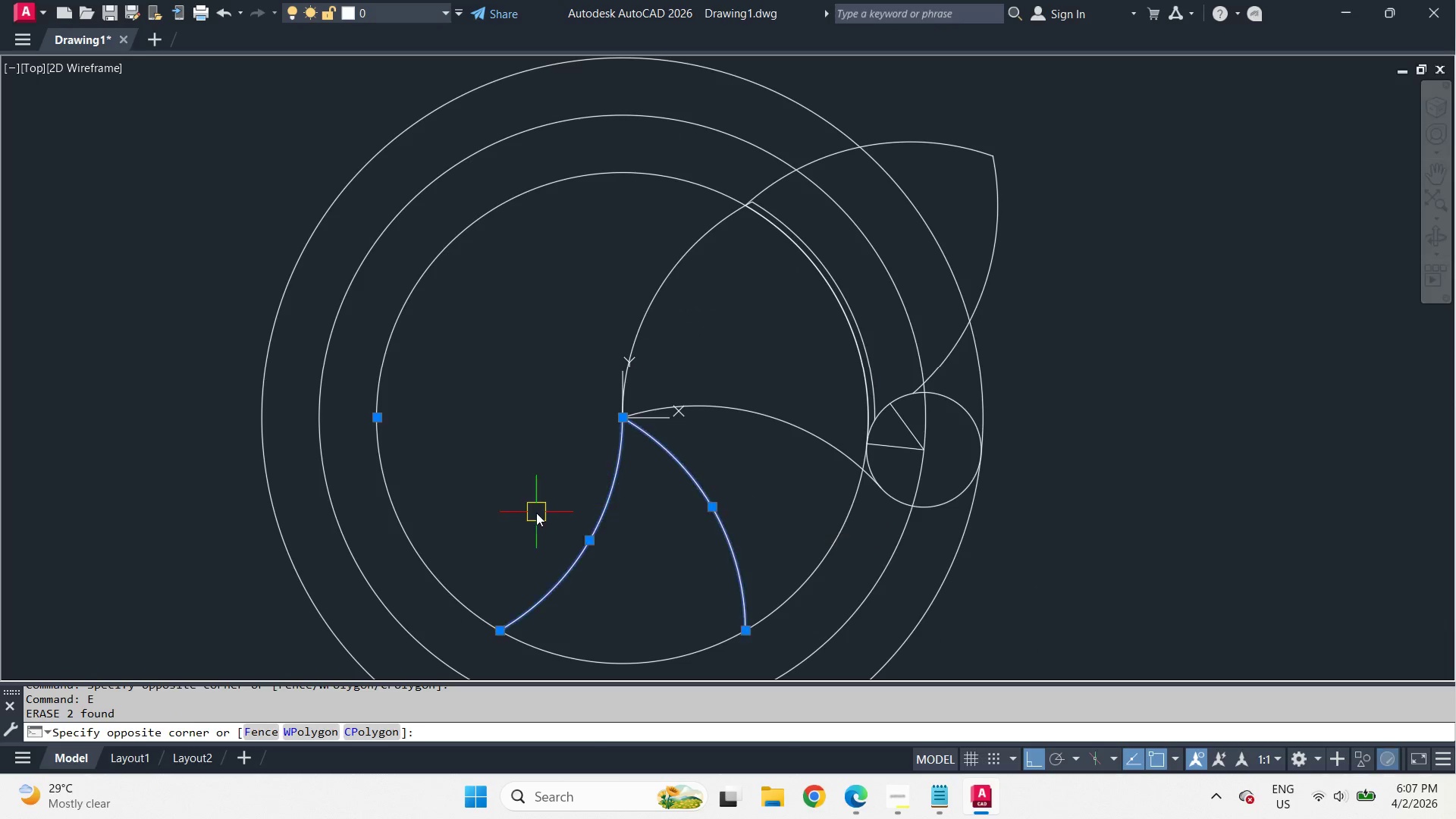 
key(E)
 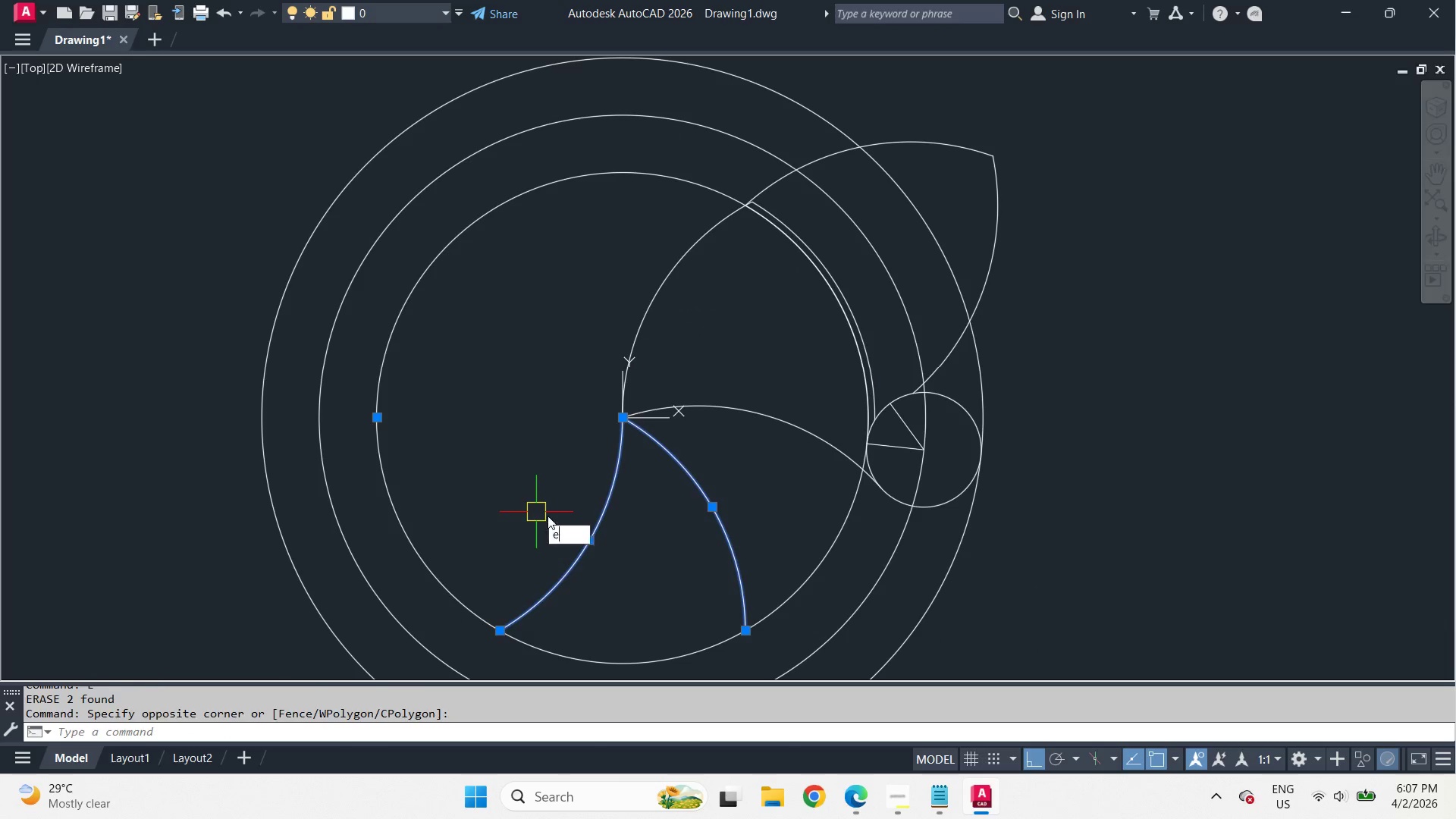 
key(Space)
 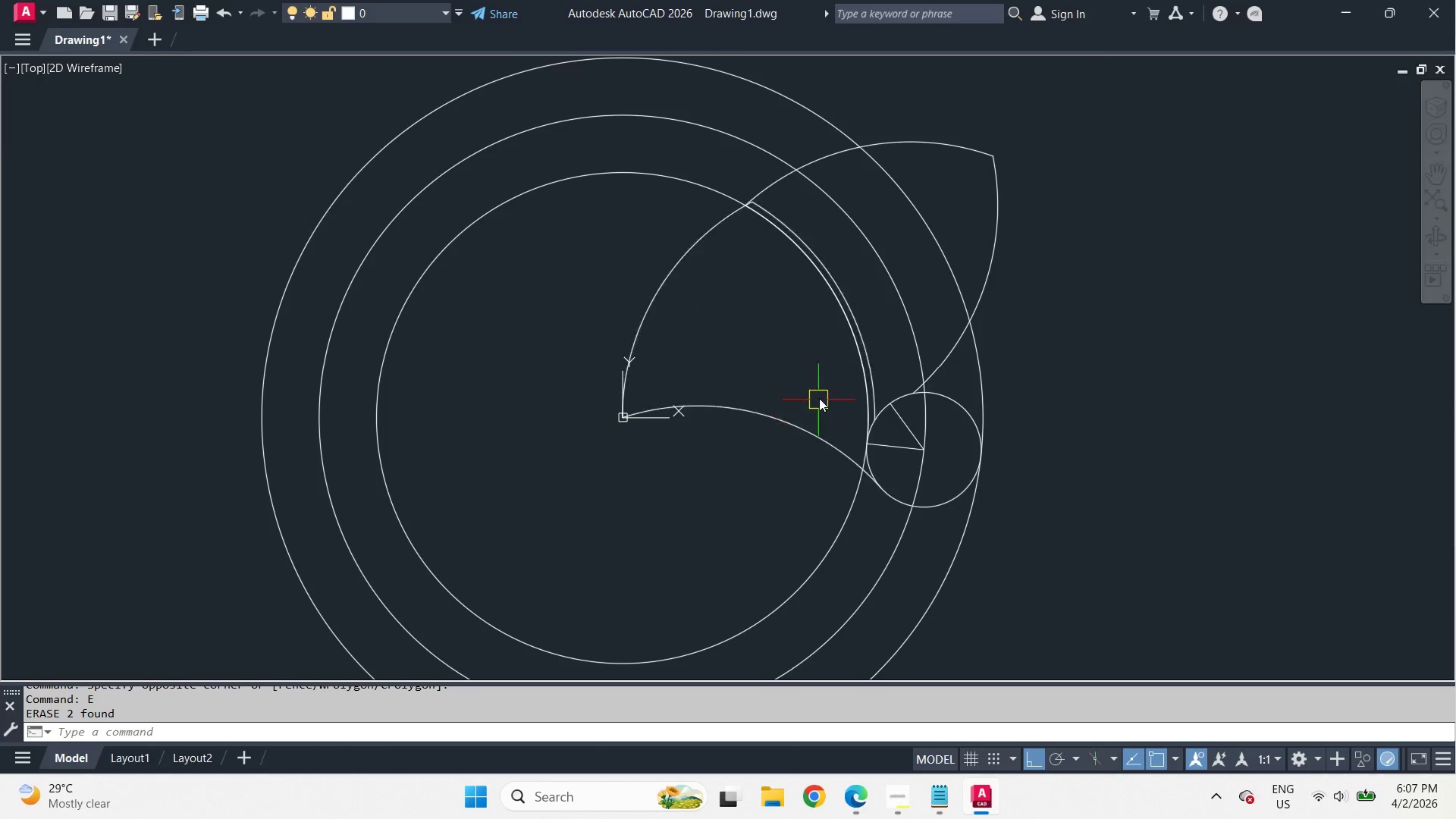 
scroll: coordinate [817, 387], scroll_direction: up, amount: 1.0
 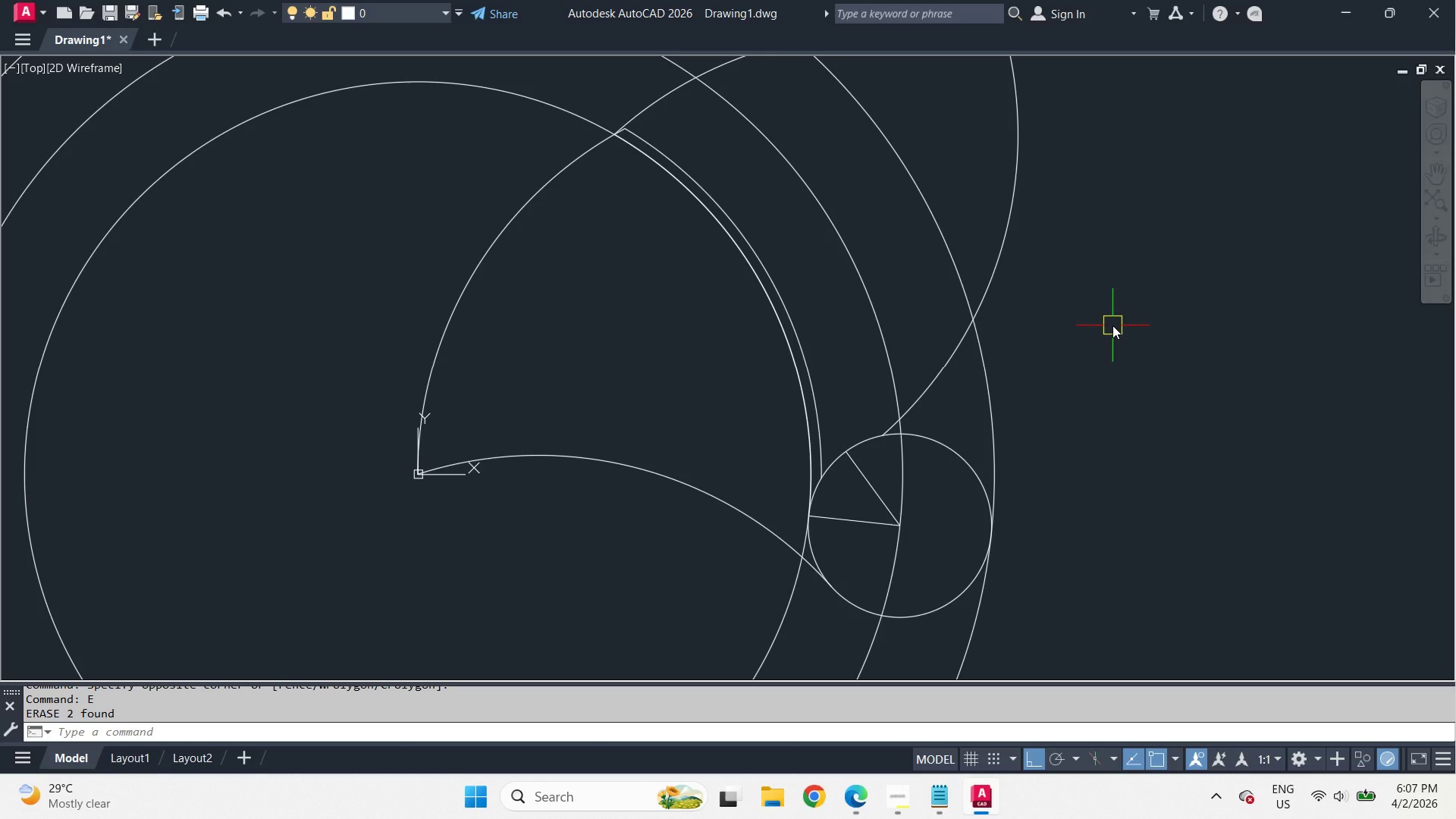 
wait(13.0)
 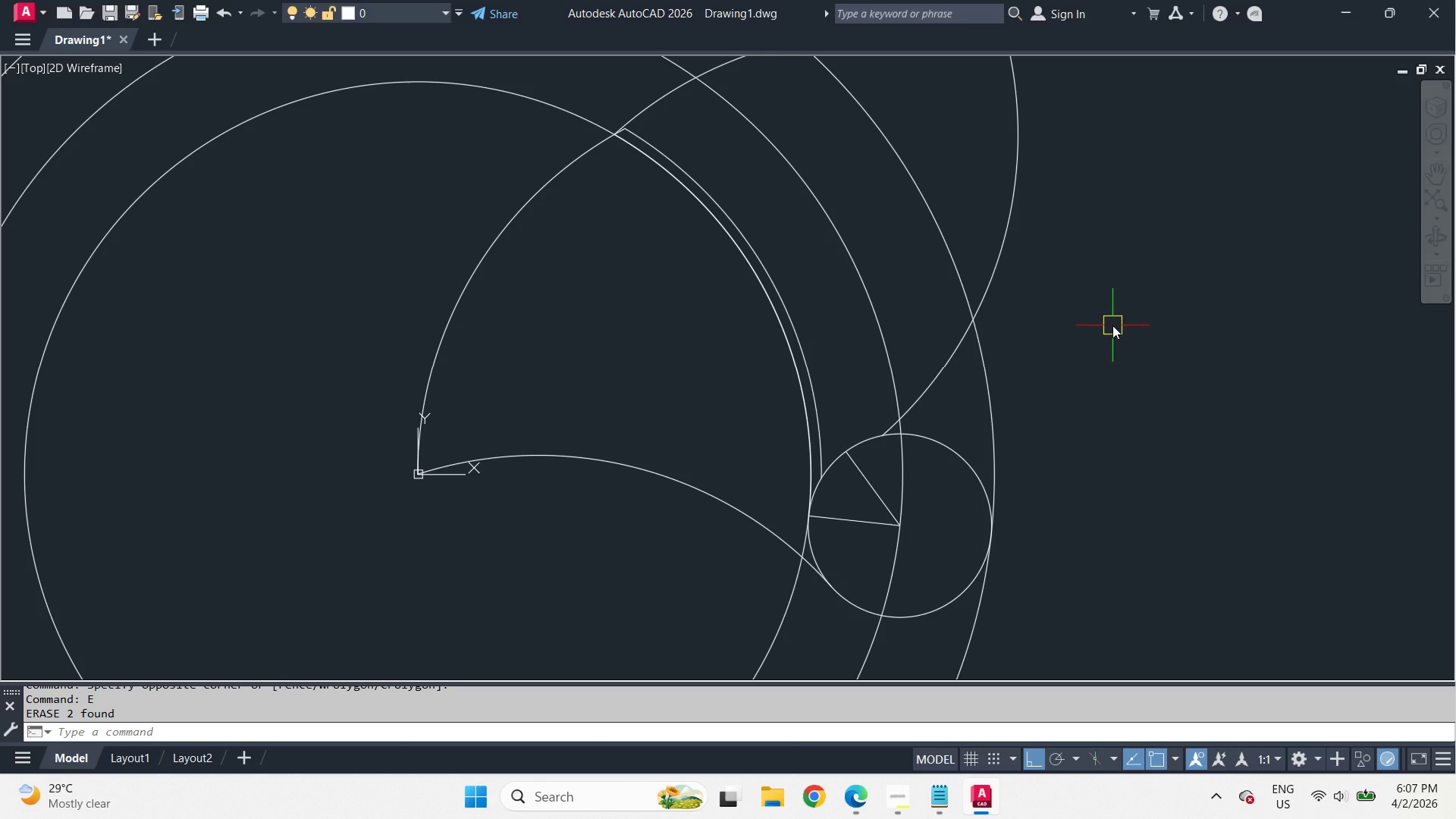 
scroll: coordinate [1112, 326], scroll_direction: down, amount: 1.0
 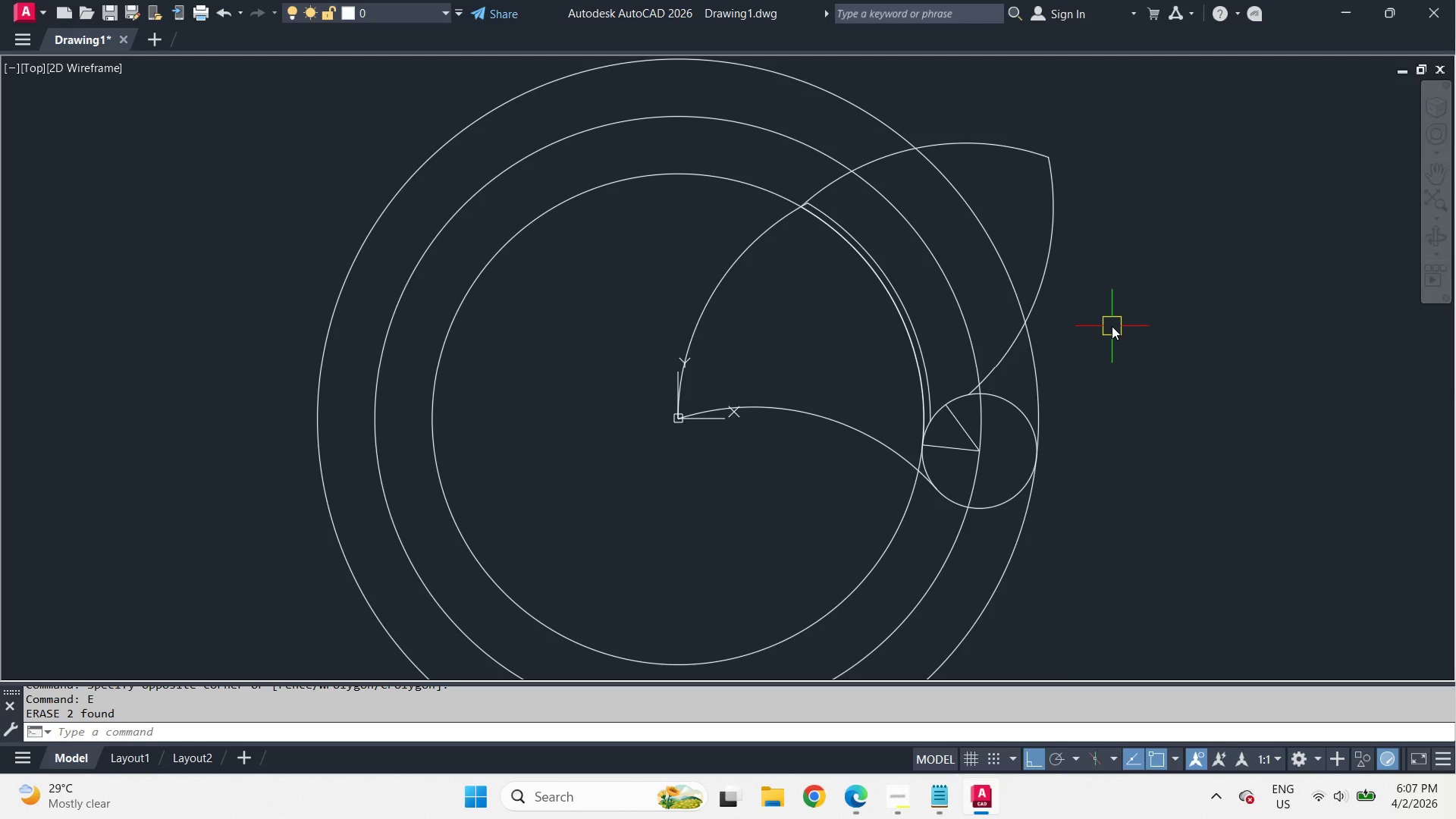 
wait(10.95)
 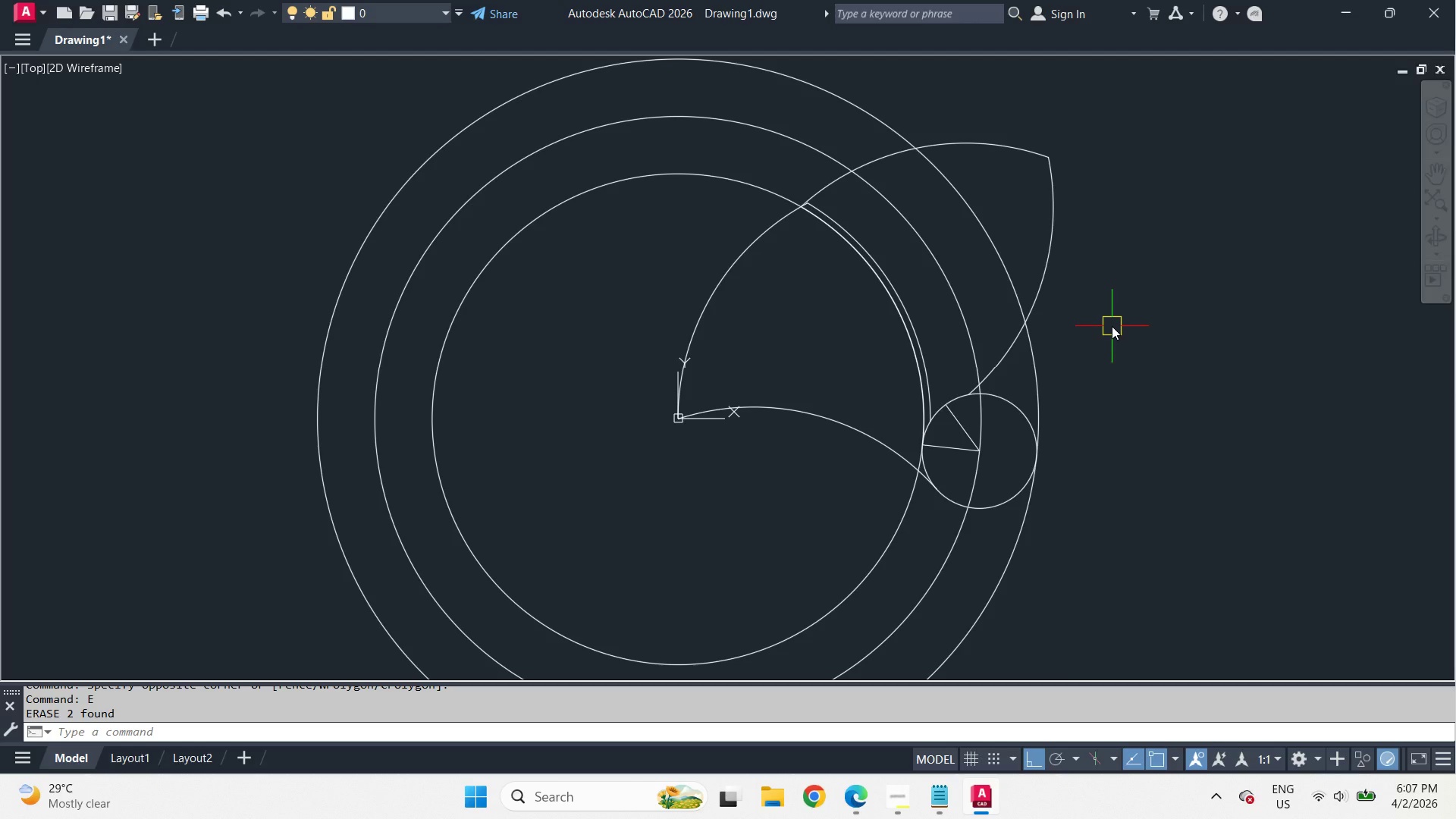 
scroll: coordinate [1020, 465], scroll_direction: up, amount: 1.0
 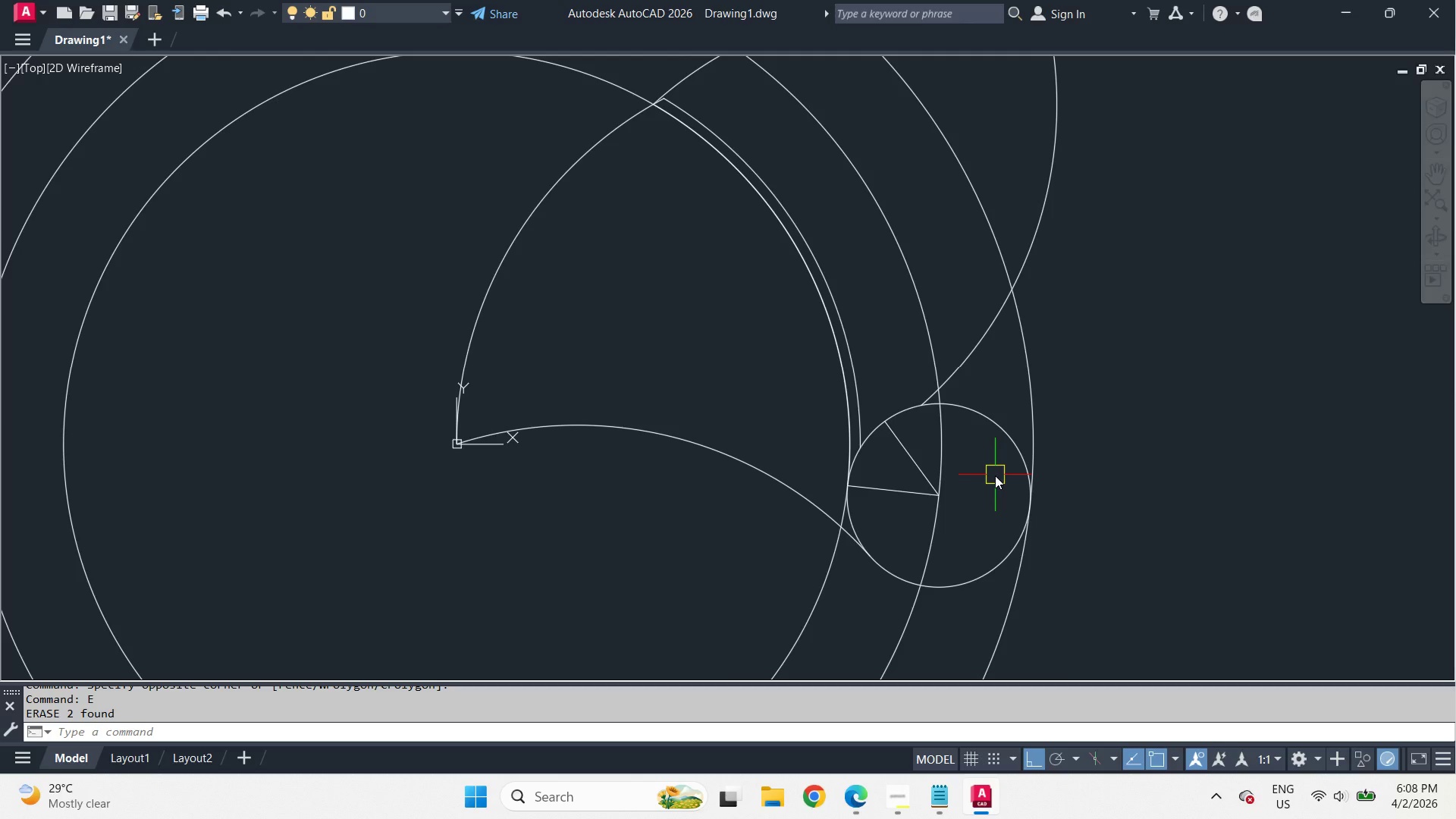 
wait(38.58)
 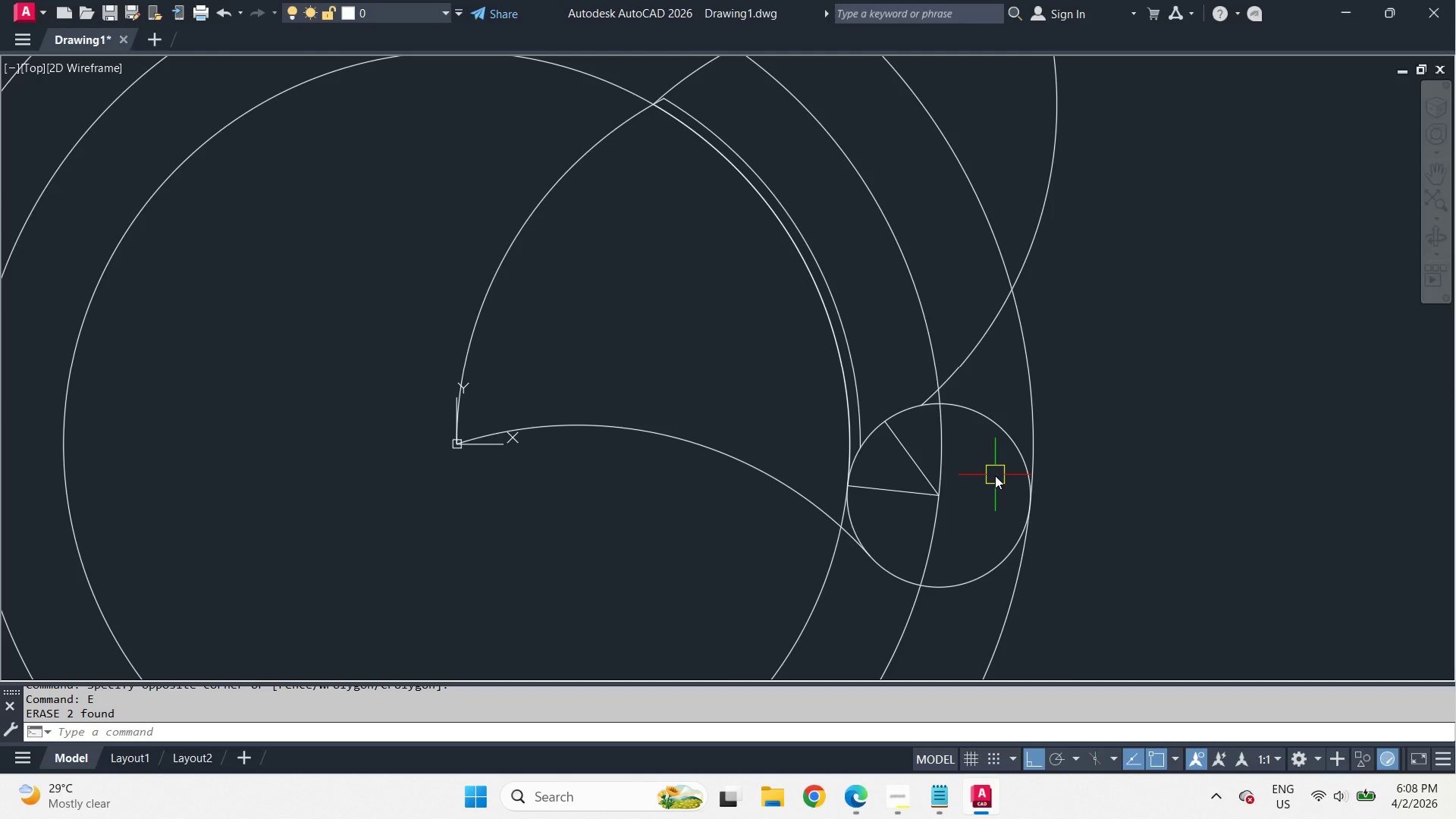 
key(C)
 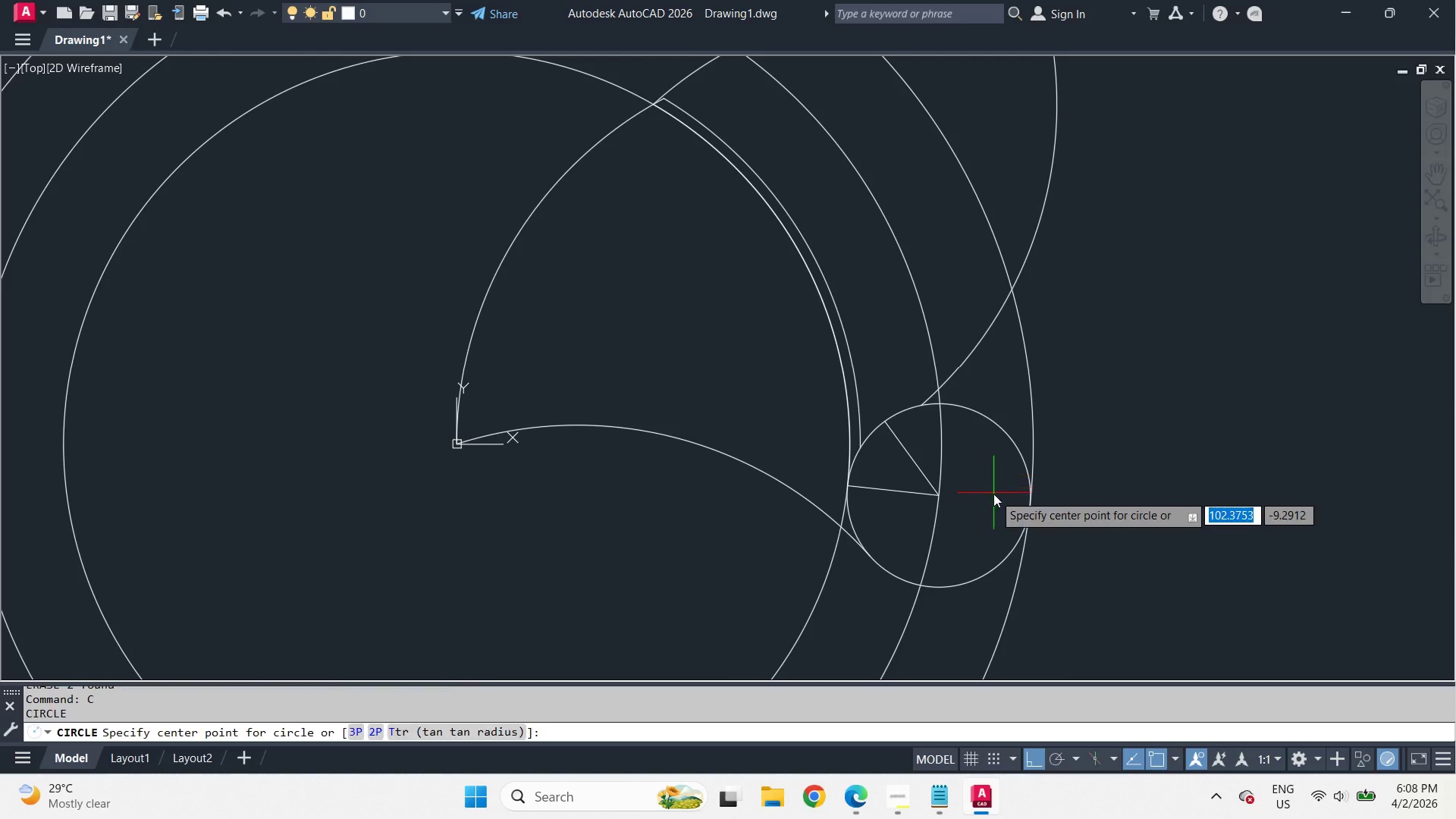 
type( end )
 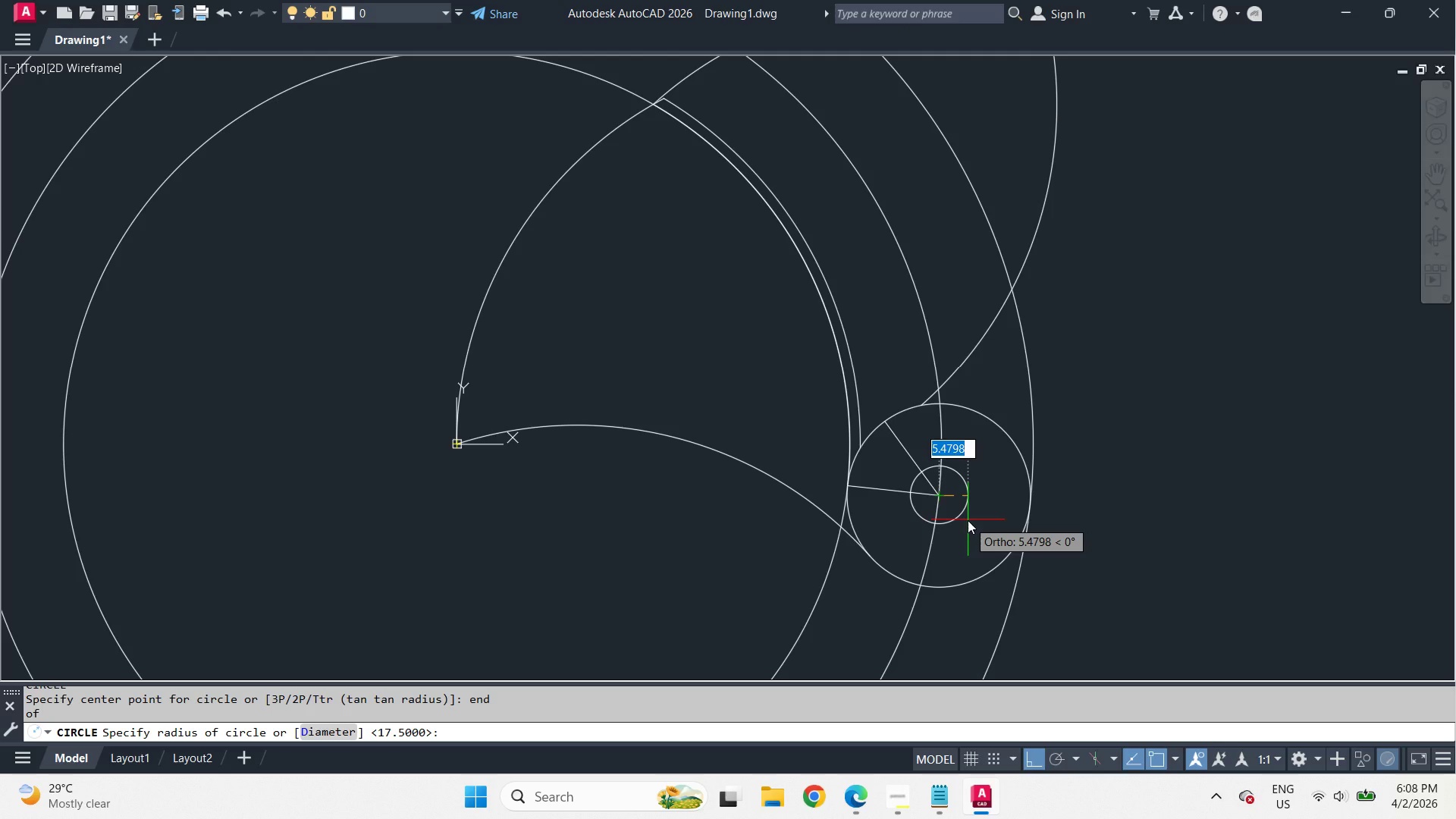 
wait(13.45)
 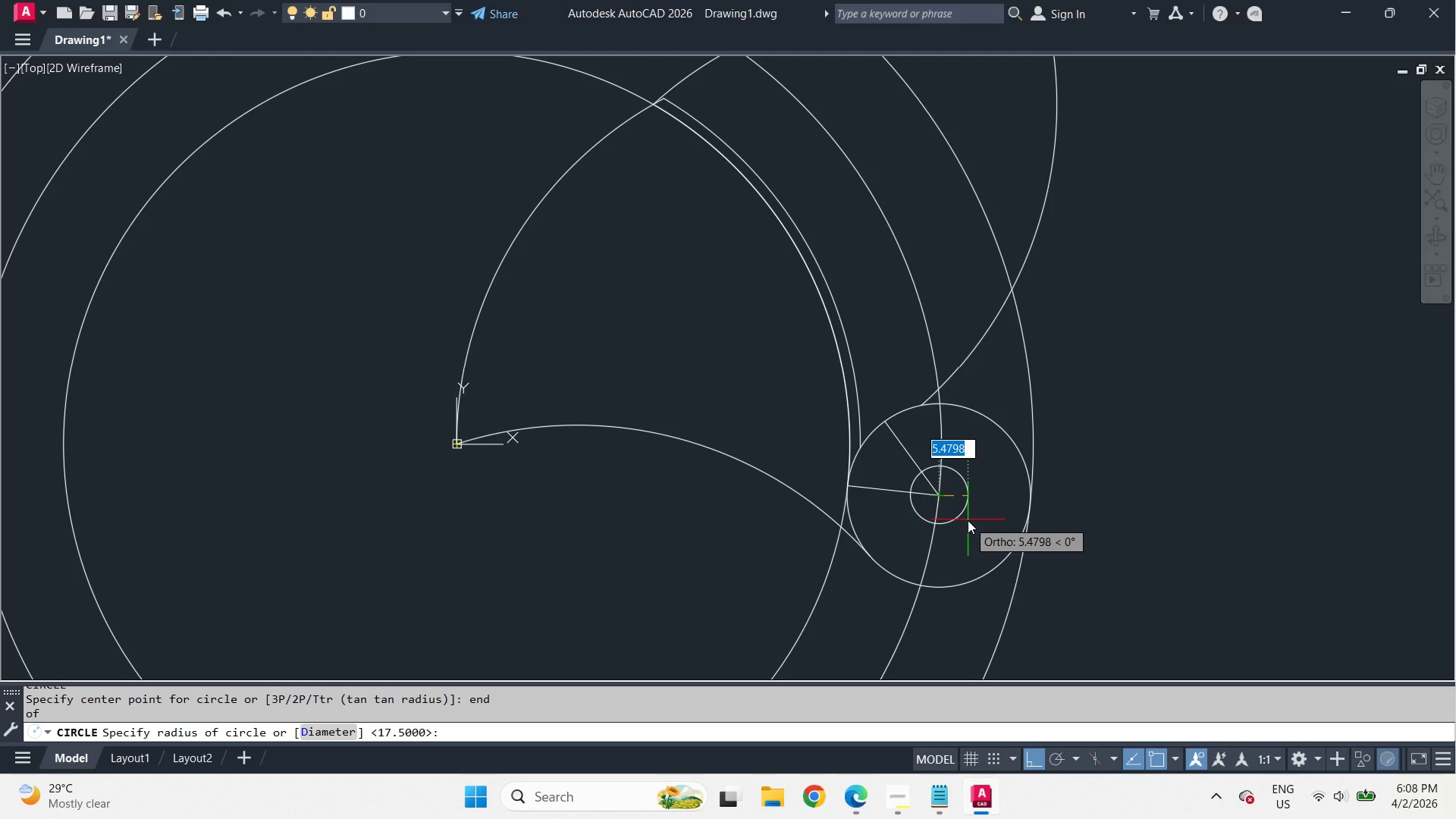 
key(Escape)
 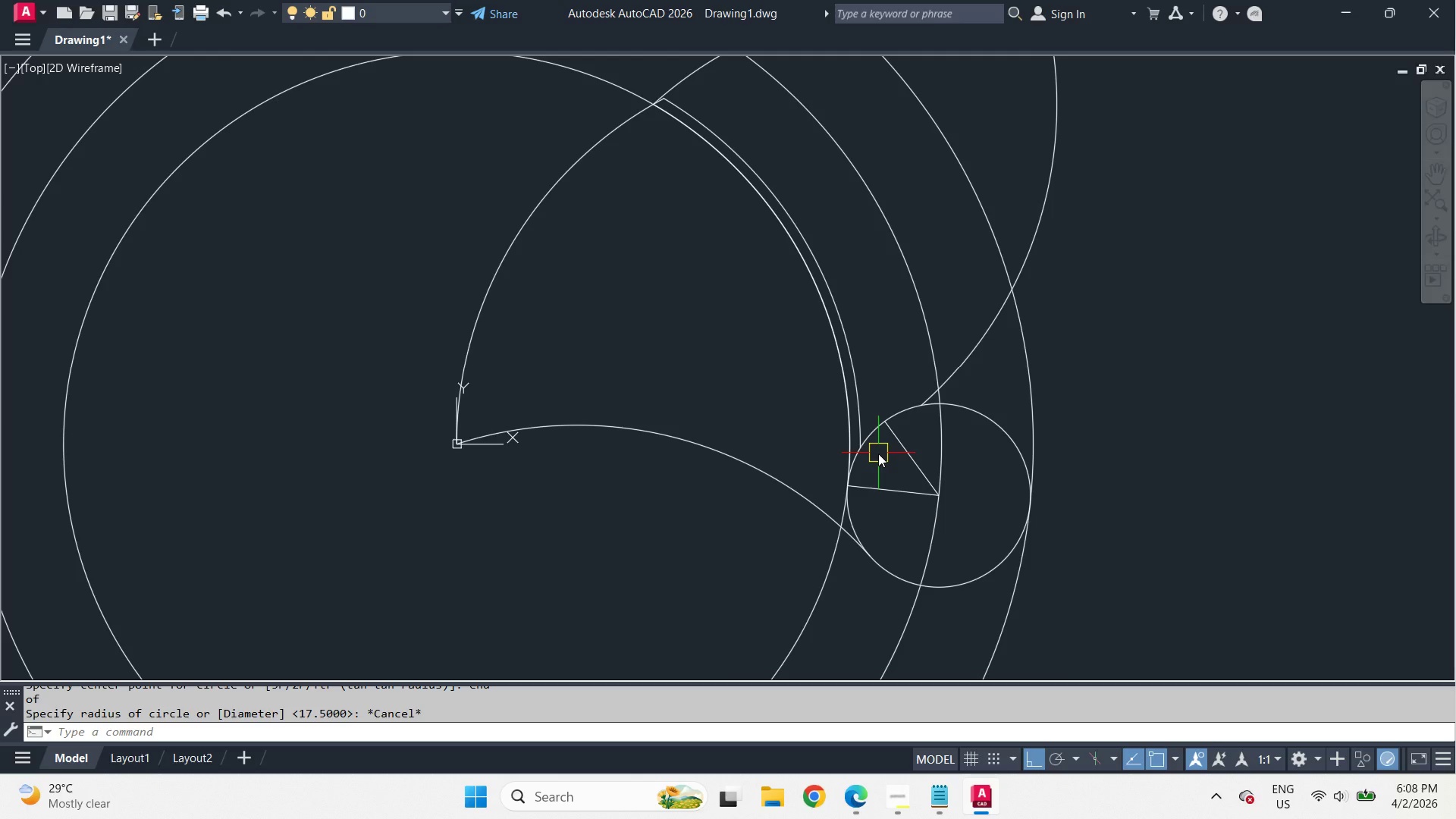 
wait(11.94)
 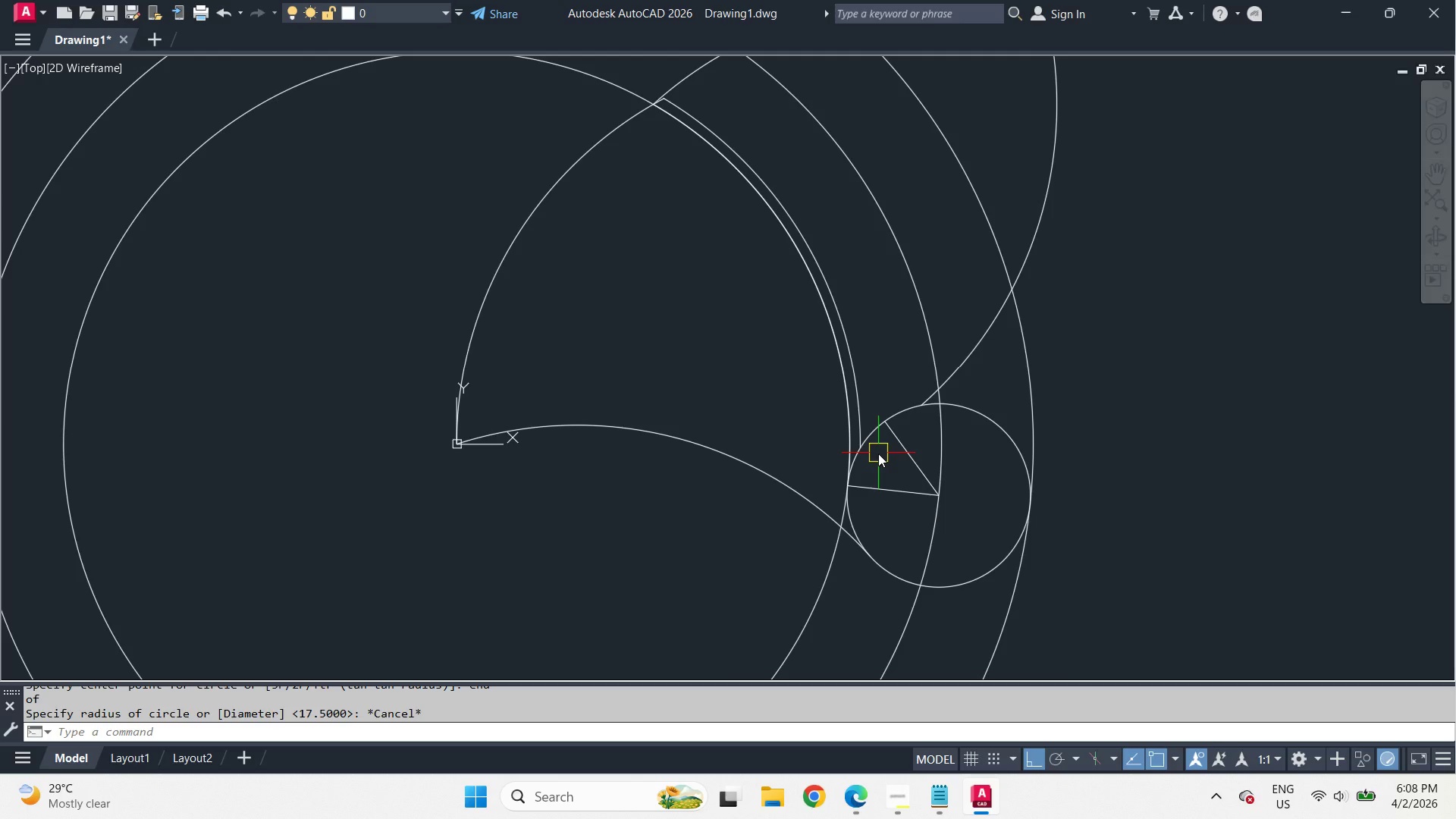 
scroll: coordinate [962, 460], scroll_direction: up, amount: 1.0
 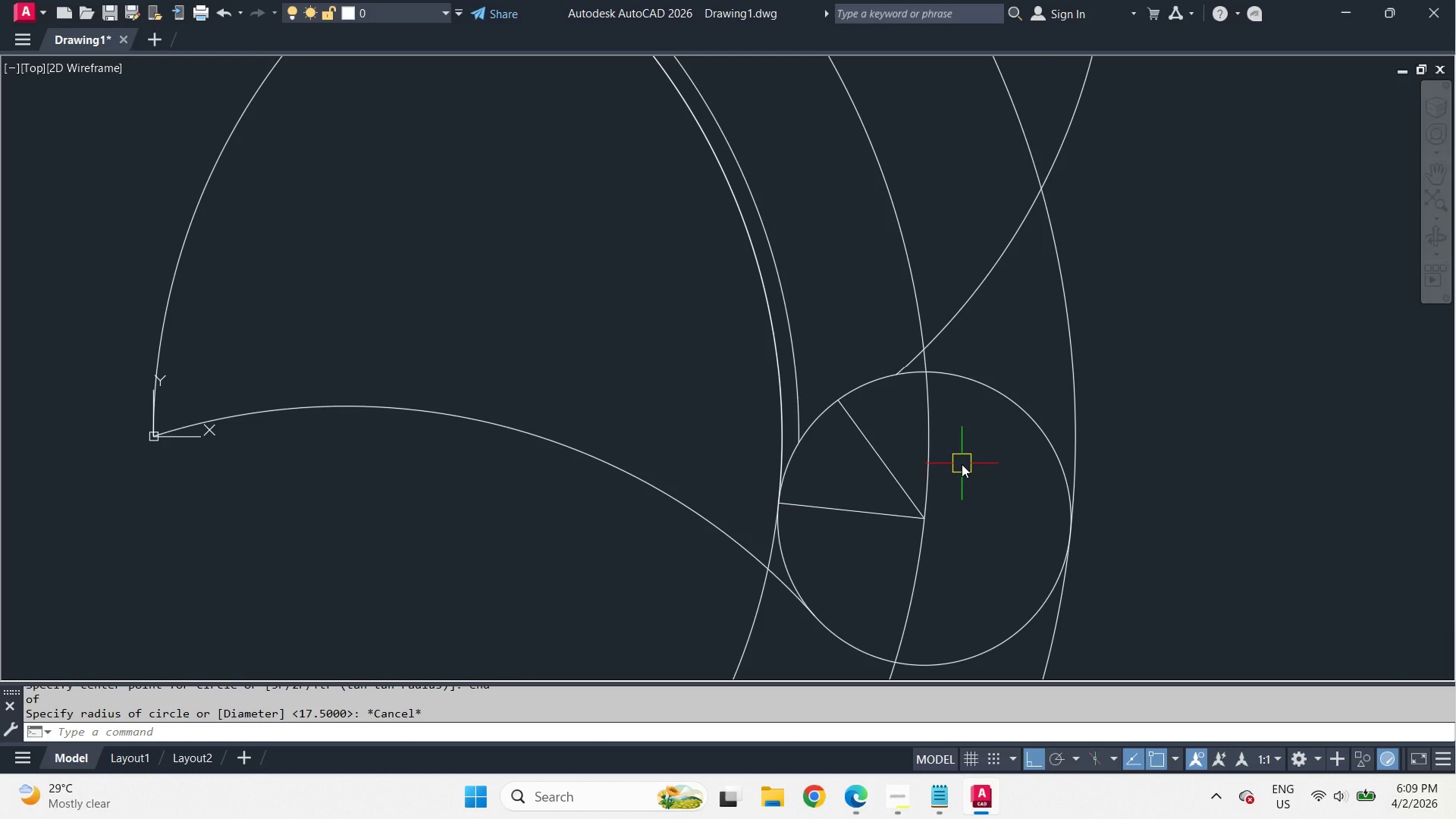 
key(C)
 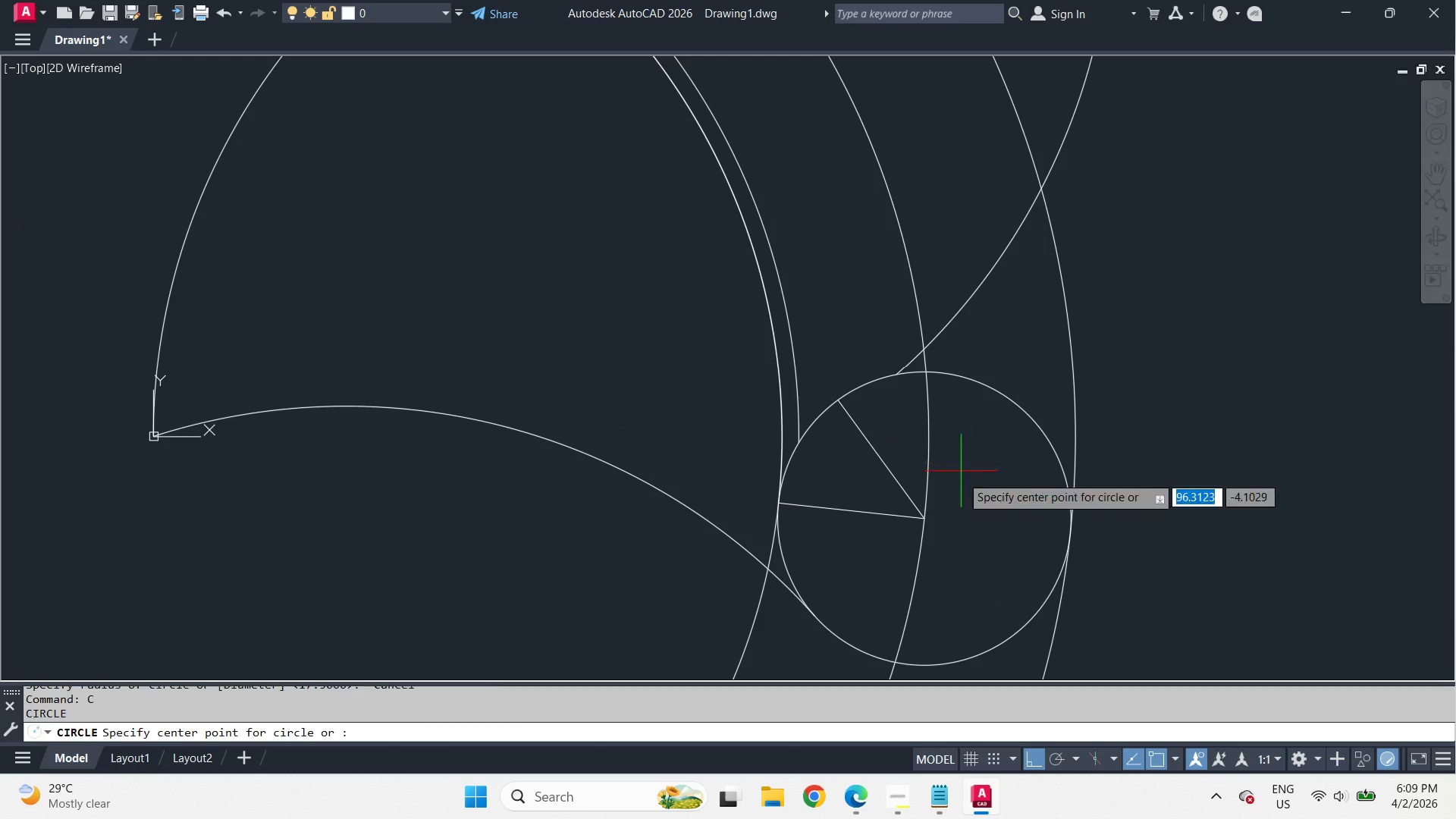 
key(Space)
 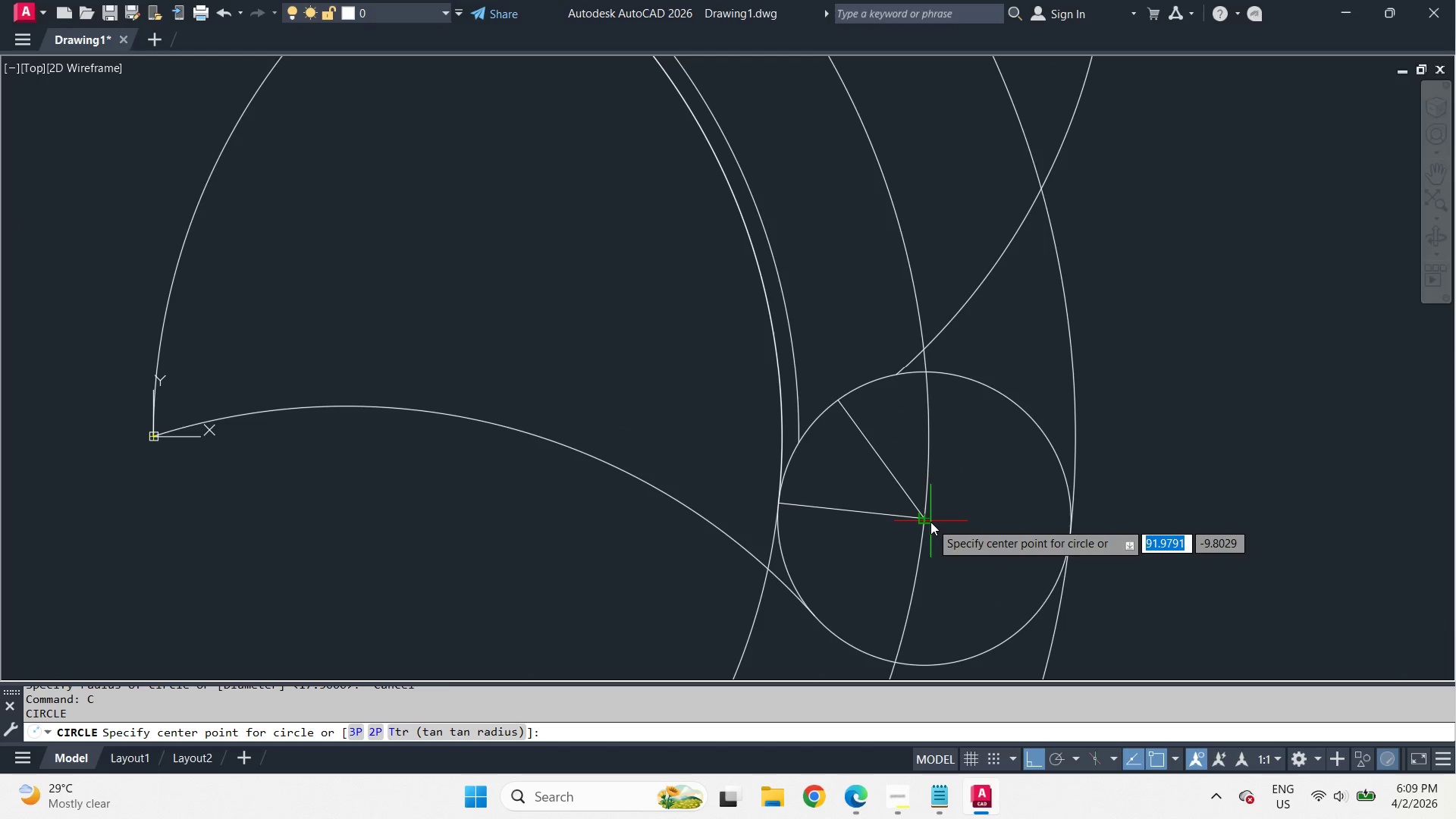 
type(end )
 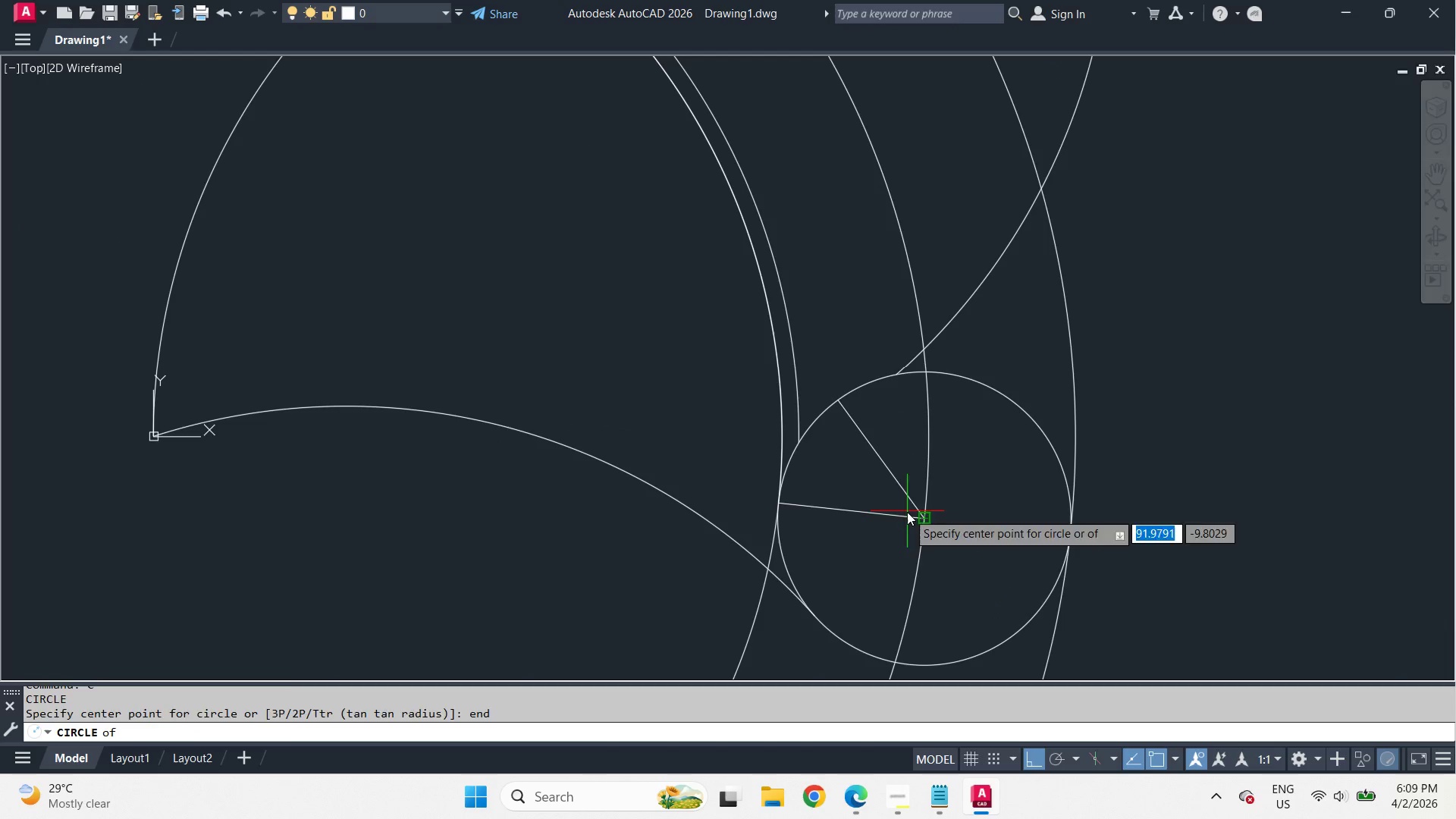 
left_click([907, 512])
 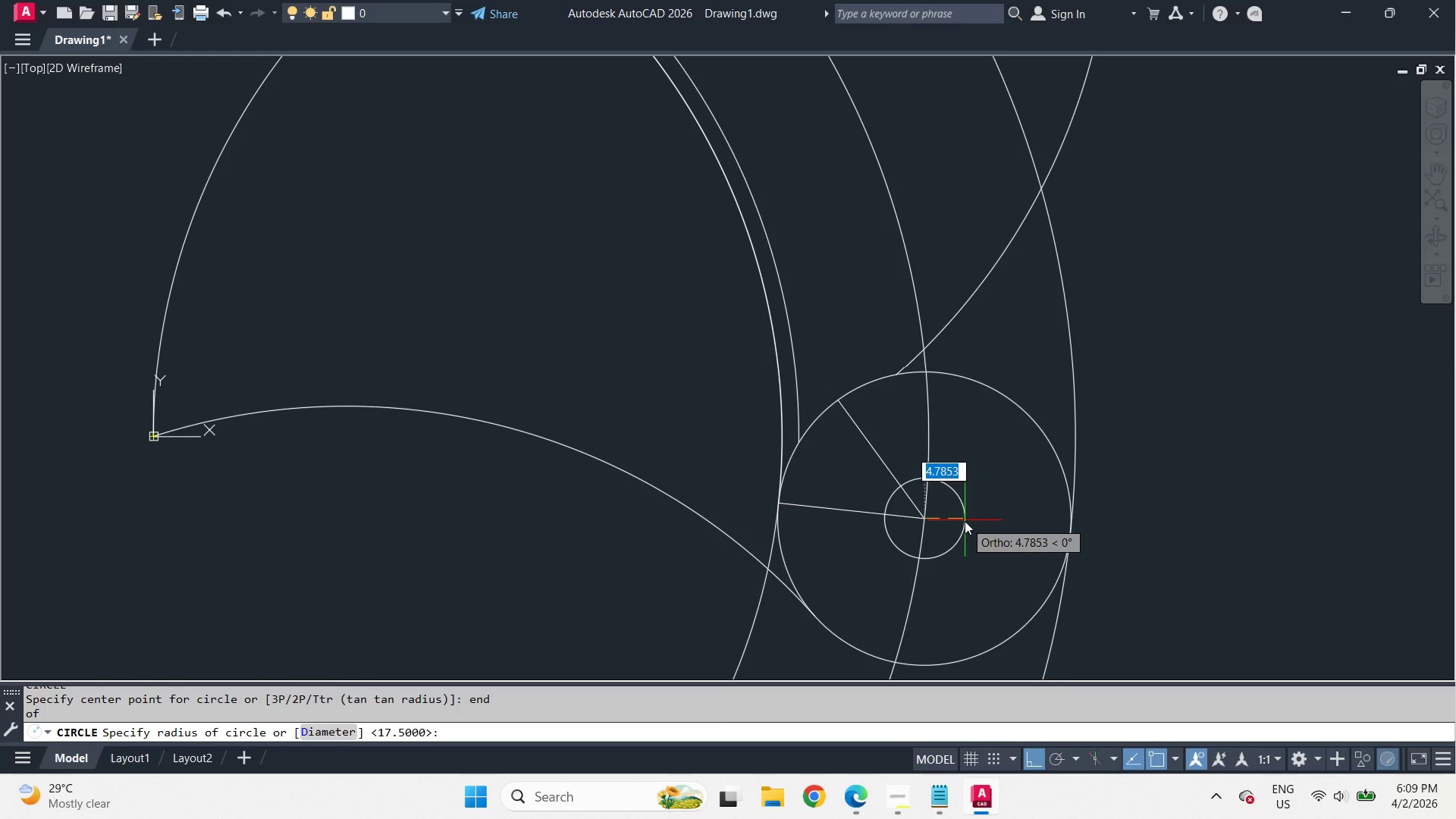 
key(5)
 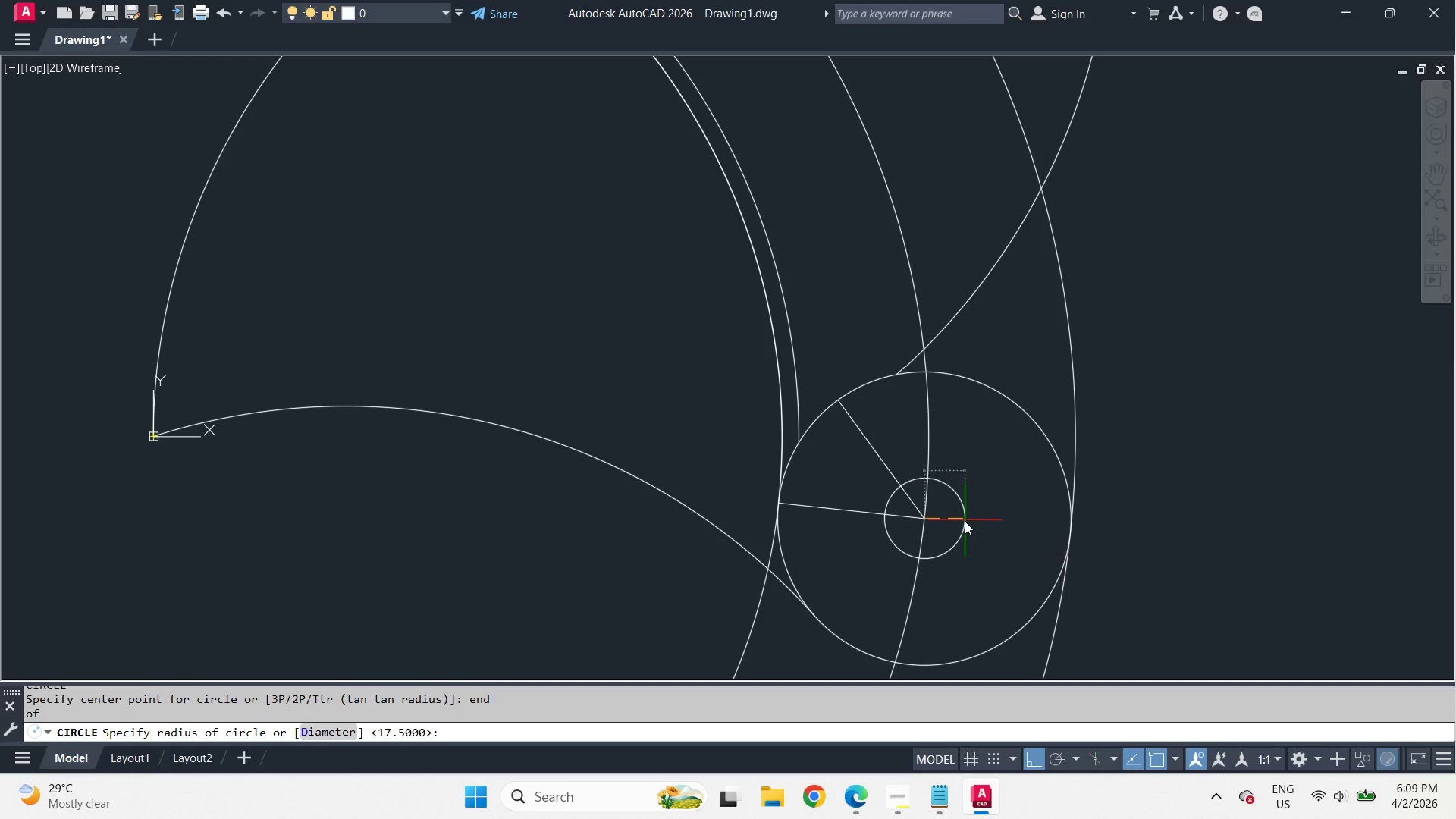 
key(Space)
 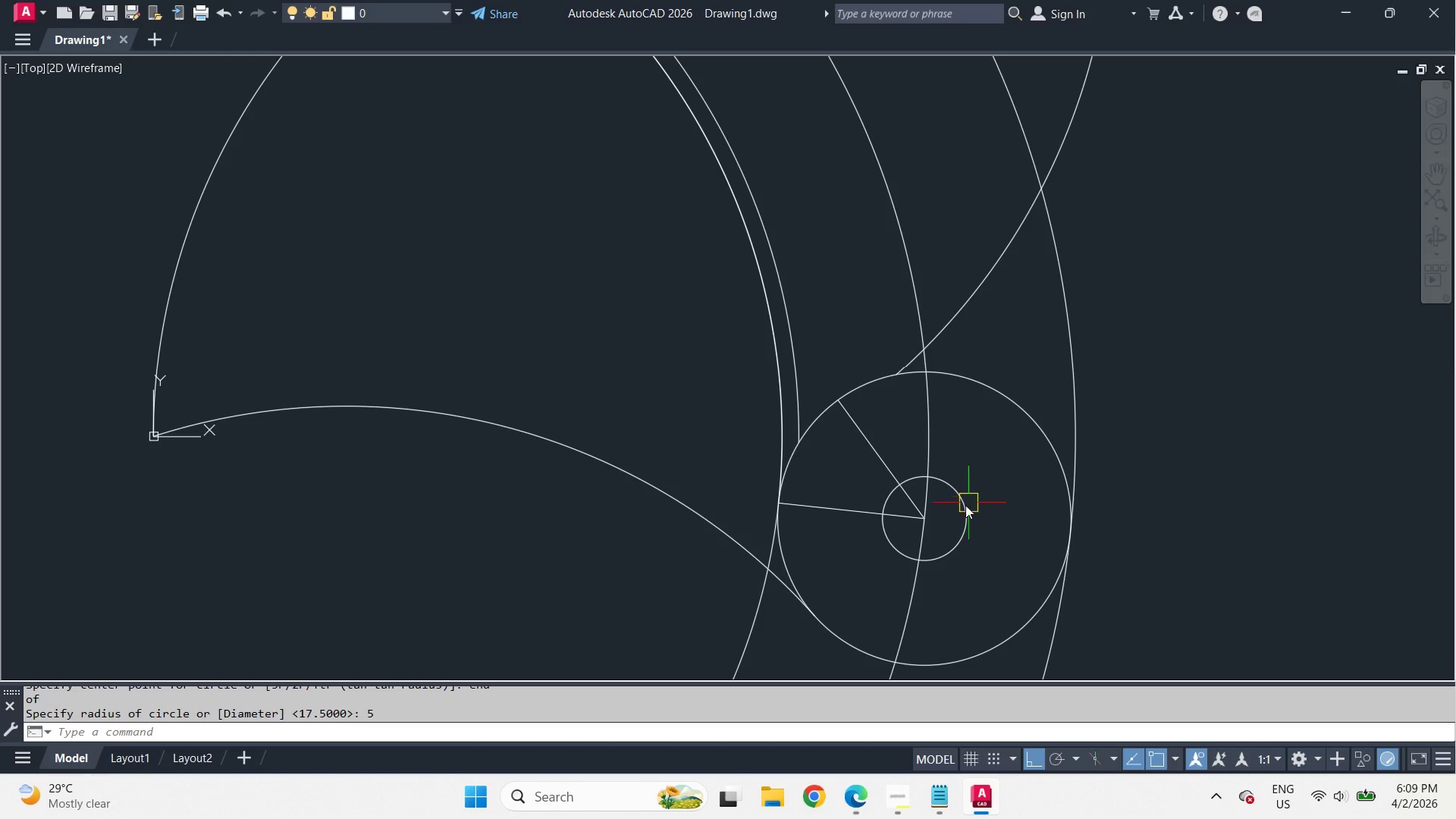 
scroll: coordinate [943, 511], scroll_direction: up, amount: 2.0
 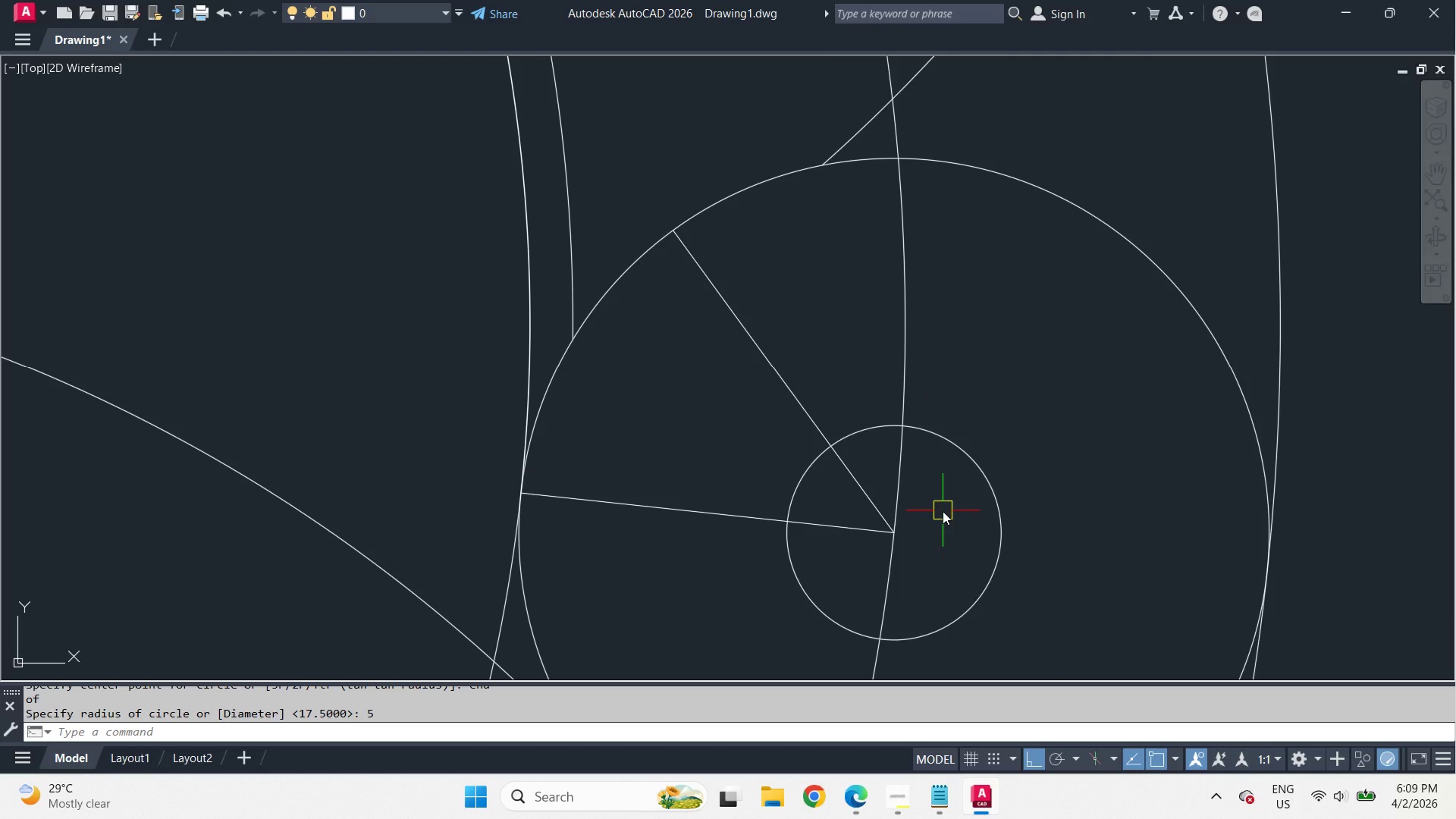 
scroll: coordinate [943, 511], scroll_direction: none, amount: 0.0
 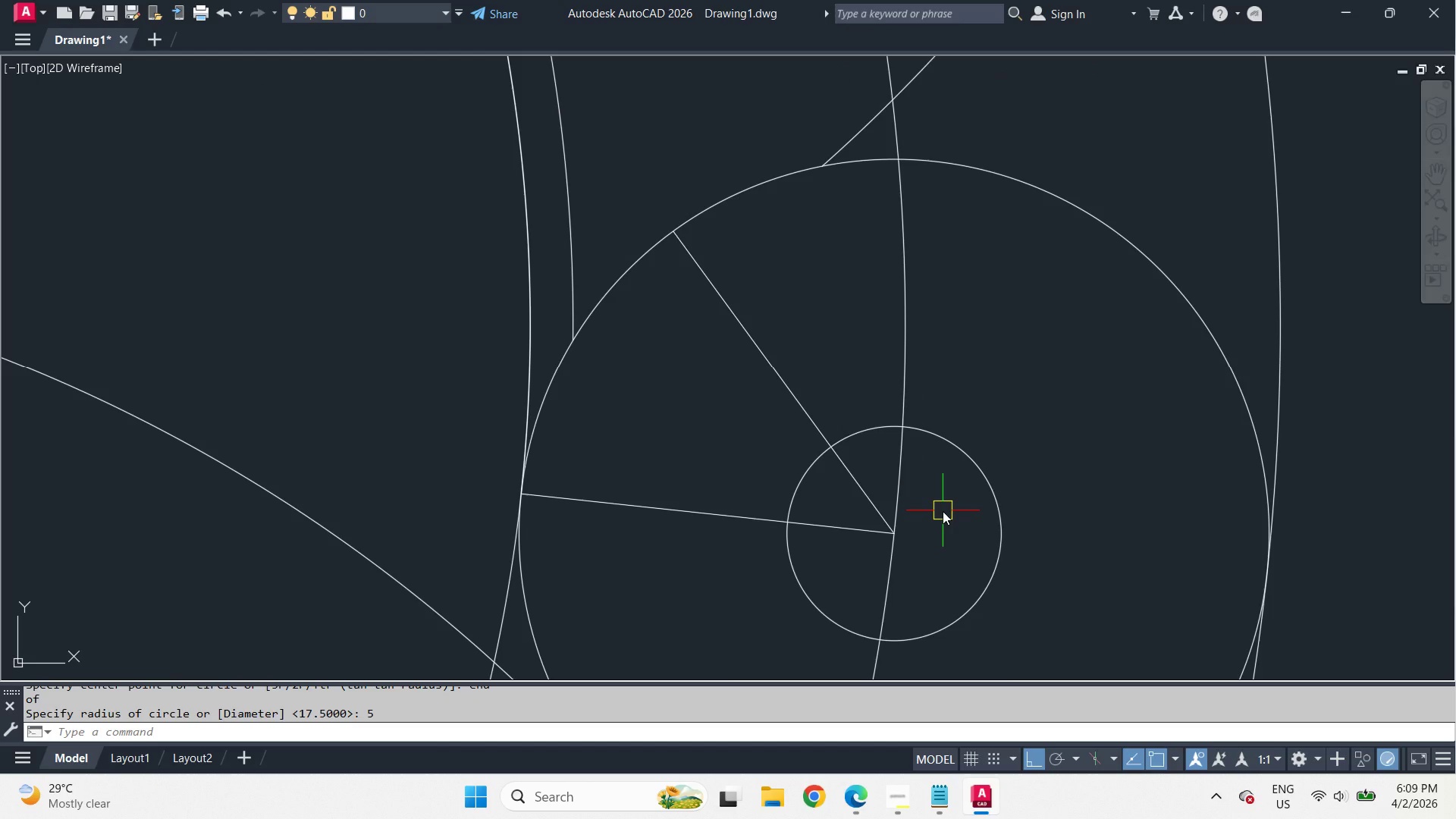 
key(O)
 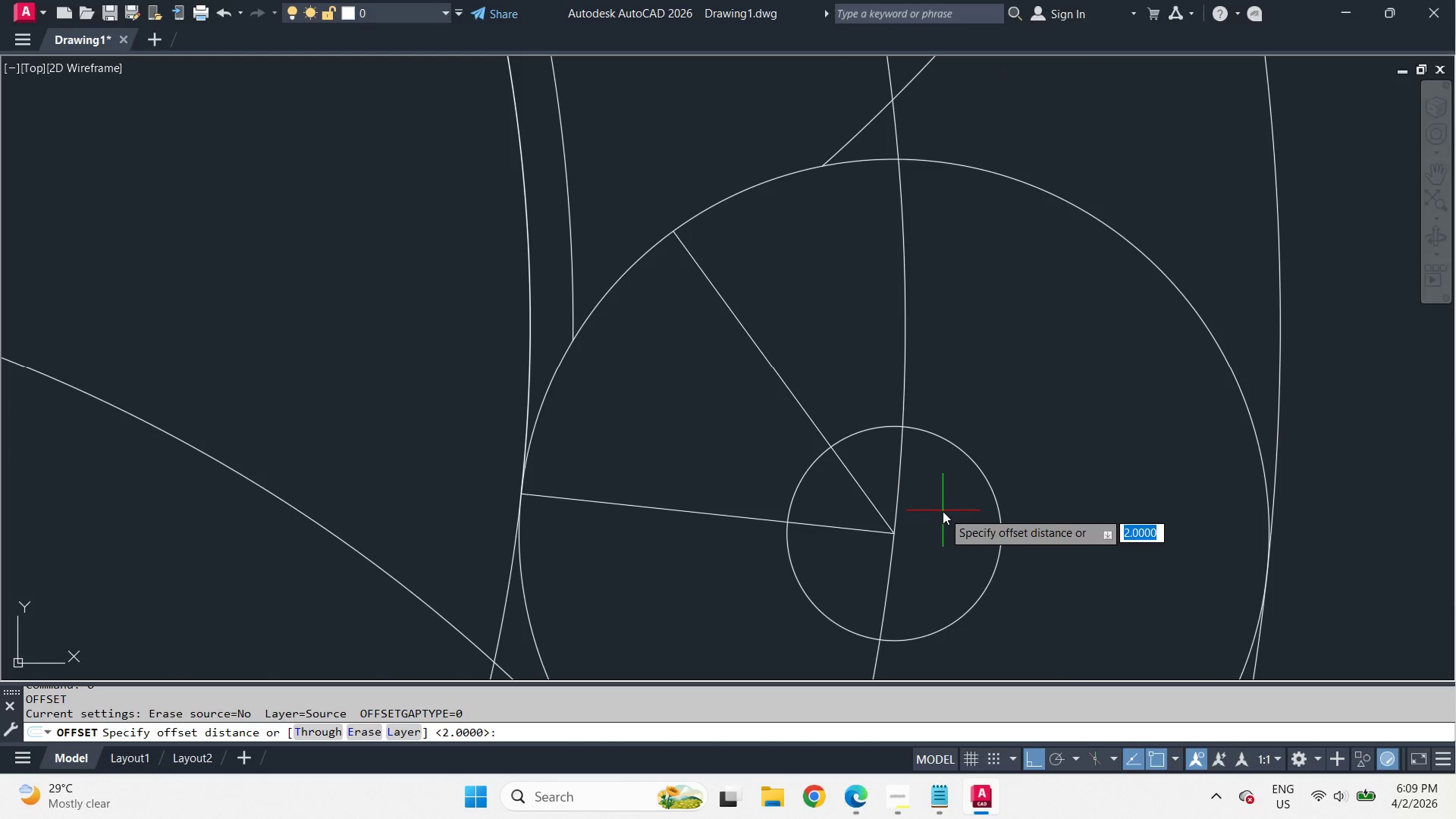 
key(Space)
 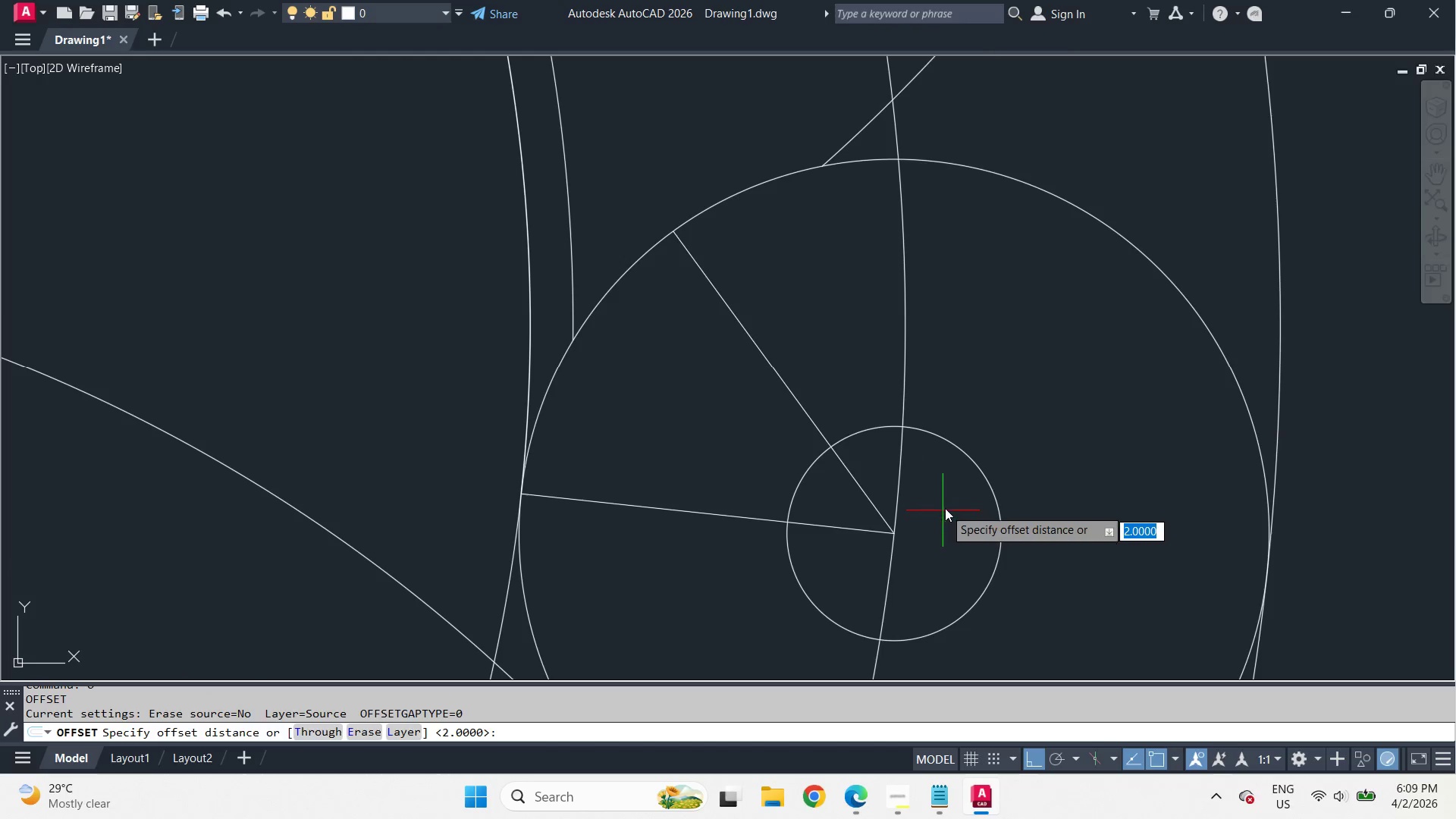 
key(T)
 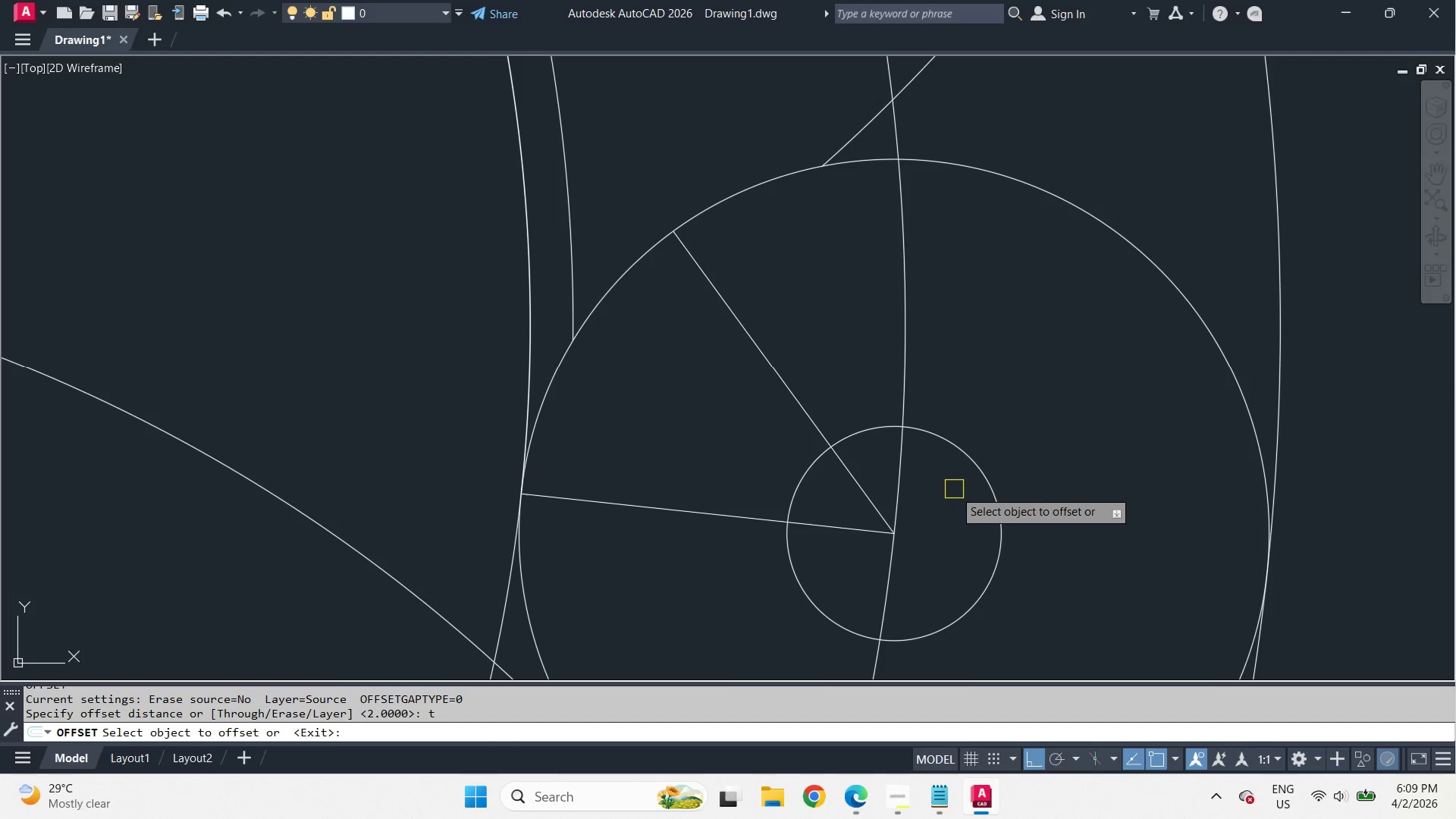 
key(Space)
 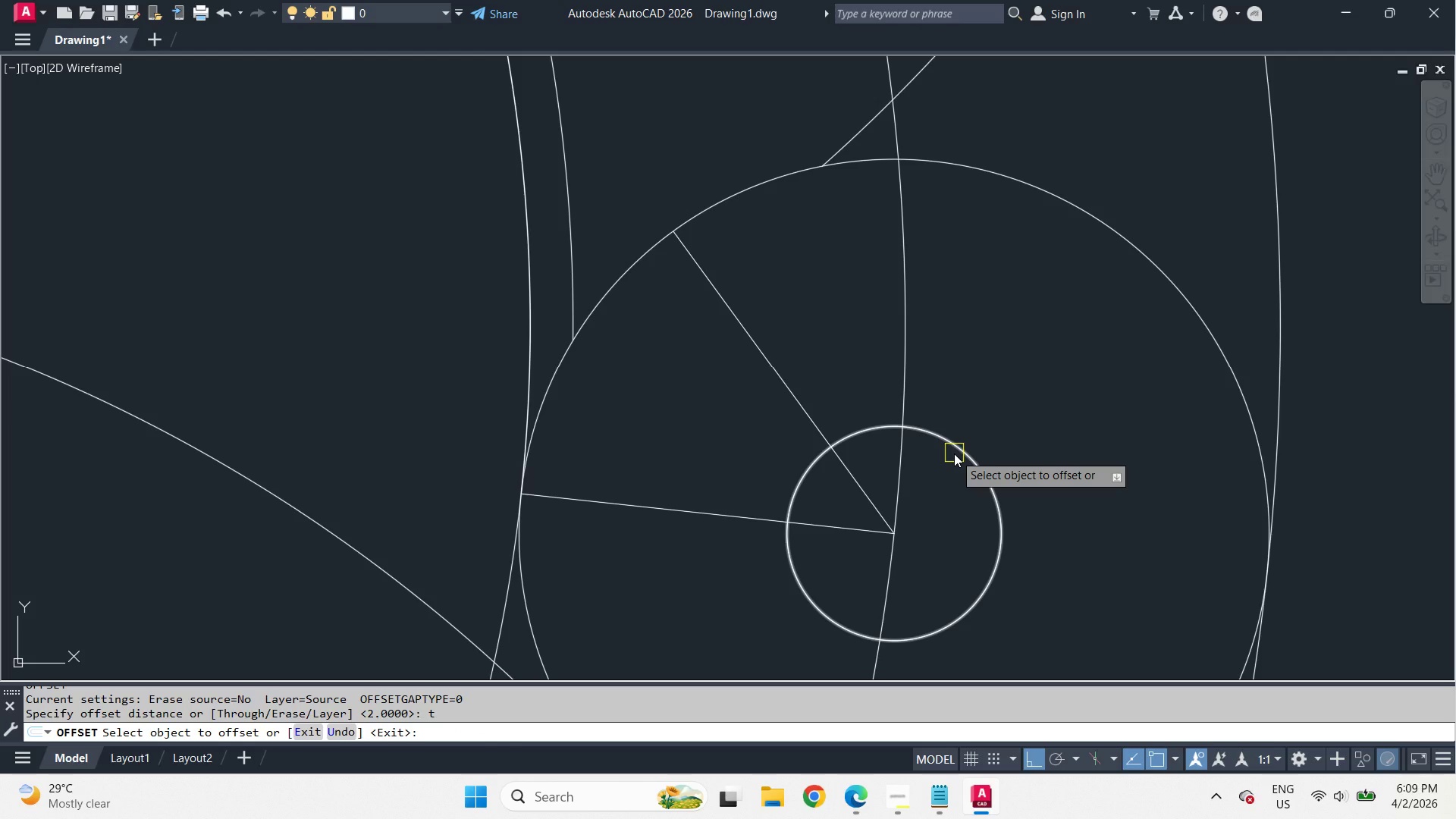 
left_click([954, 453])
 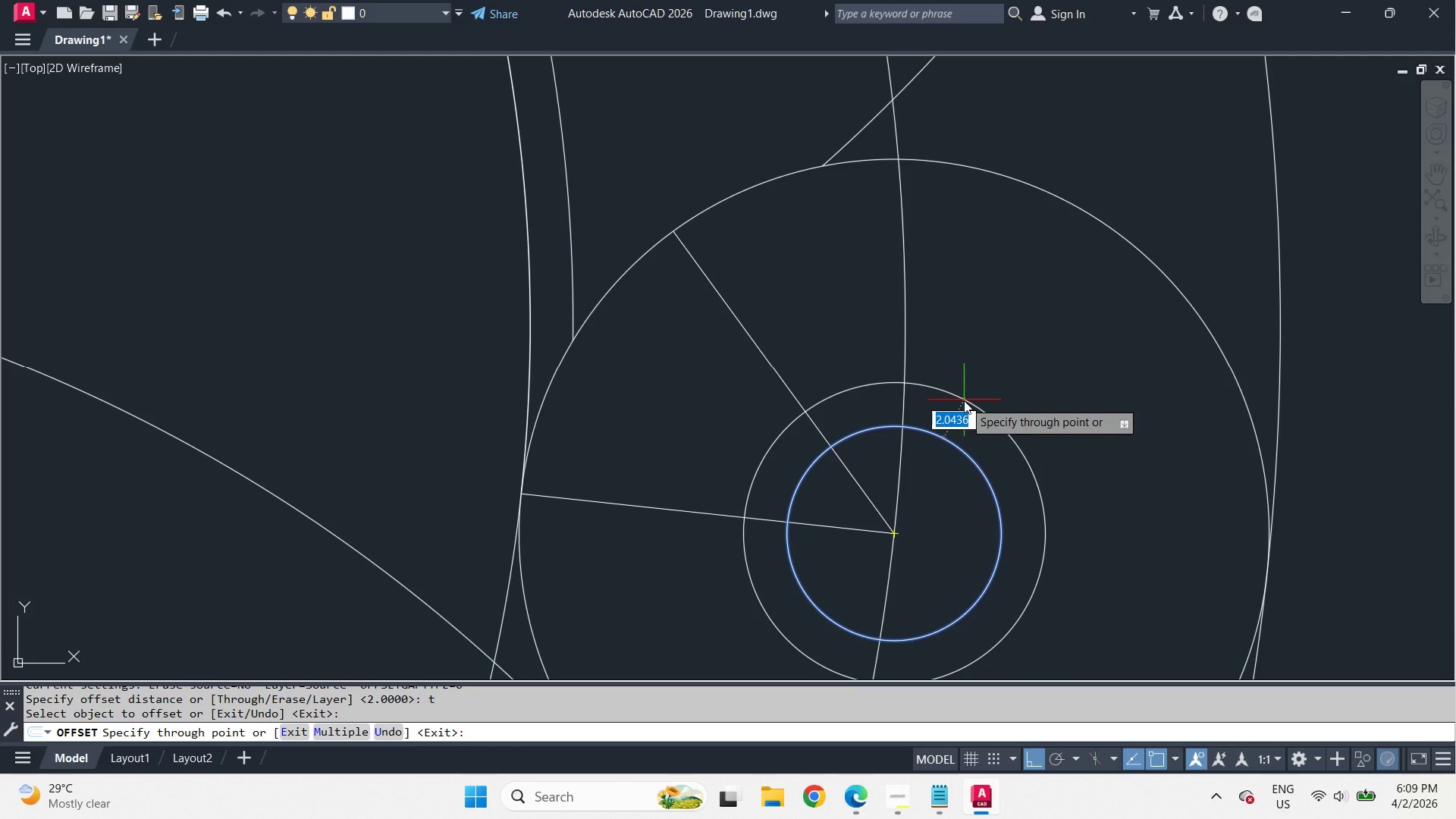 
wait(5.19)
 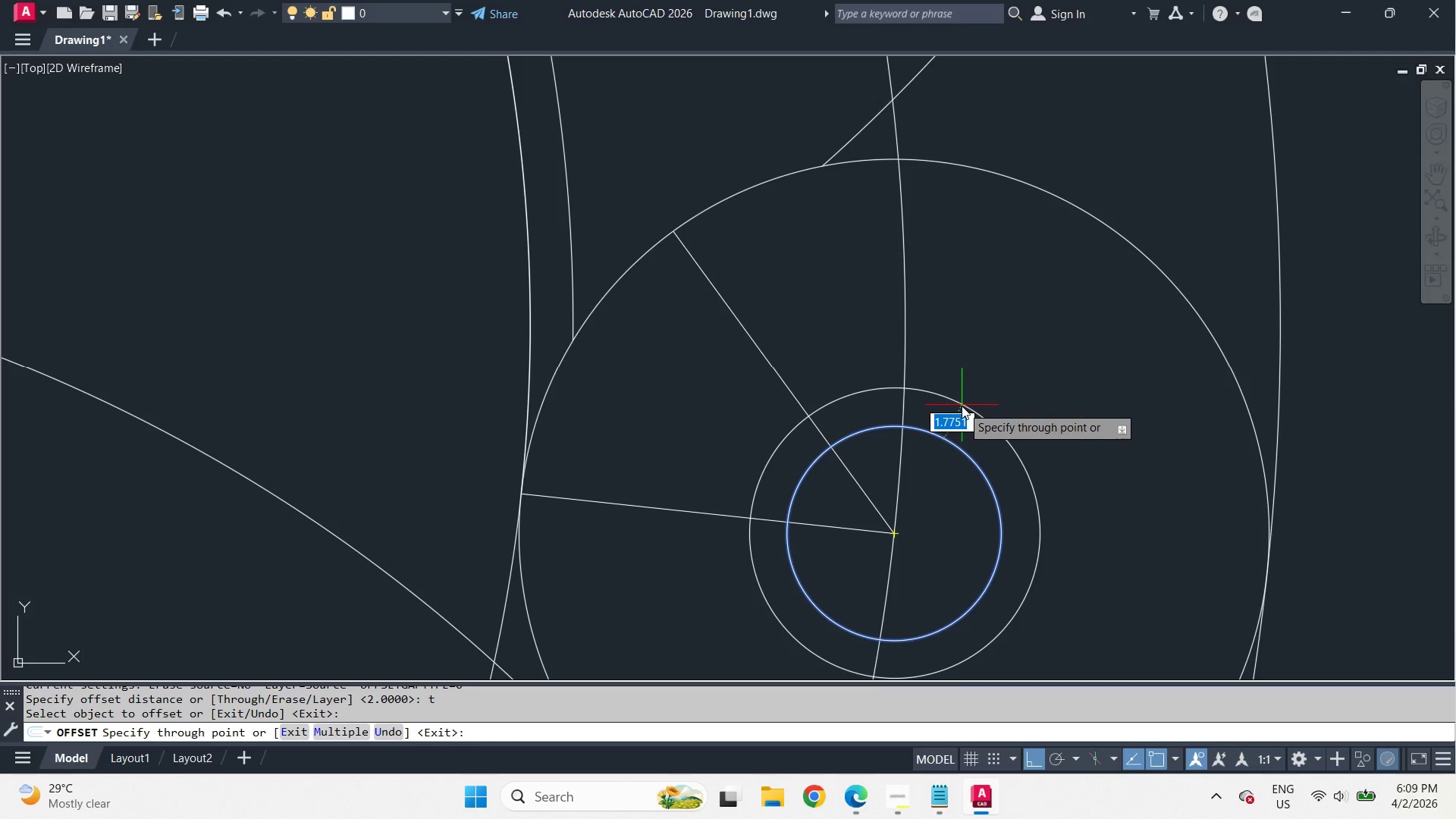 
key(2)
 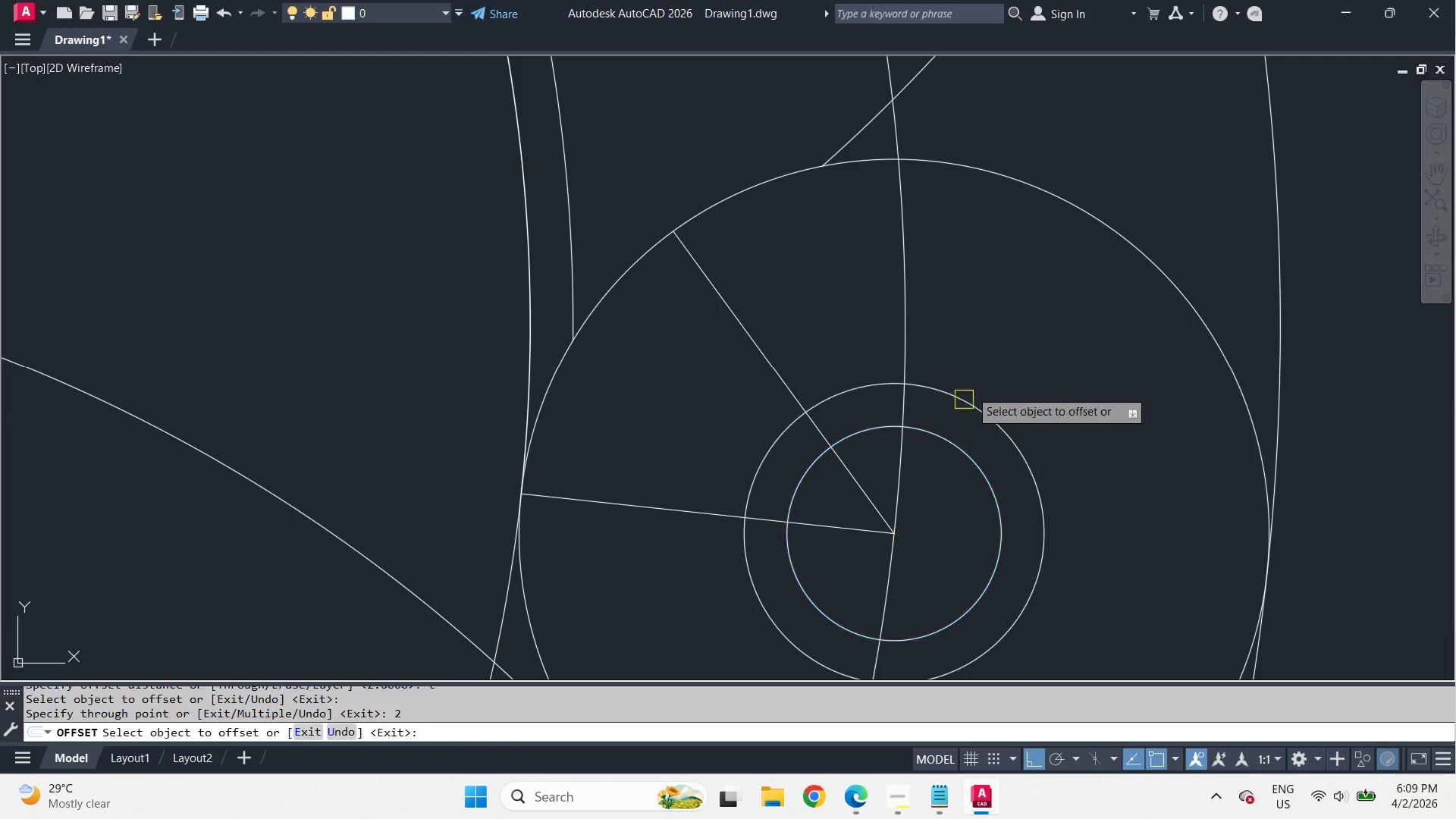 
key(Space)
 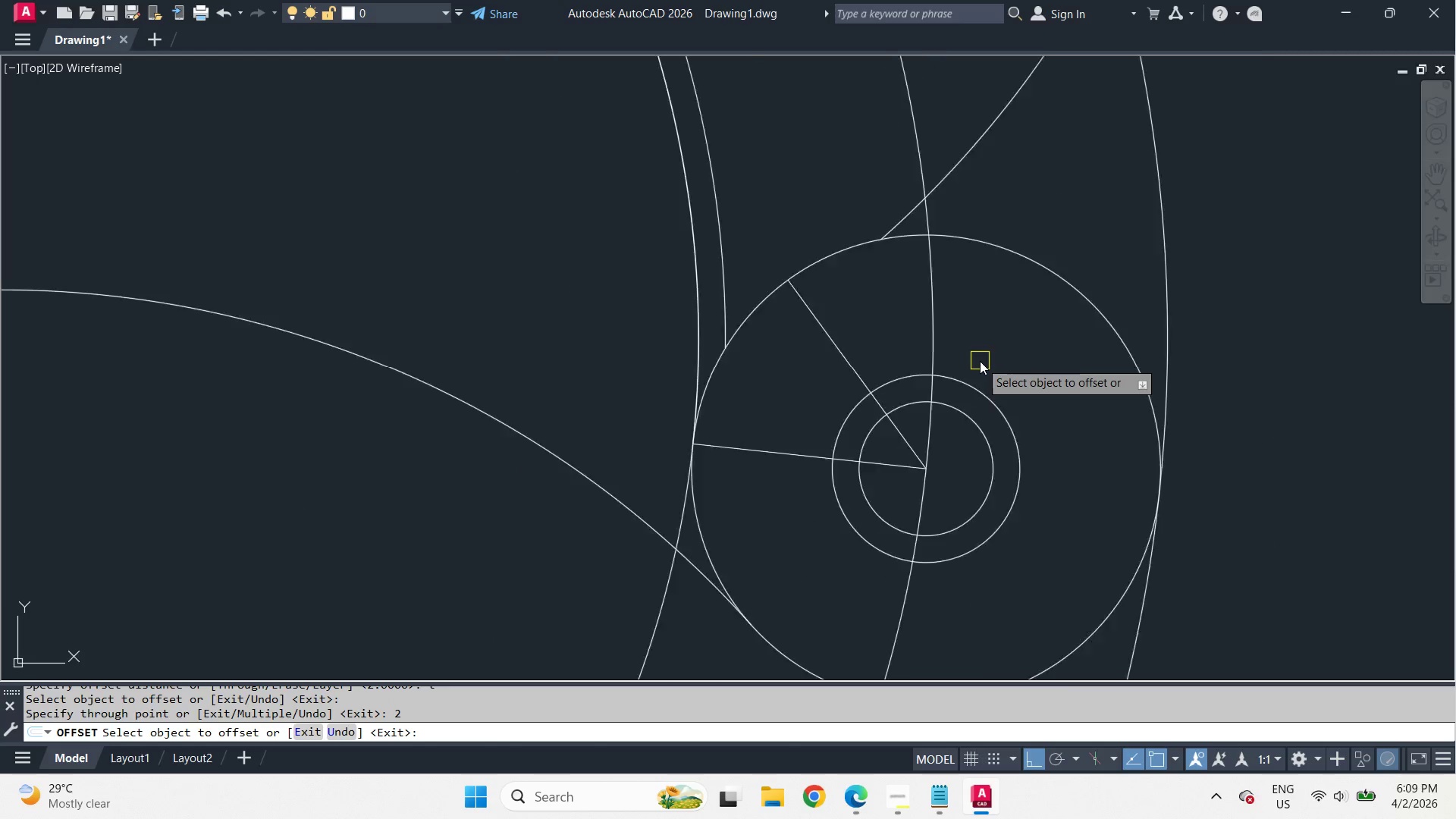 
key(Space)
 